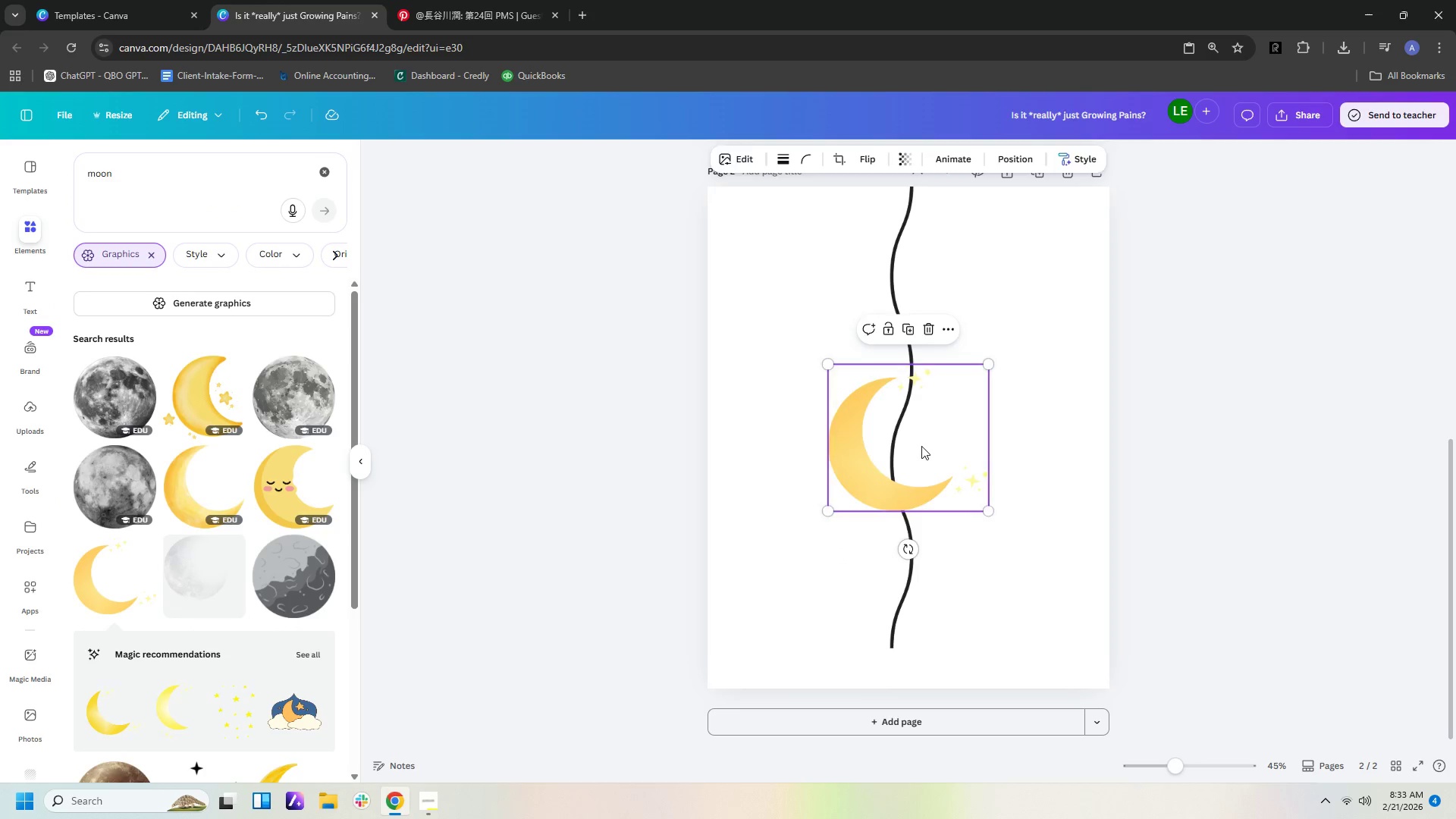 
key(Delete)
 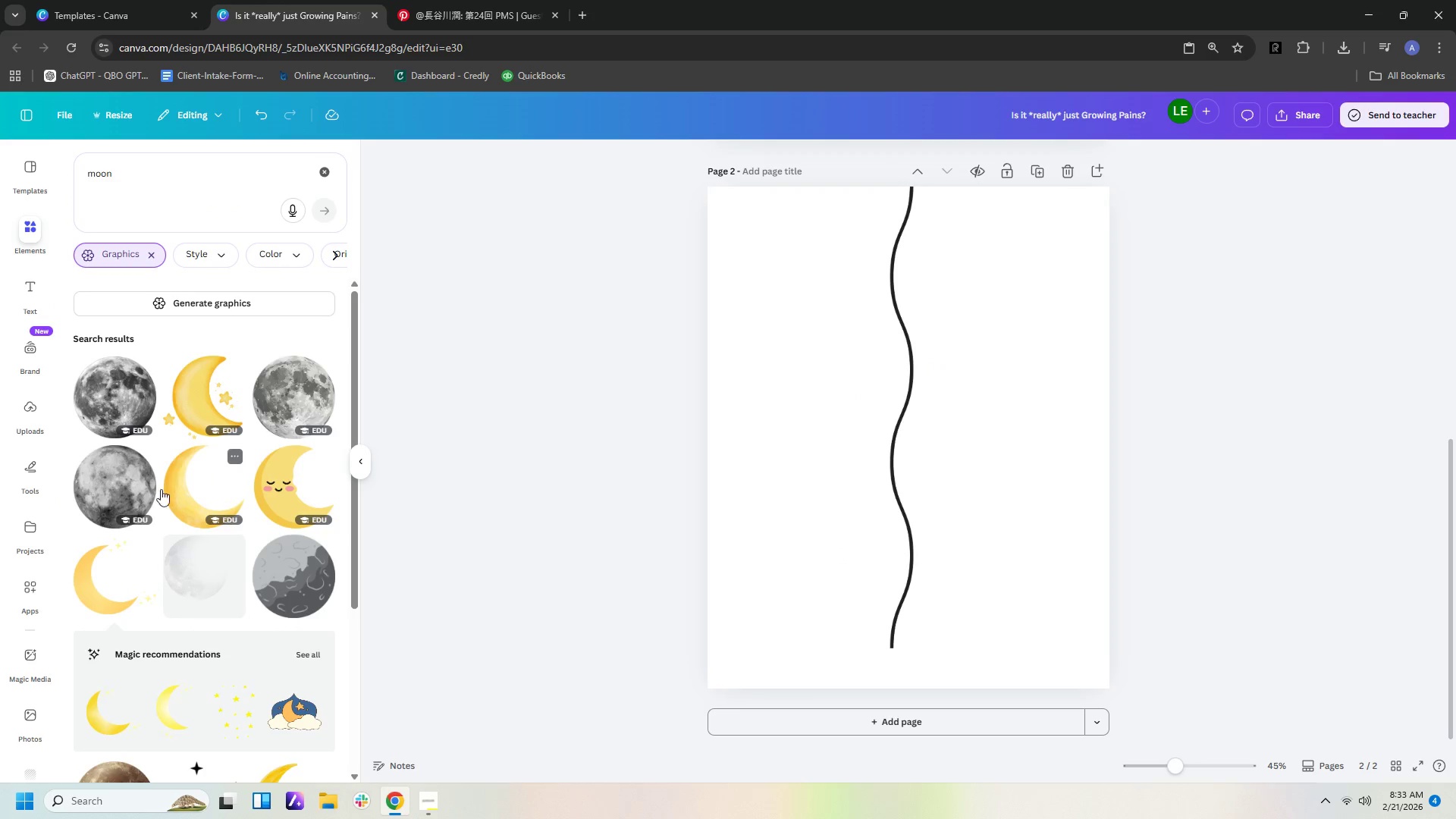 
scroll: coordinate [256, 590], scroll_direction: down, amount: 12.0
 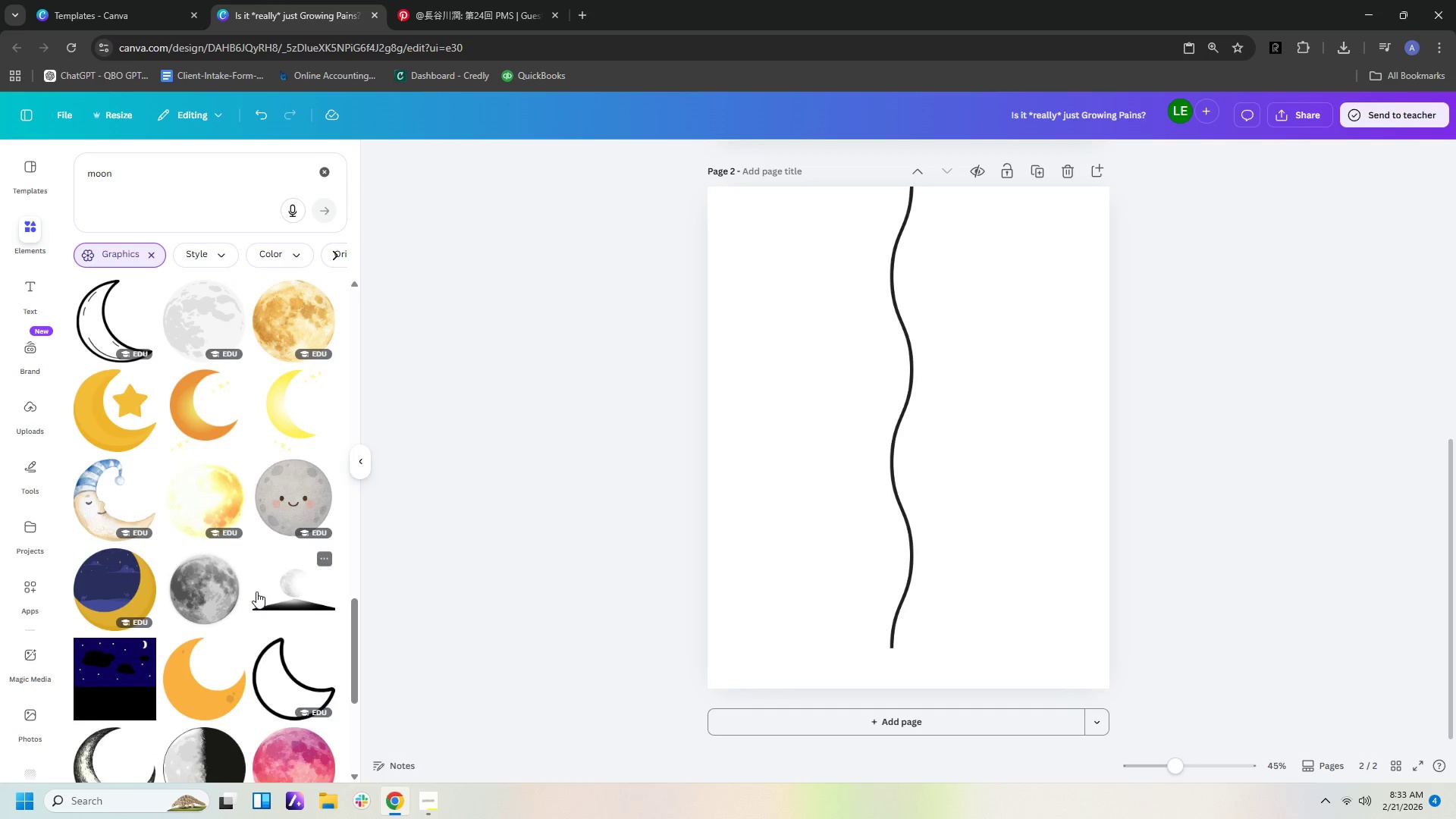 
scroll: coordinate [256, 592], scroll_direction: down, amount: 2.0
 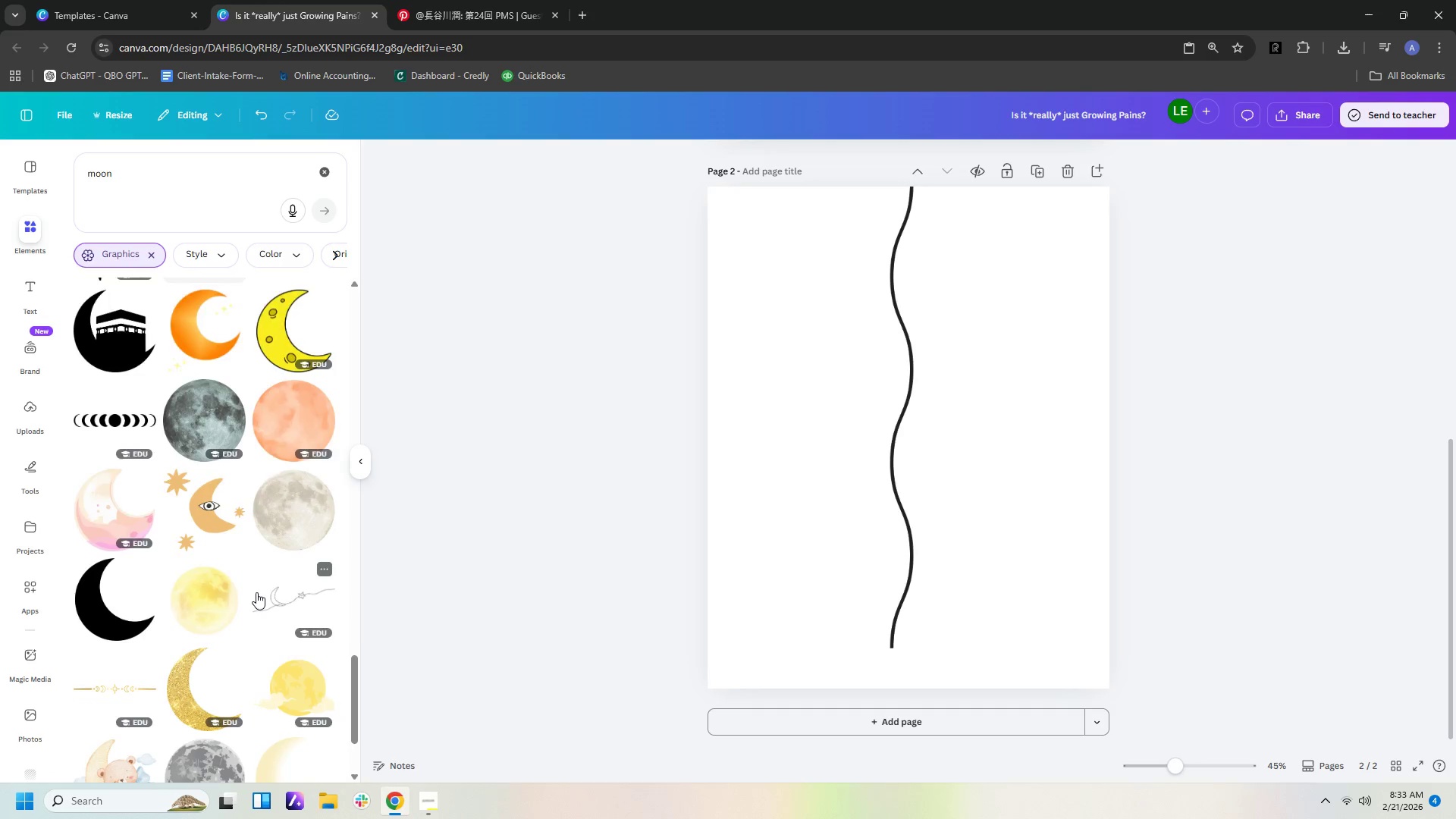 
left_click([210, 577])
 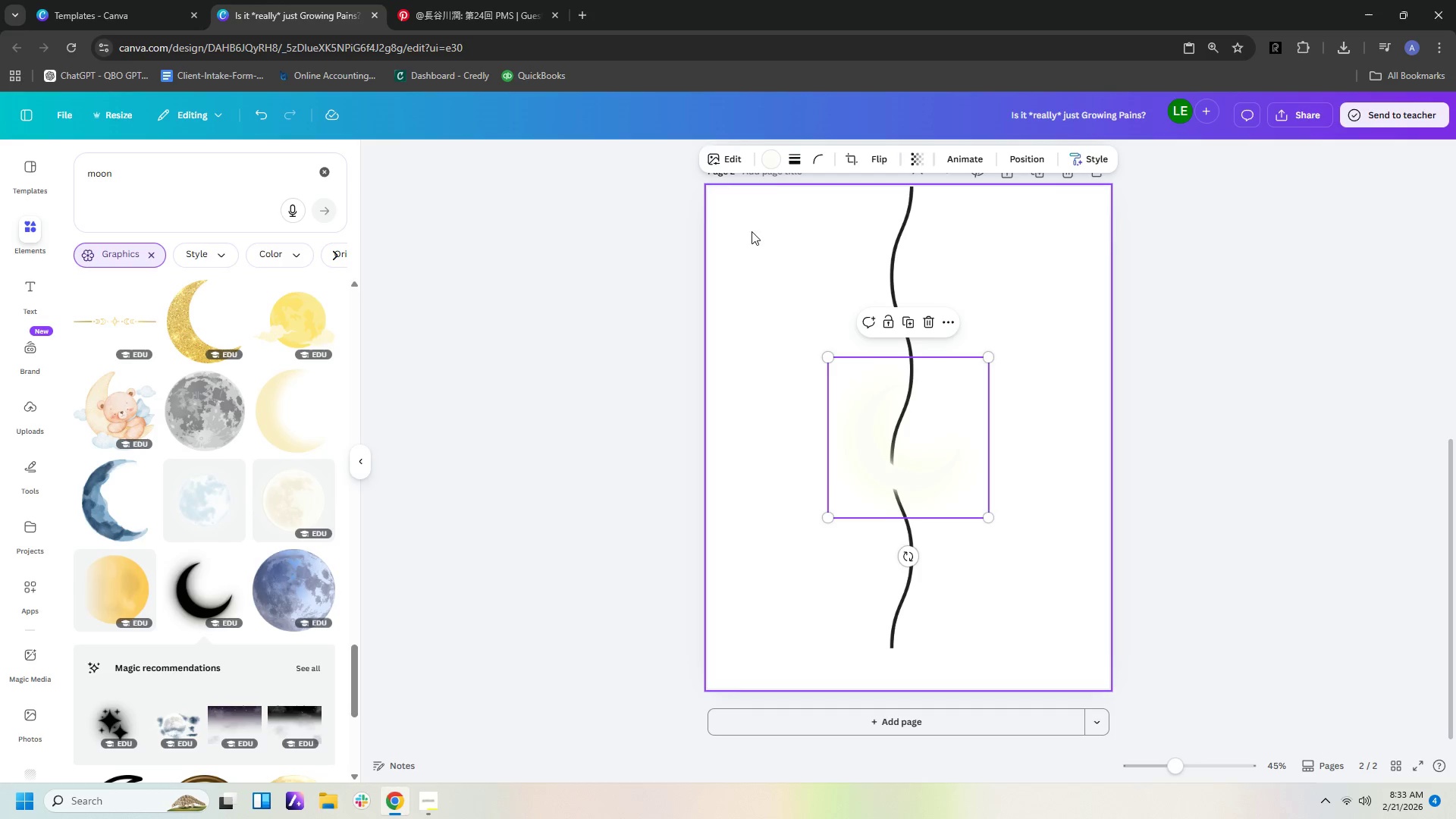 
left_click([777, 157])
 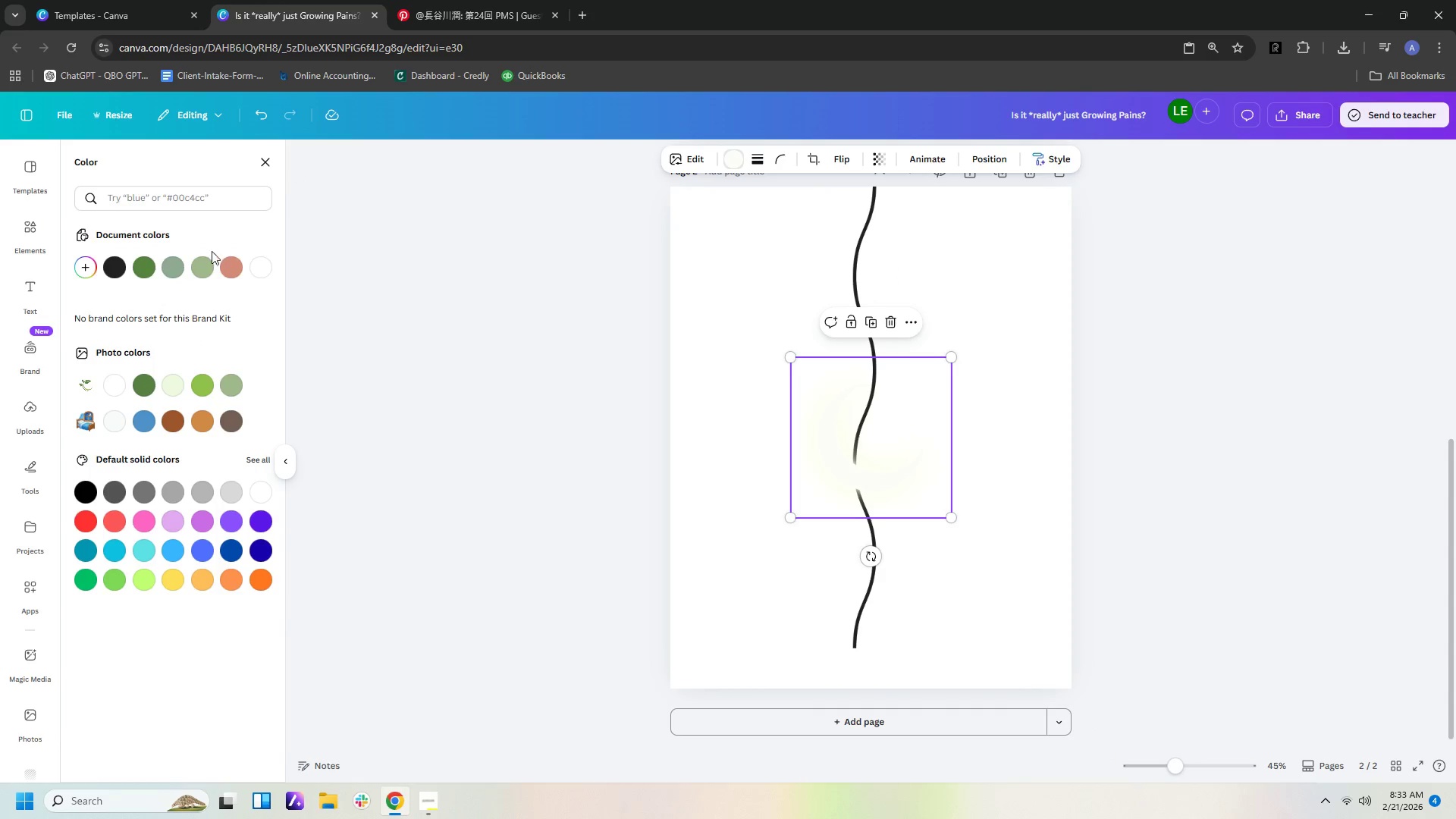 
left_click([230, 270])
 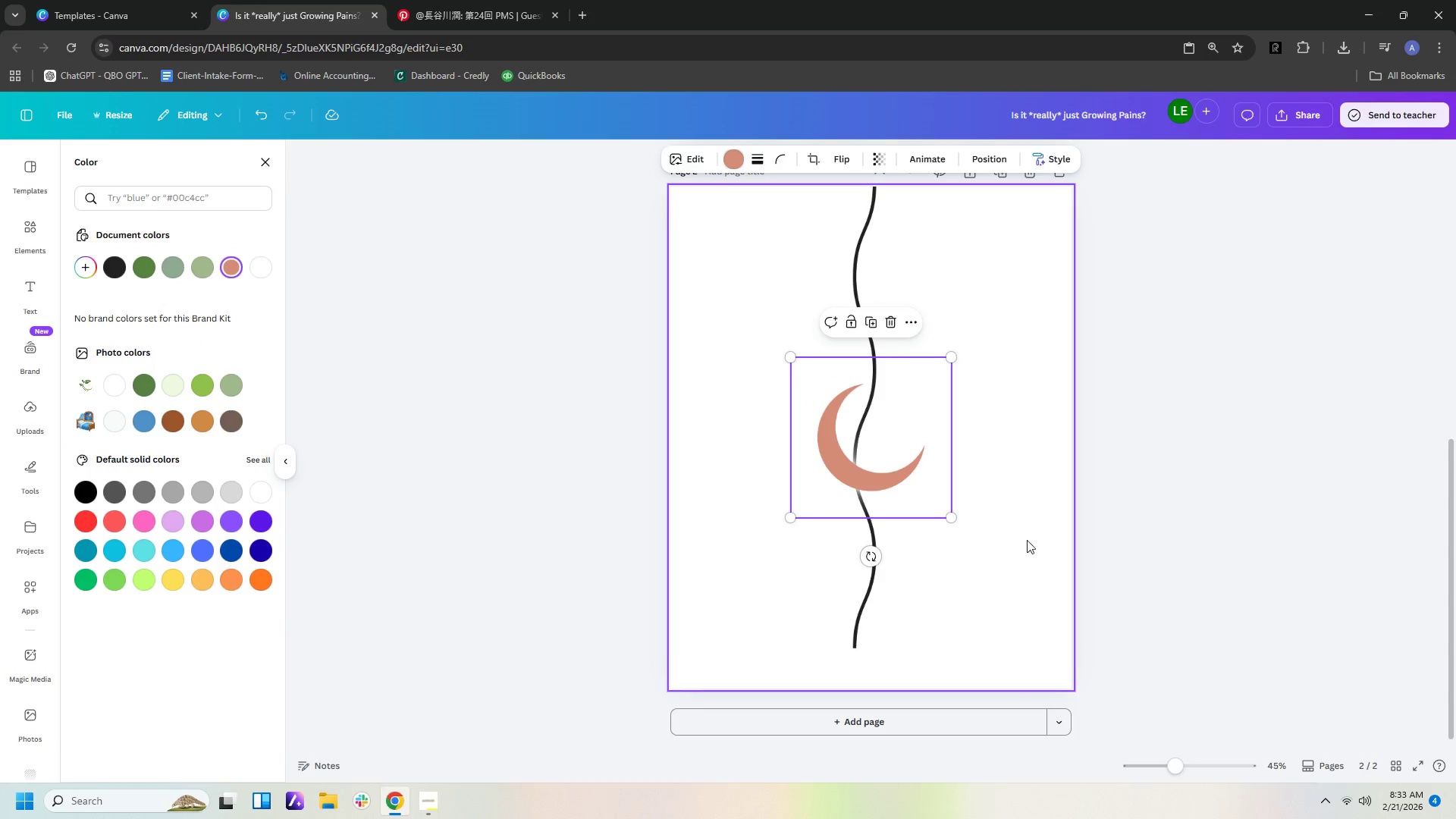 
left_click([1044, 557])
 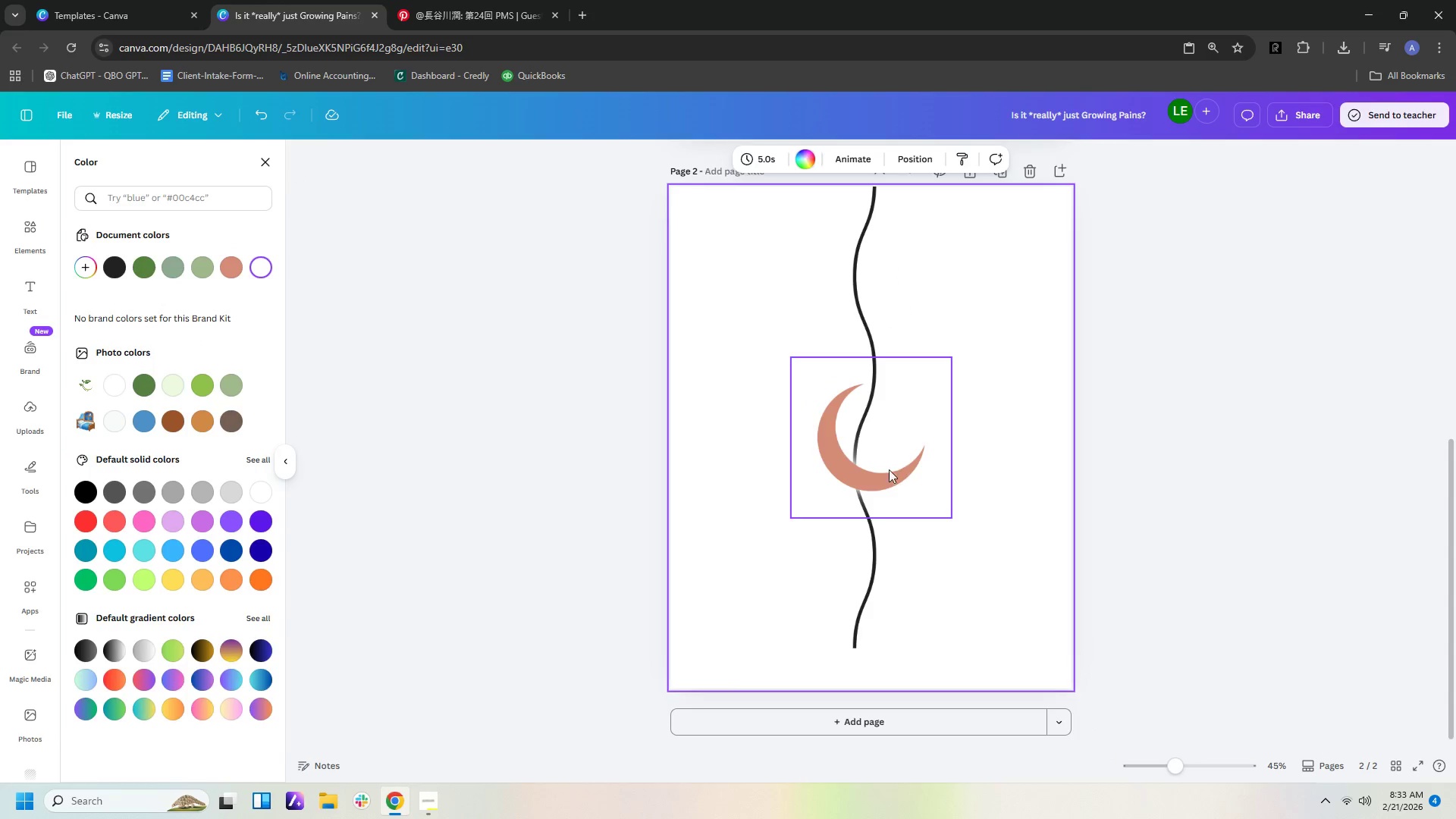 
left_click_drag(start_coordinate=[886, 473], to_coordinate=[794, 329])
 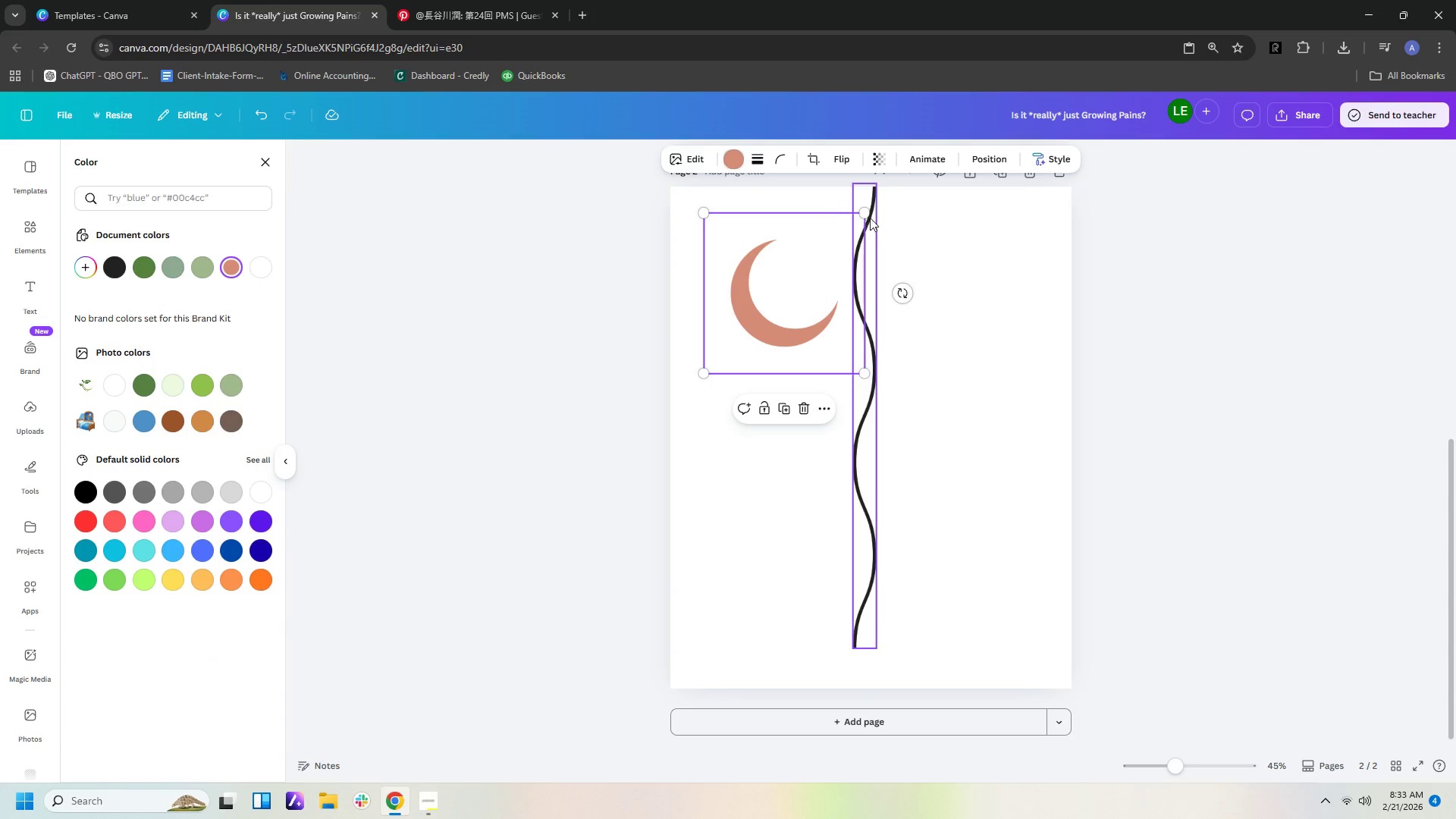 
left_click_drag(start_coordinate=[858, 209], to_coordinate=[781, 262])
 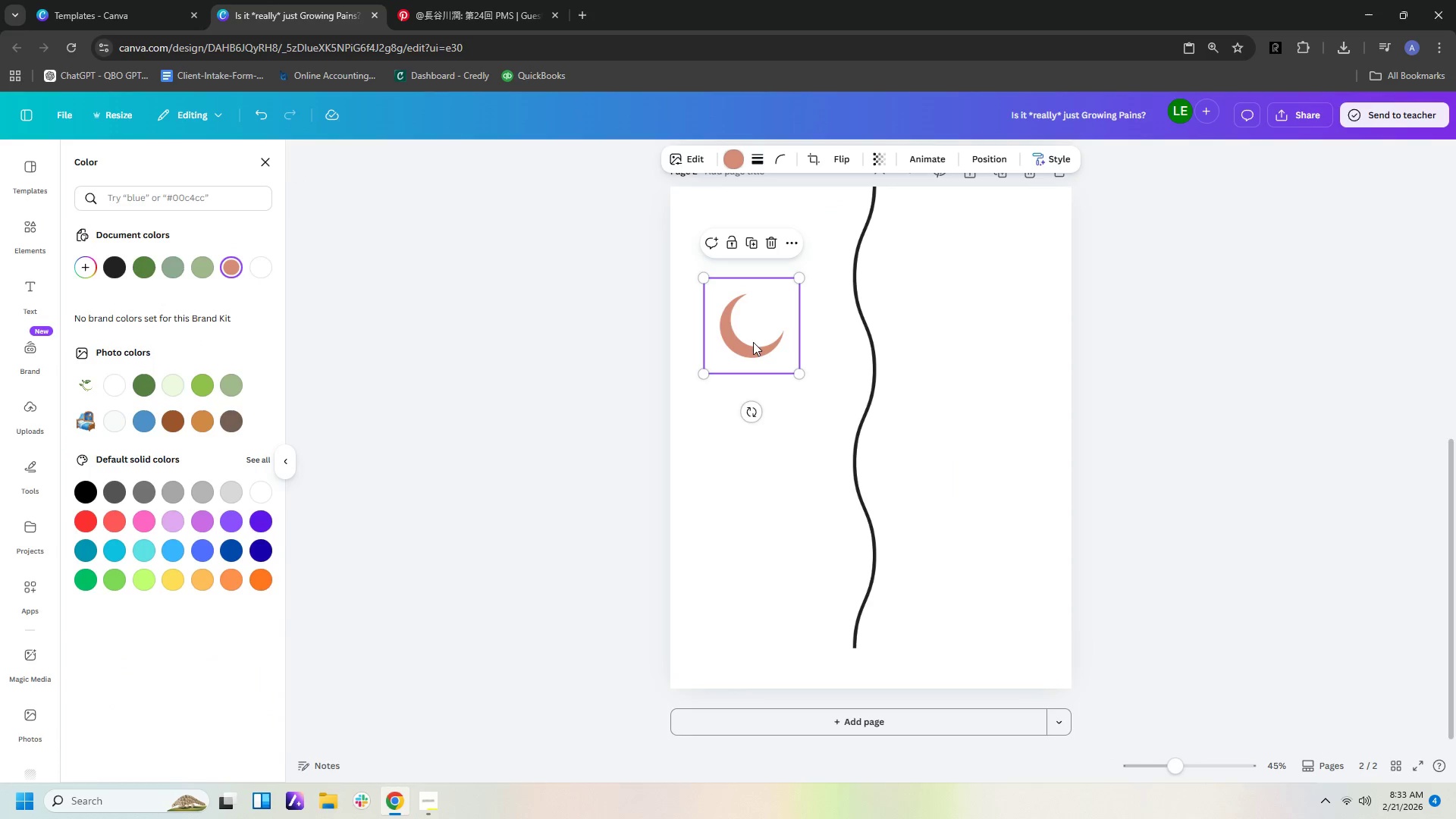 
left_click_drag(start_coordinate=[753, 342], to_coordinate=[780, 305])
 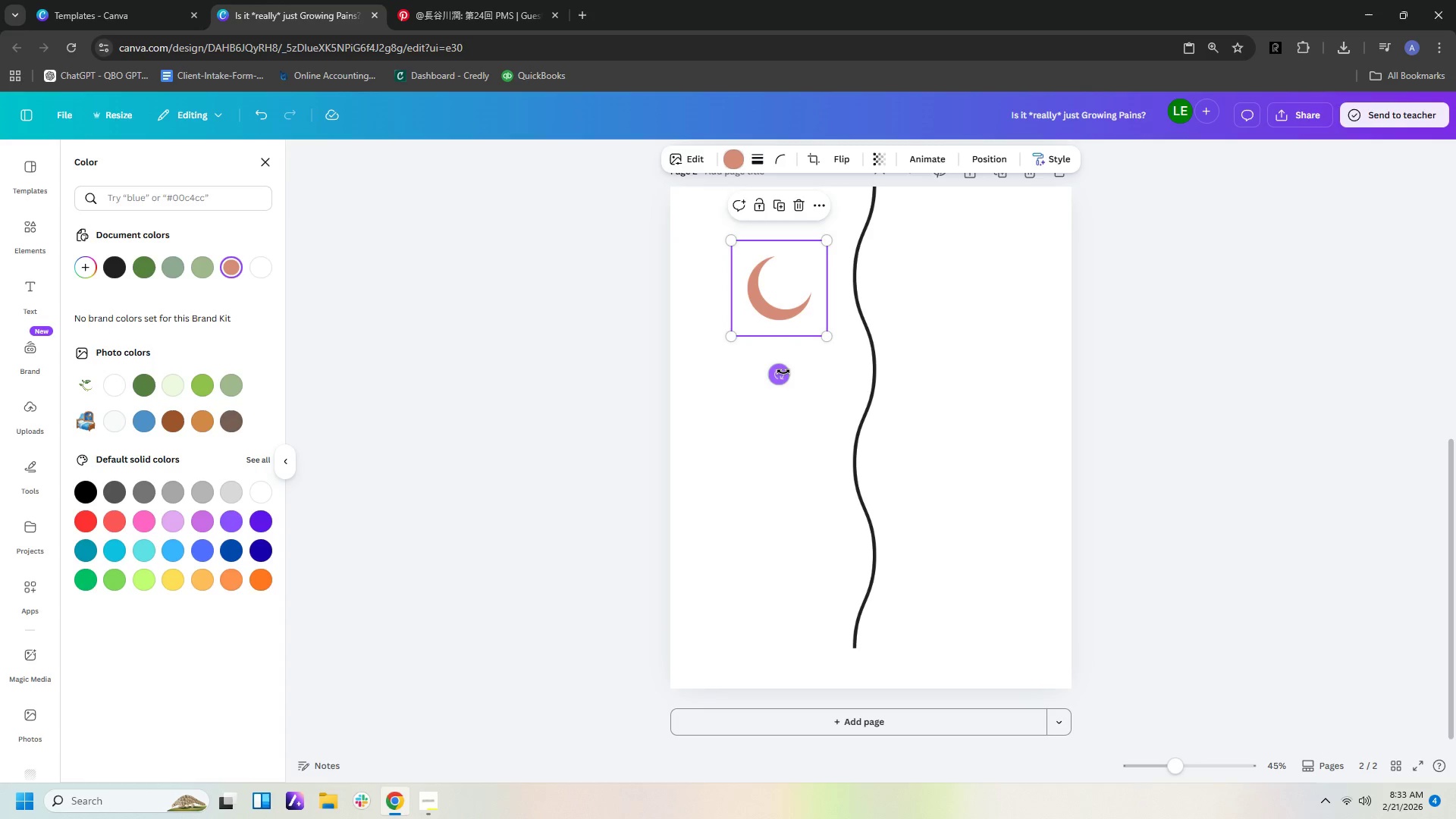 
left_click_drag(start_coordinate=[781, 375], to_coordinate=[759, 369])
 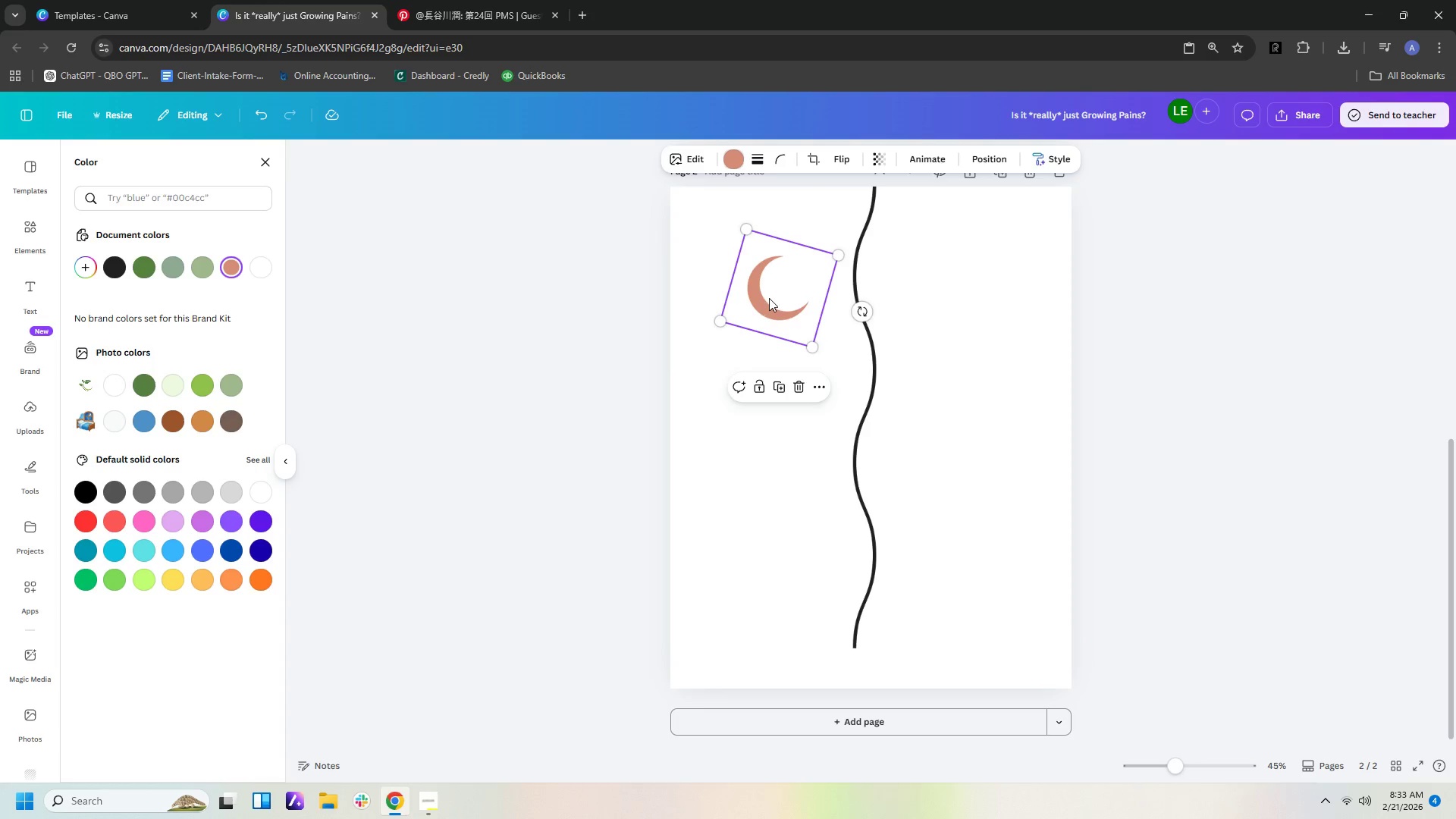 
left_click_drag(start_coordinate=[770, 300], to_coordinate=[774, 271])
 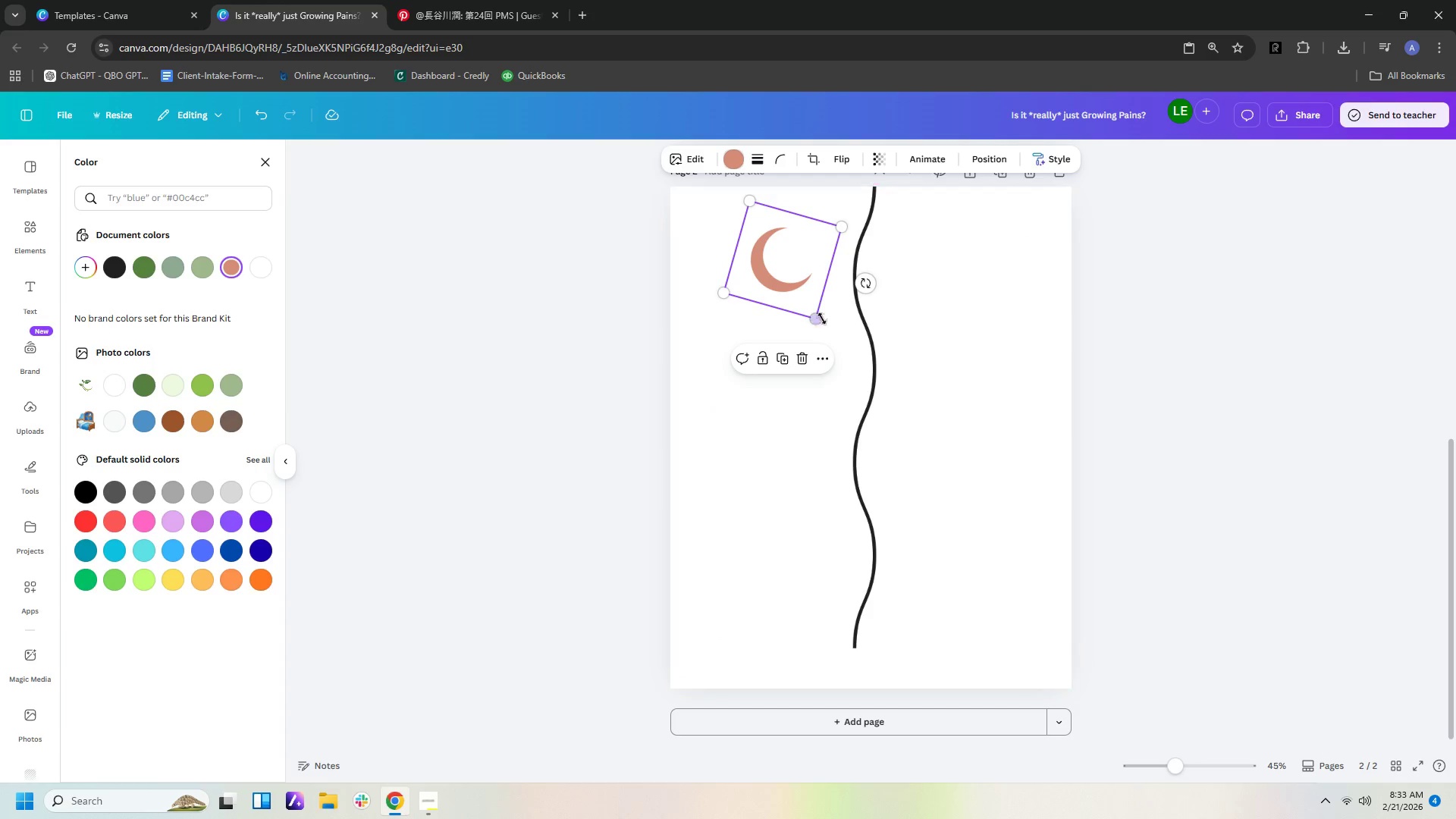 
left_click_drag(start_coordinate=[817, 316], to_coordinate=[776, 268])
 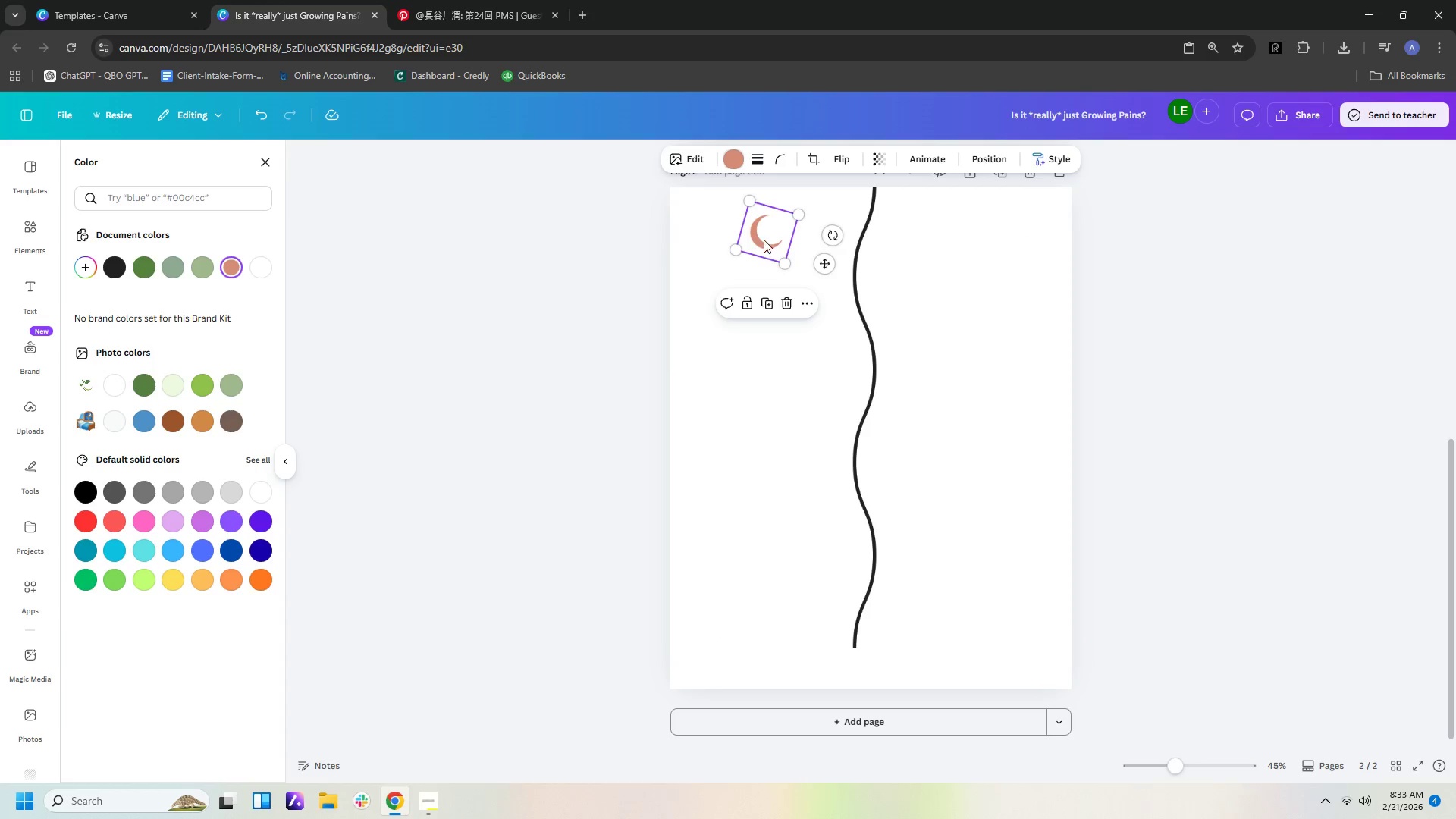 
left_click_drag(start_coordinate=[763, 238], to_coordinate=[767, 253])
 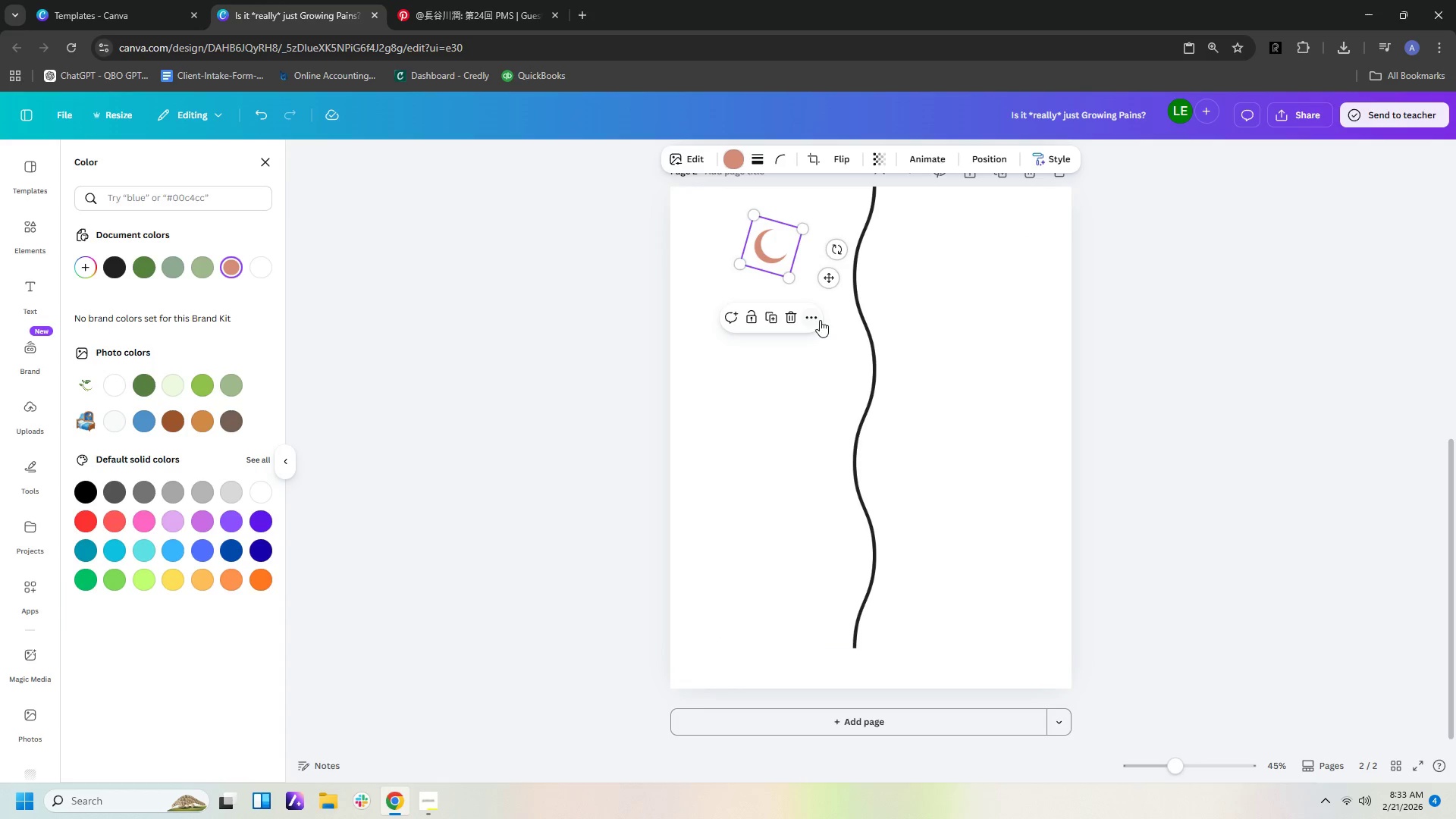 
left_click([820, 320])
 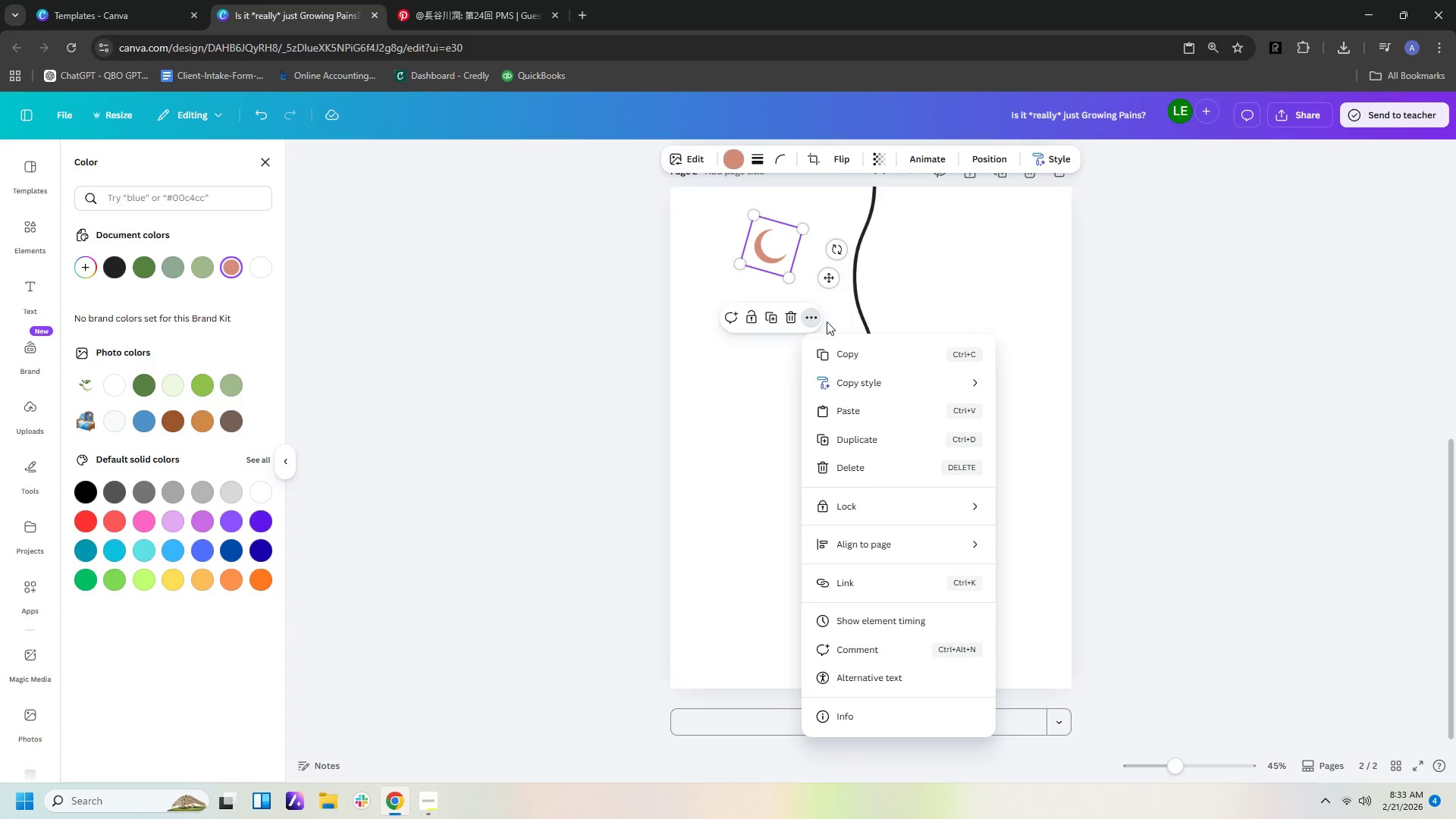 
left_click([848, 320])
 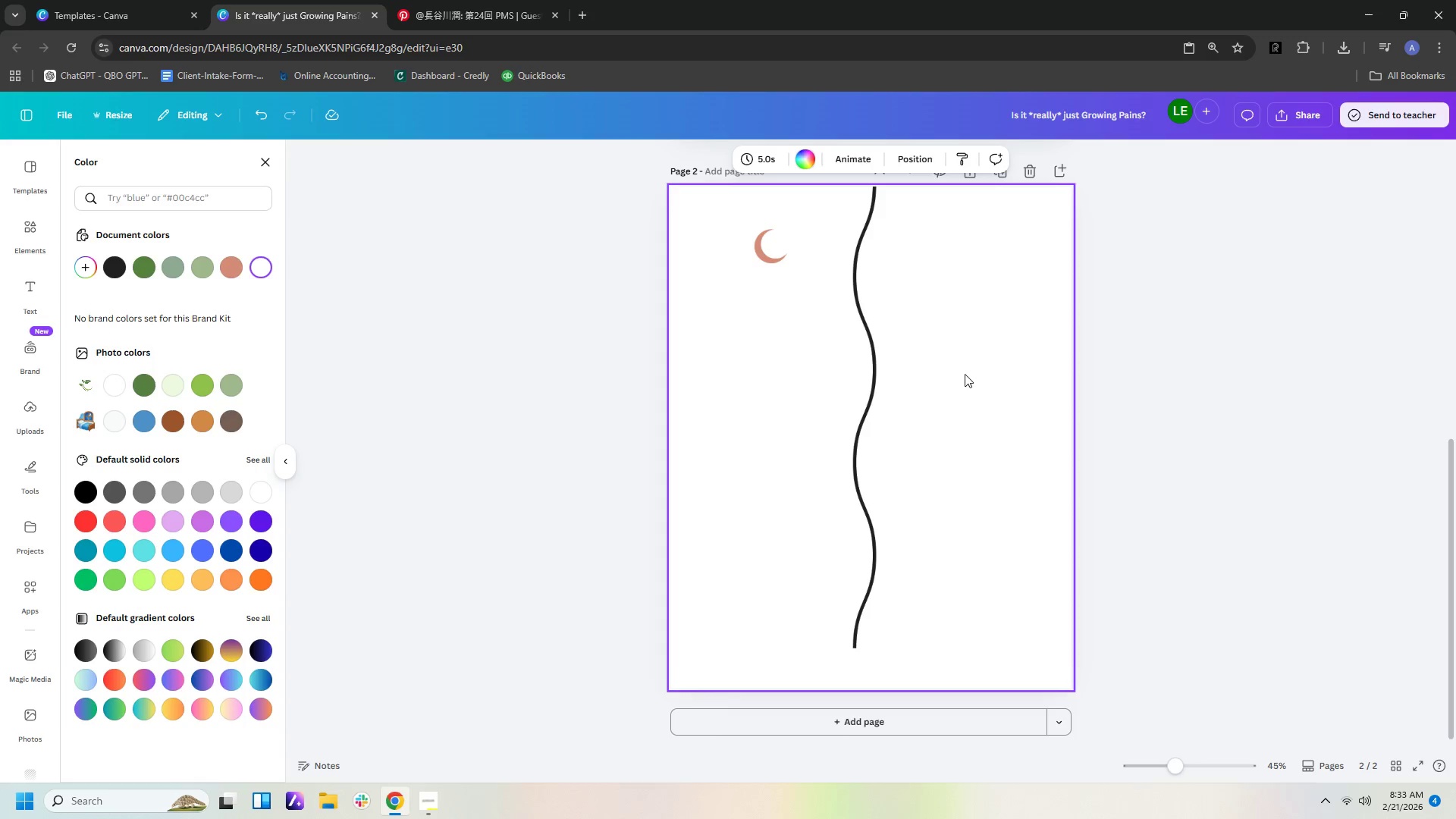 
left_click([965, 374])
 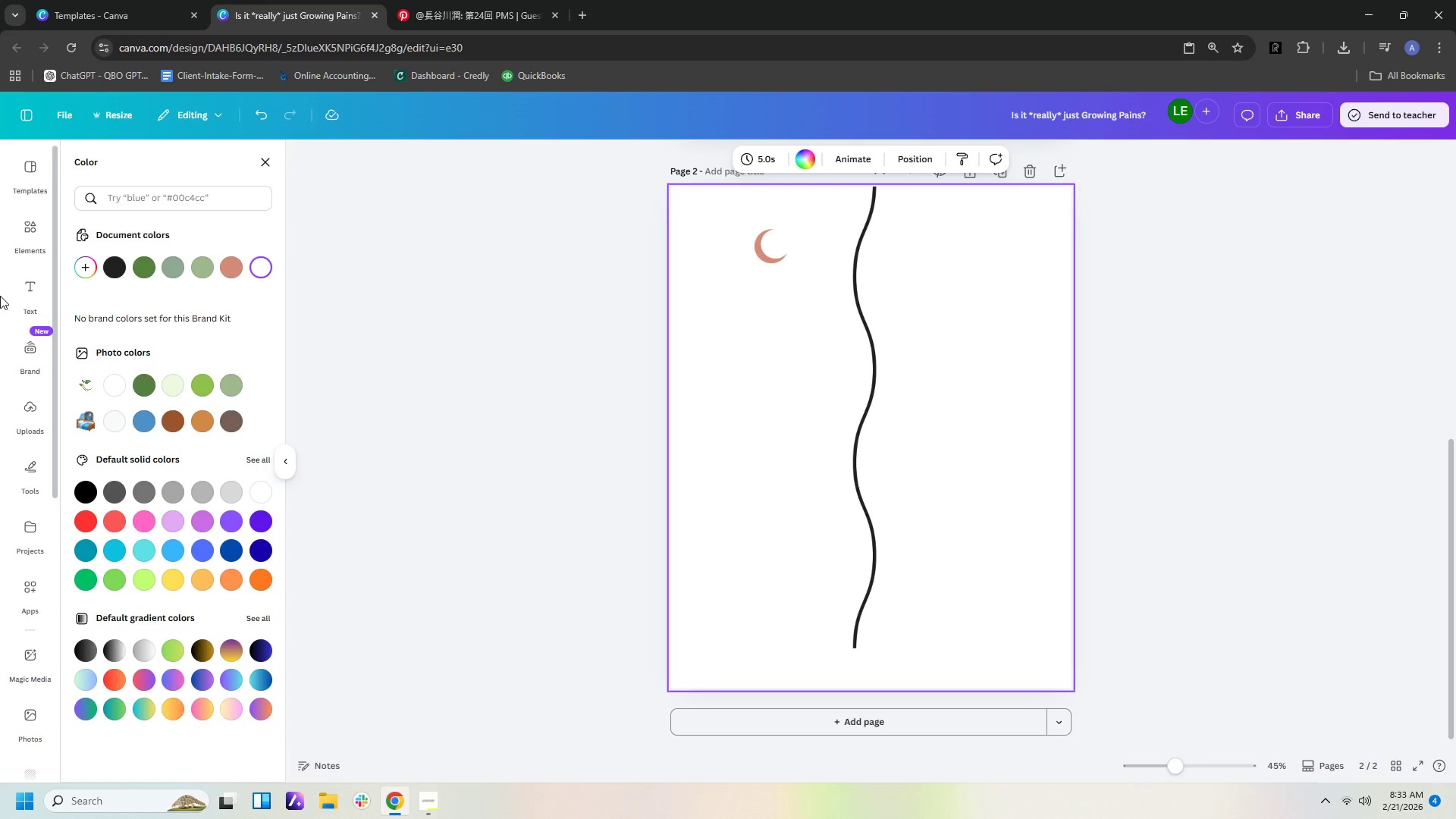 
left_click([25, 278])
 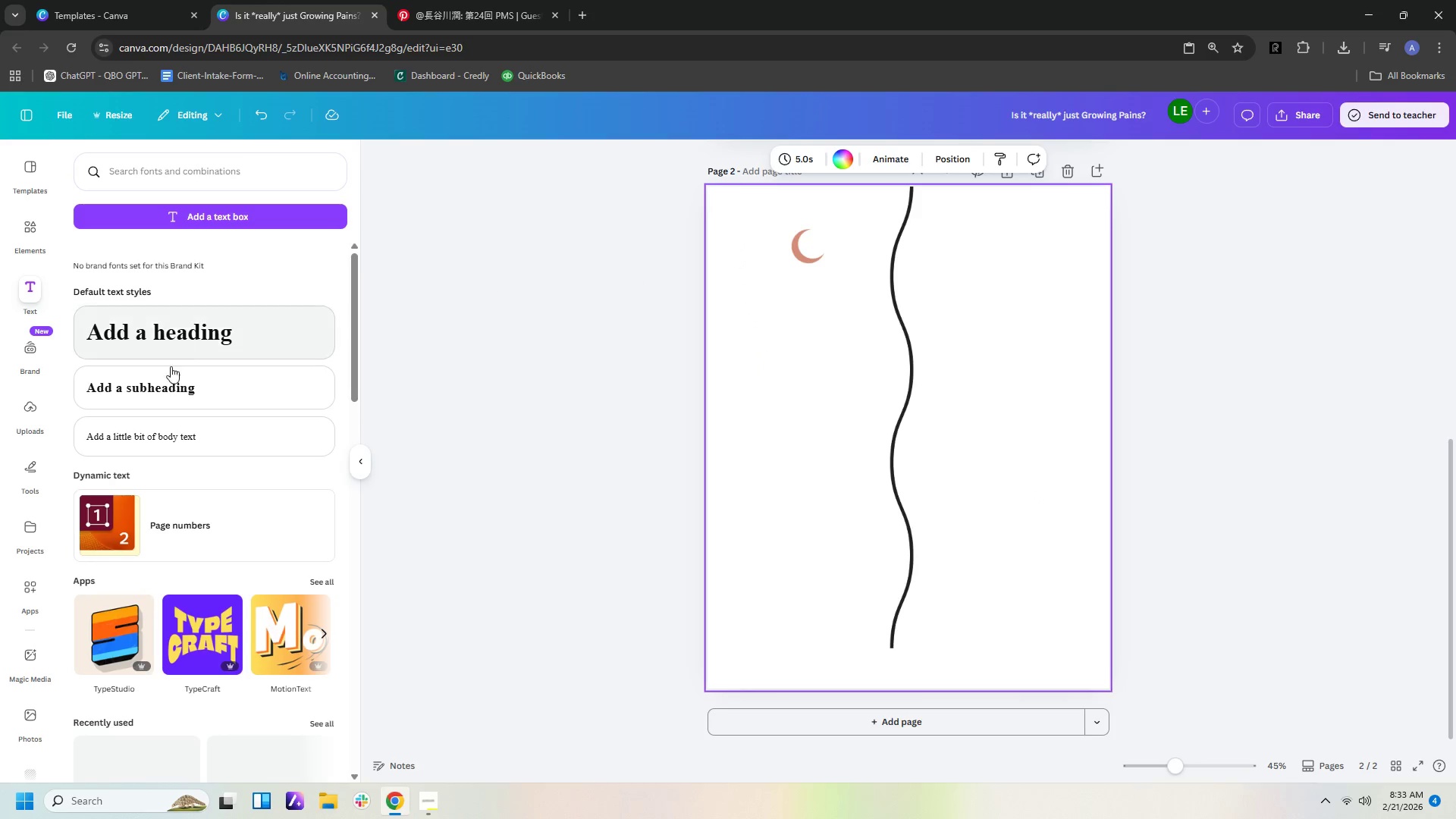 
left_click([210, 435])
 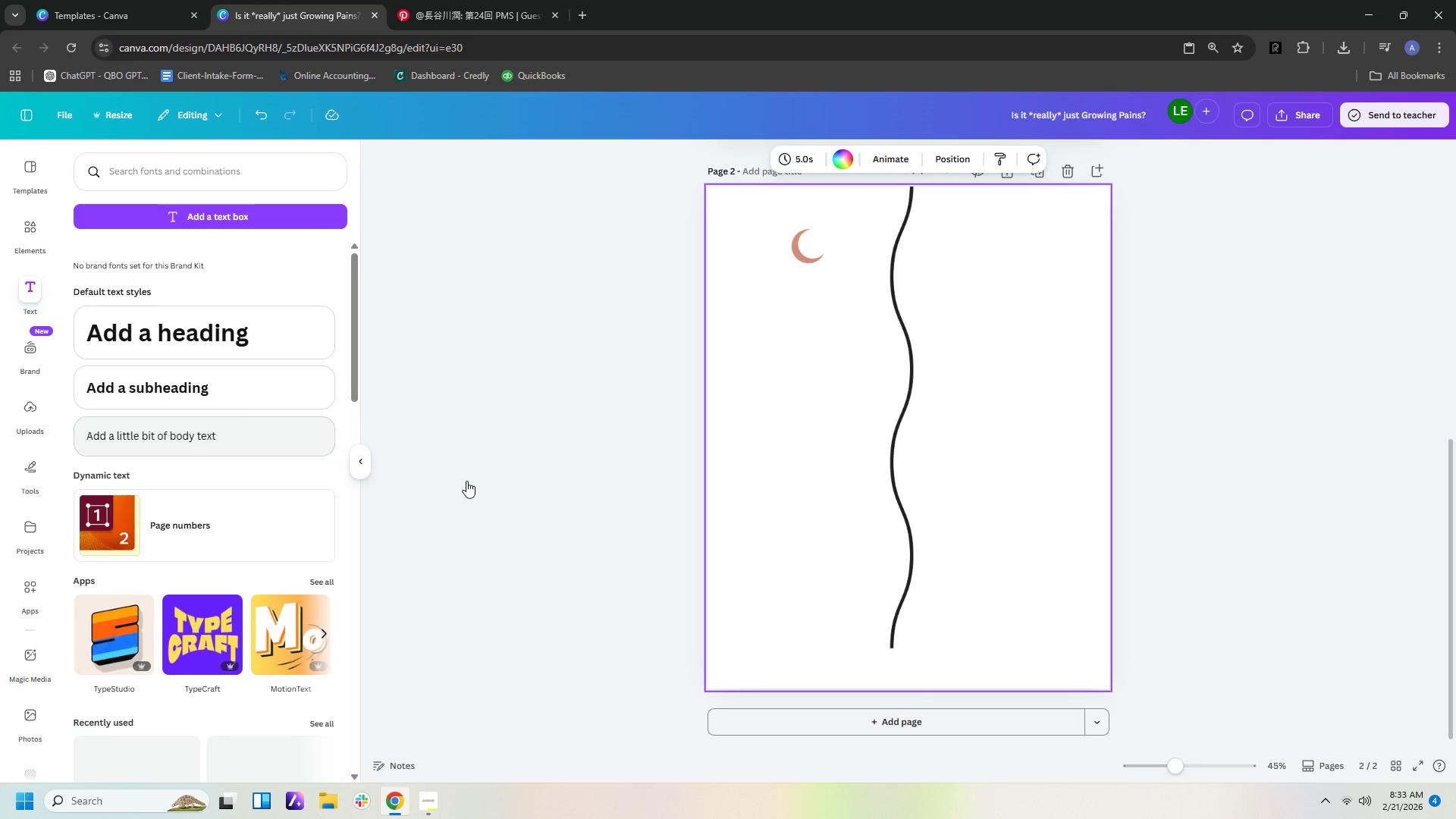 
mouse_move([964, 504])
 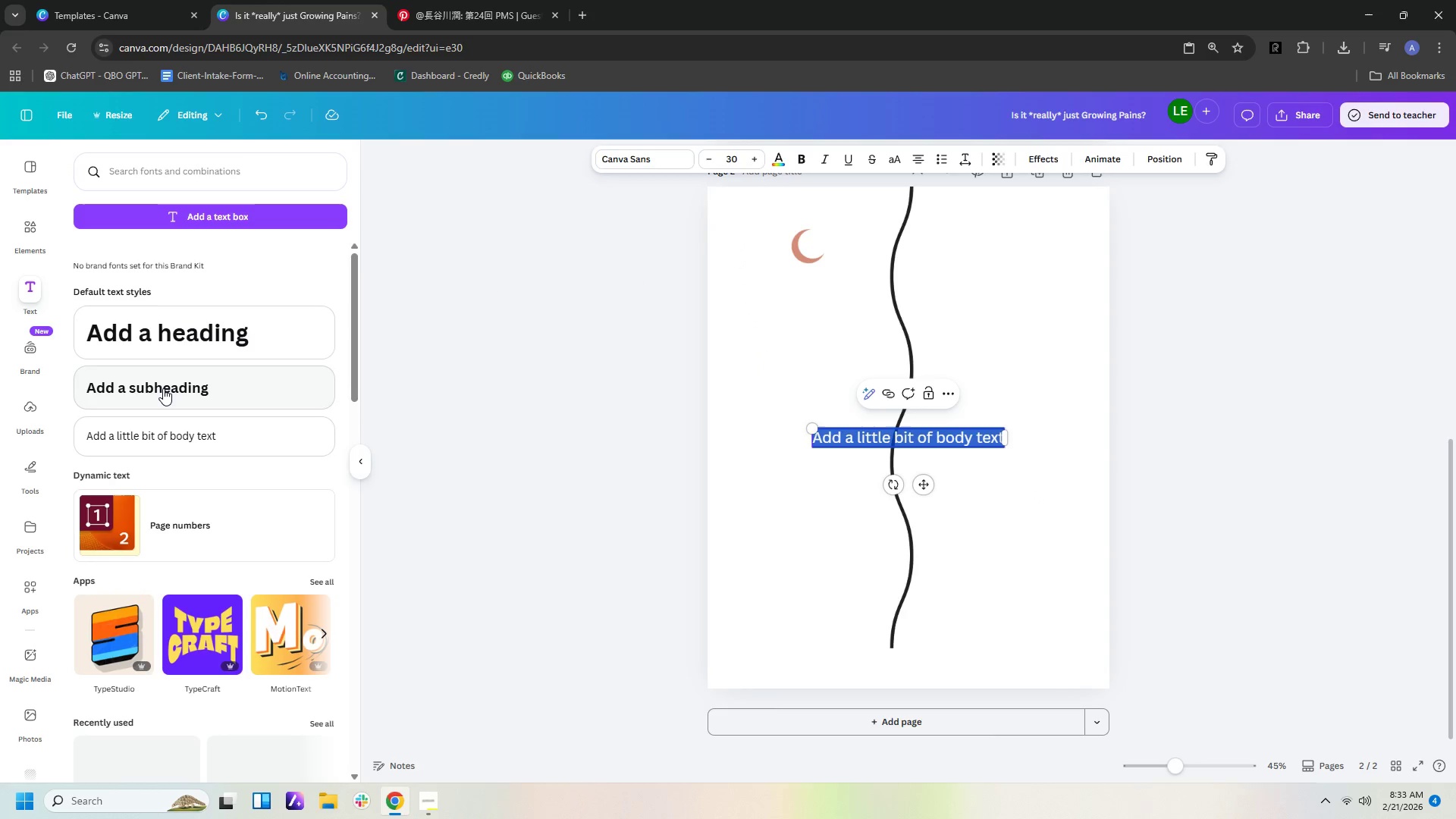 
left_click([163, 388])
 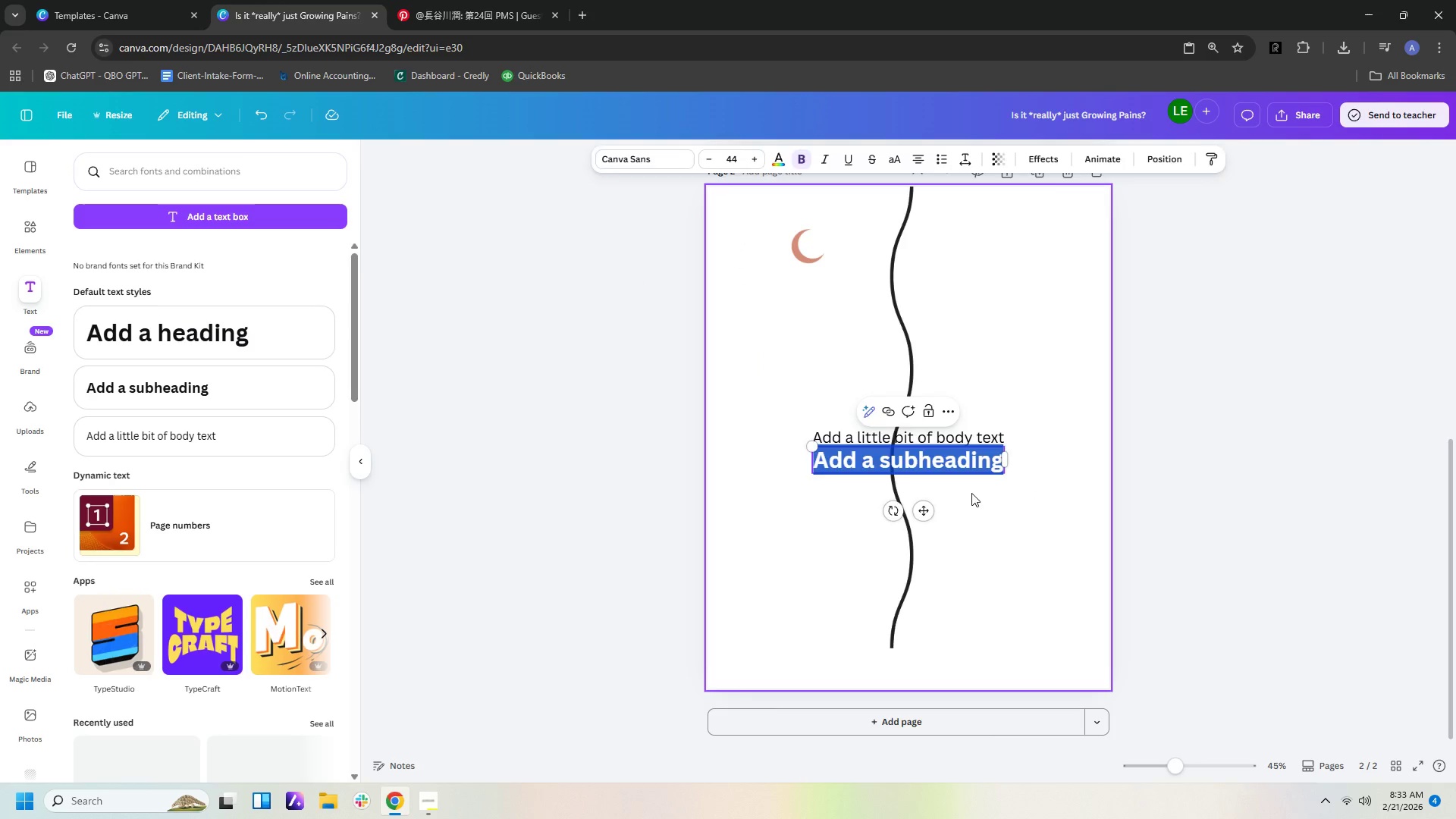 
left_click_drag(start_coordinate=[958, 463], to_coordinate=[873, 340])
 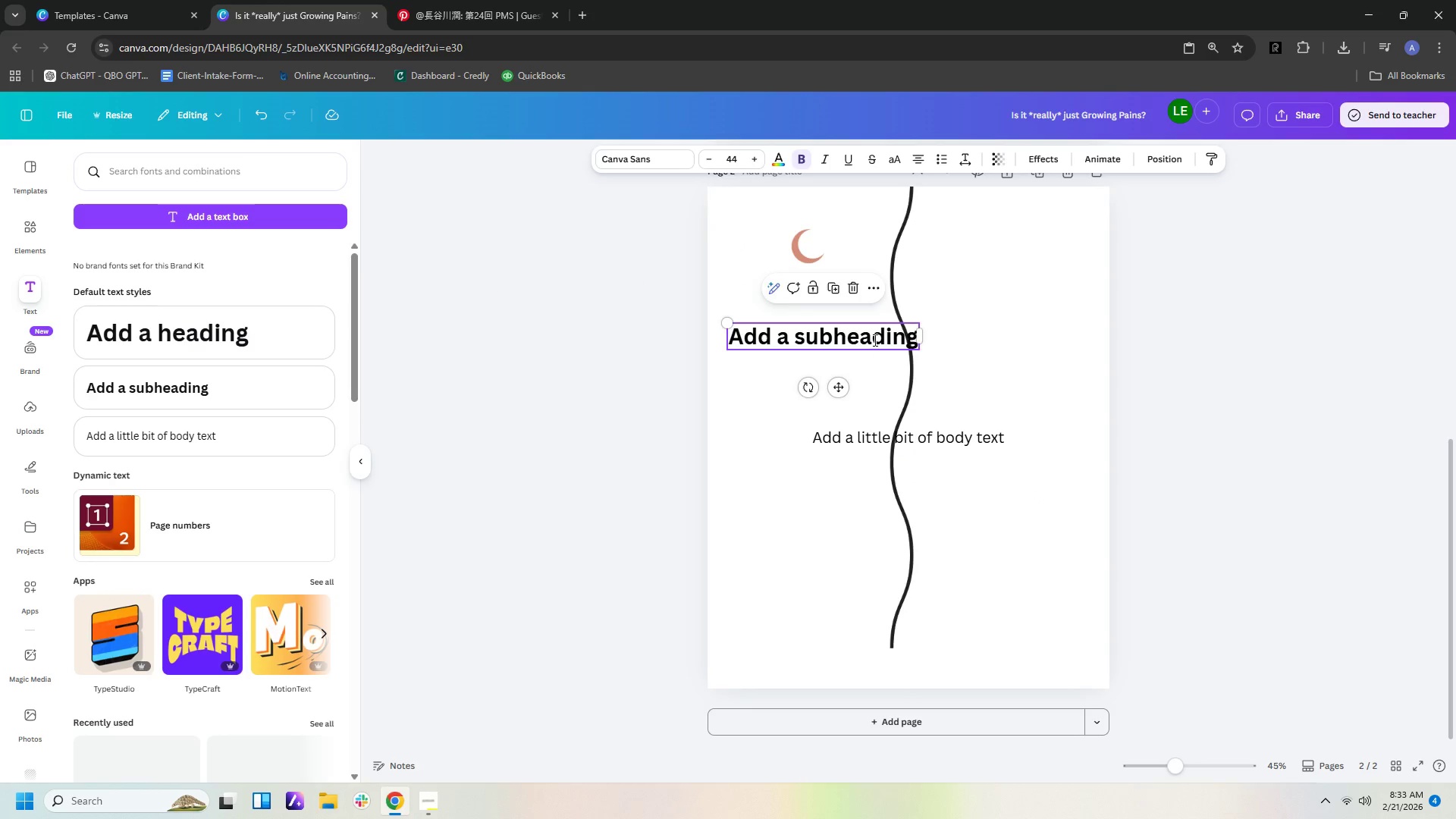 
double_click([874, 340])
 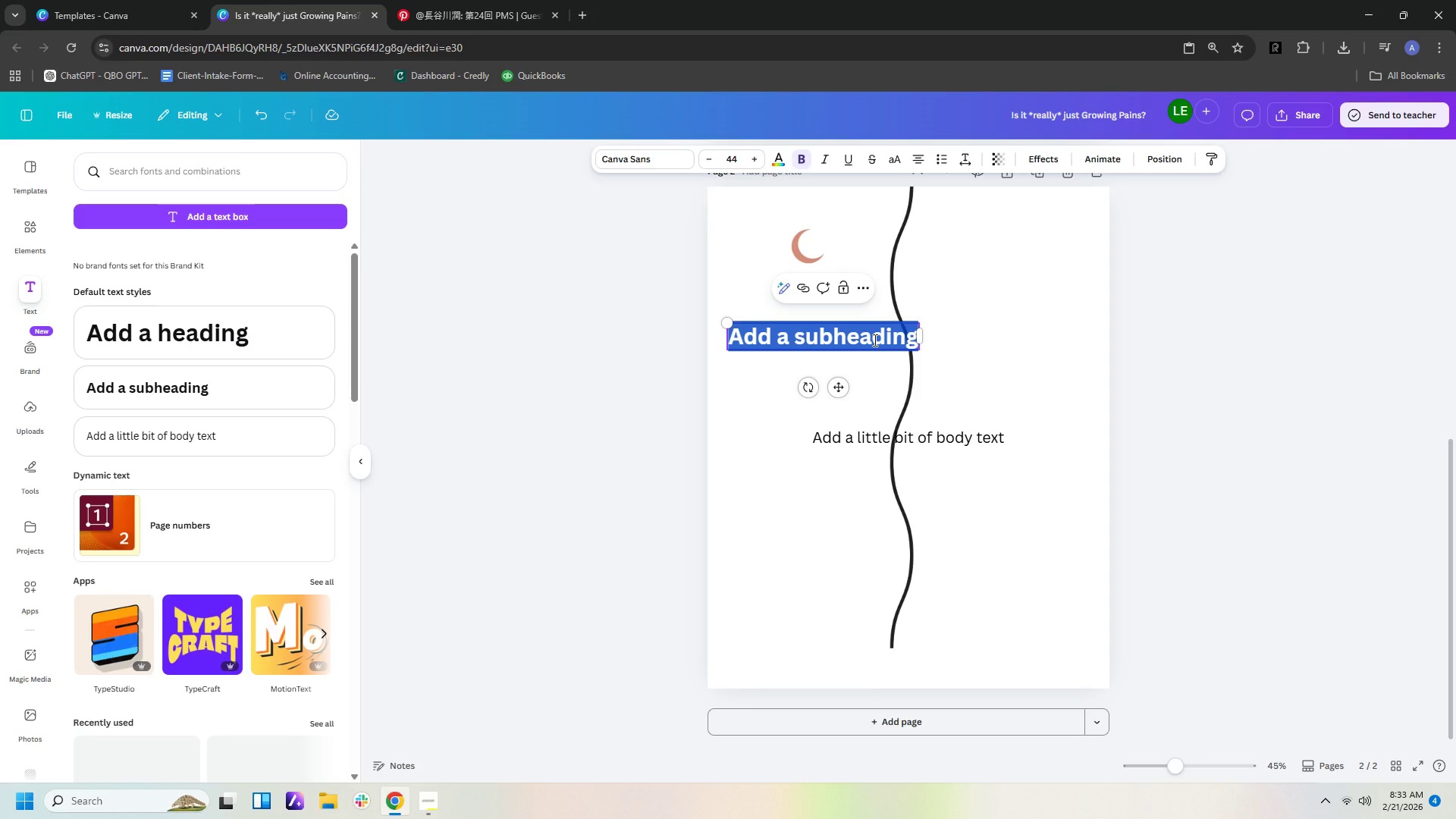 
type(The 2)
key(Backspace)
type(2:00 AM Mystery)
 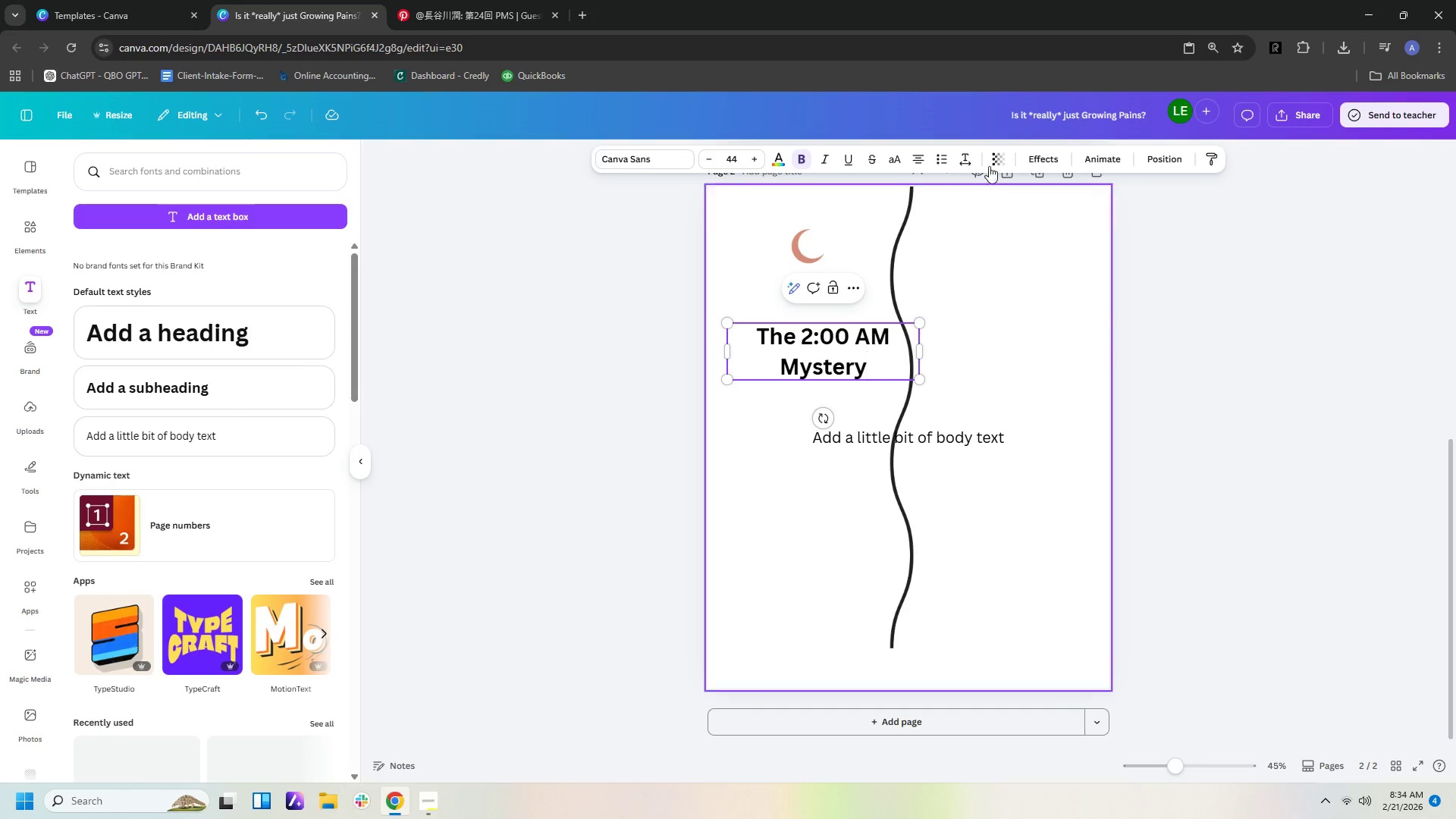 
key(Period)
 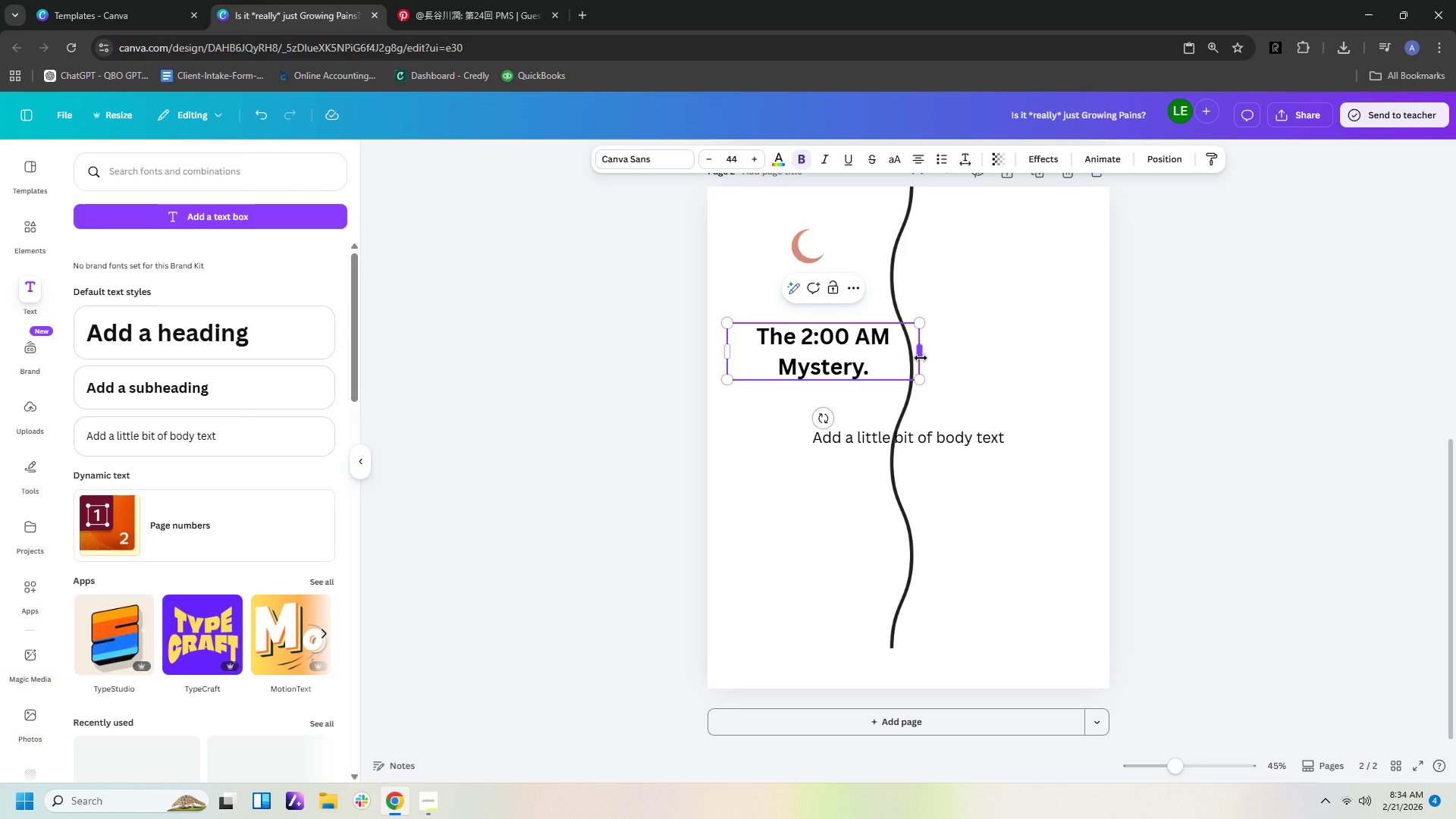 
left_click_drag(start_coordinate=[921, 358], to_coordinate=[980, 354])
 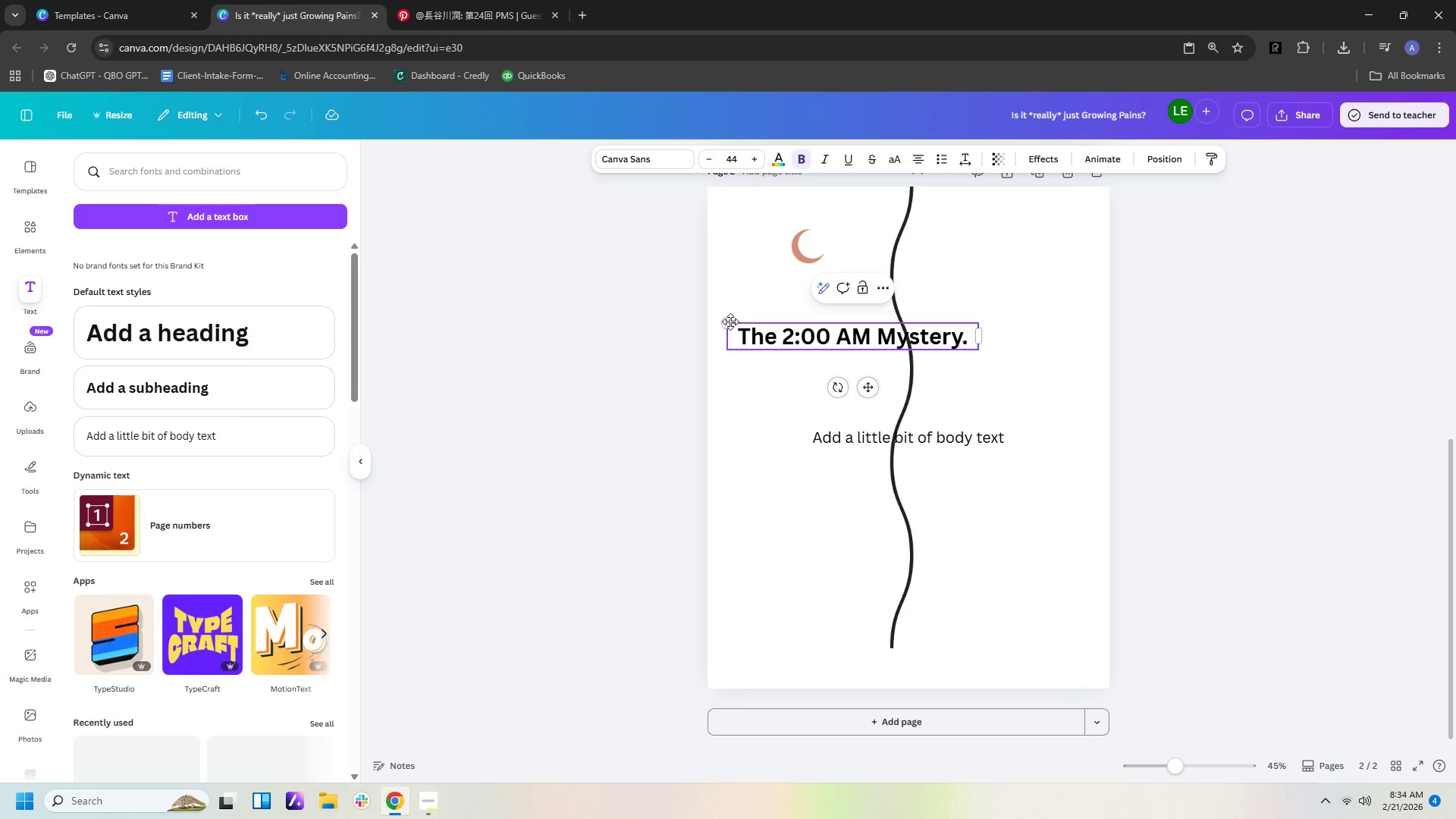 
left_click_drag(start_coordinate=[725, 325], to_coordinate=[815, 338])
 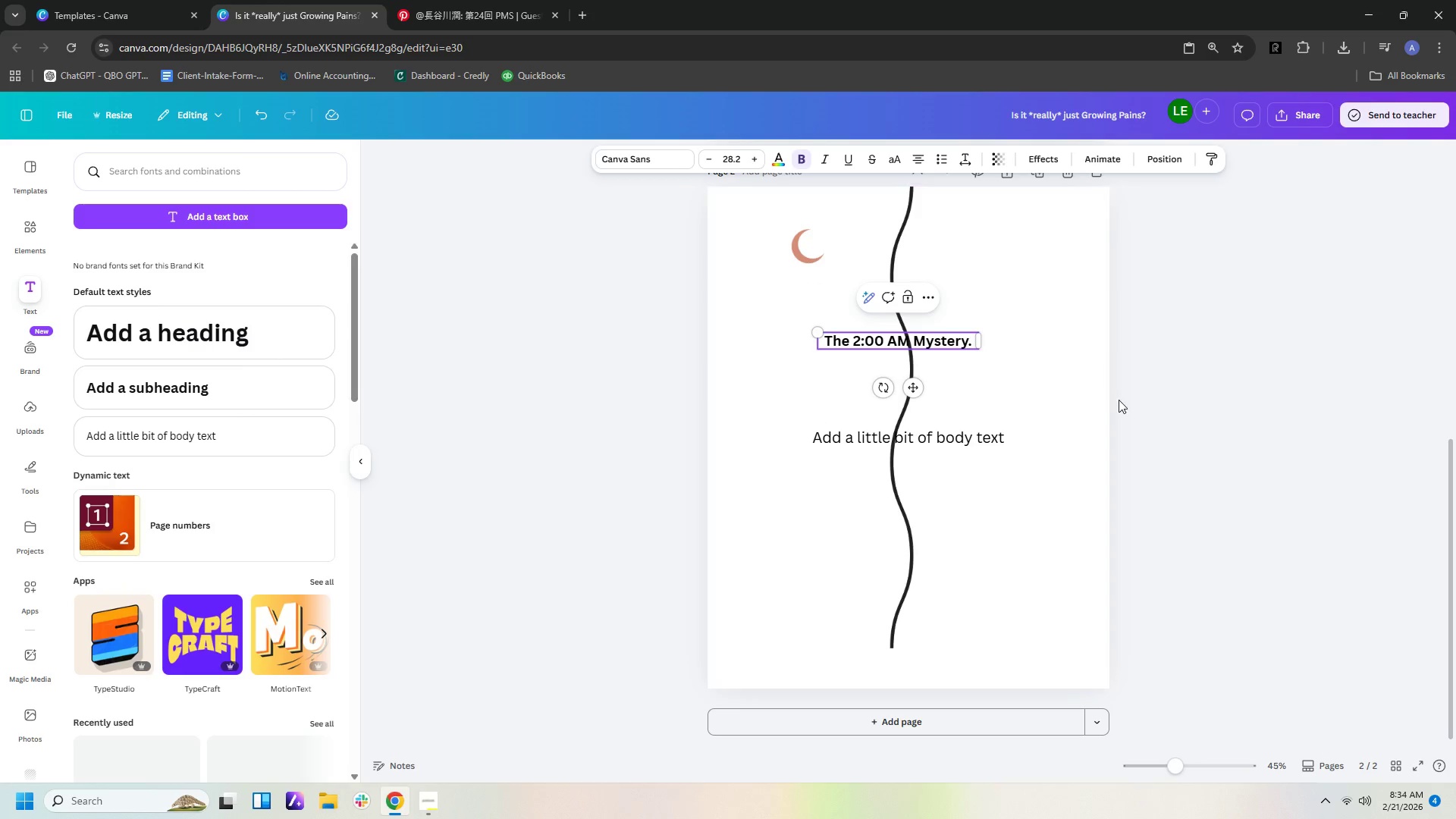 
left_click([1119, 400])
 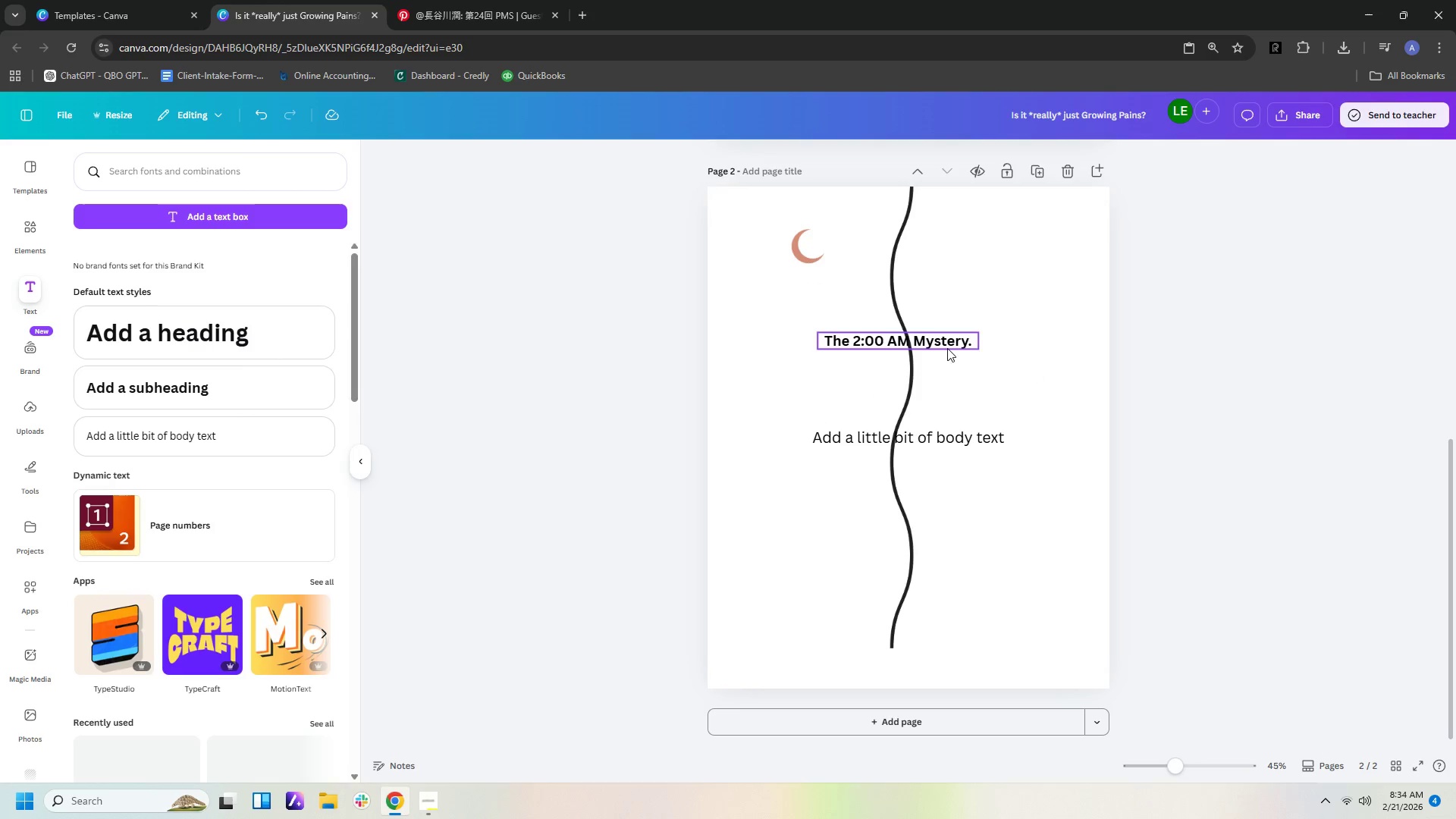 
left_click_drag(start_coordinate=[939, 344], to_coordinate=[845, 290])
 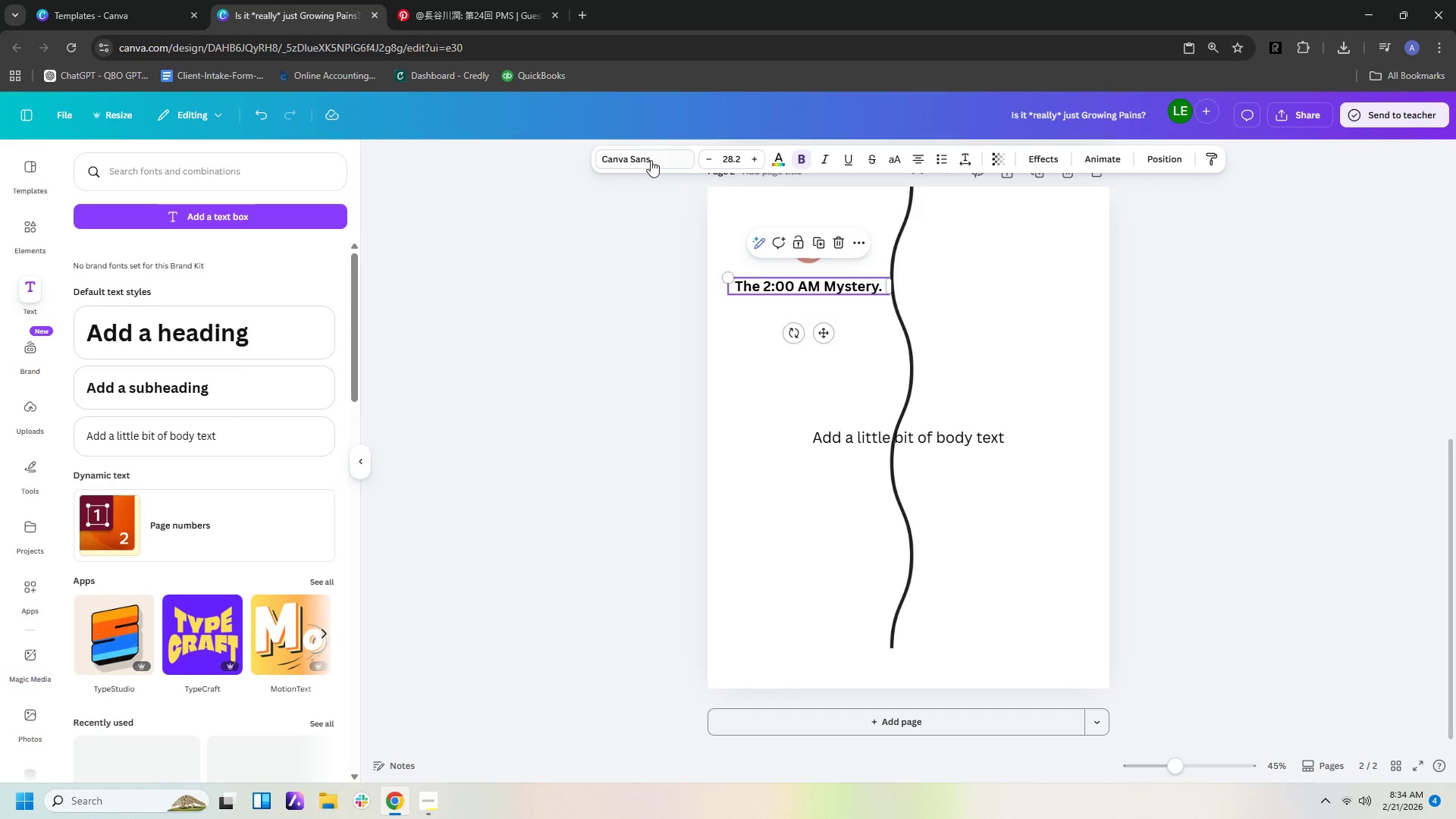 
left_click([649, 163])
 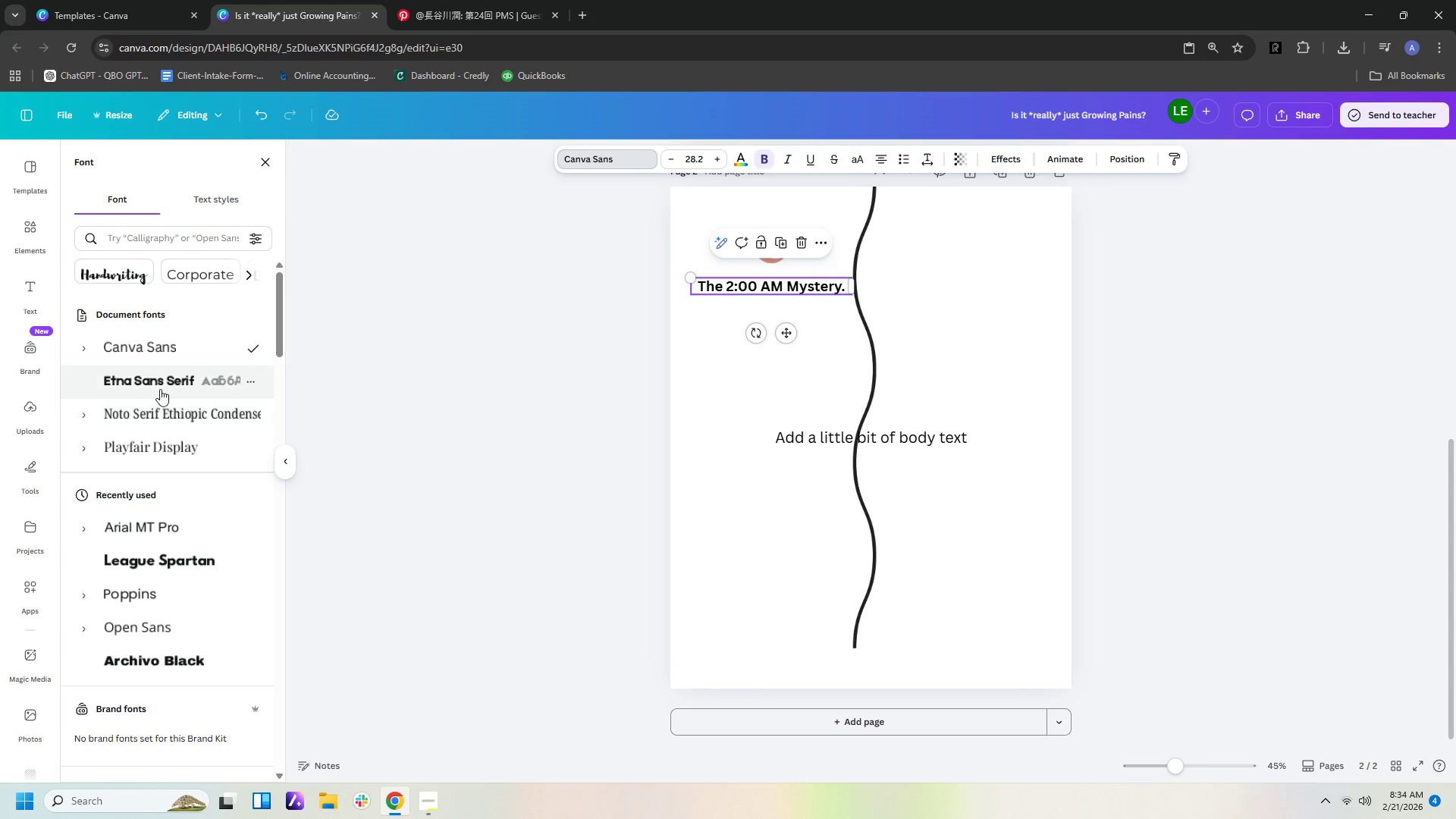 
left_click([156, 410])
 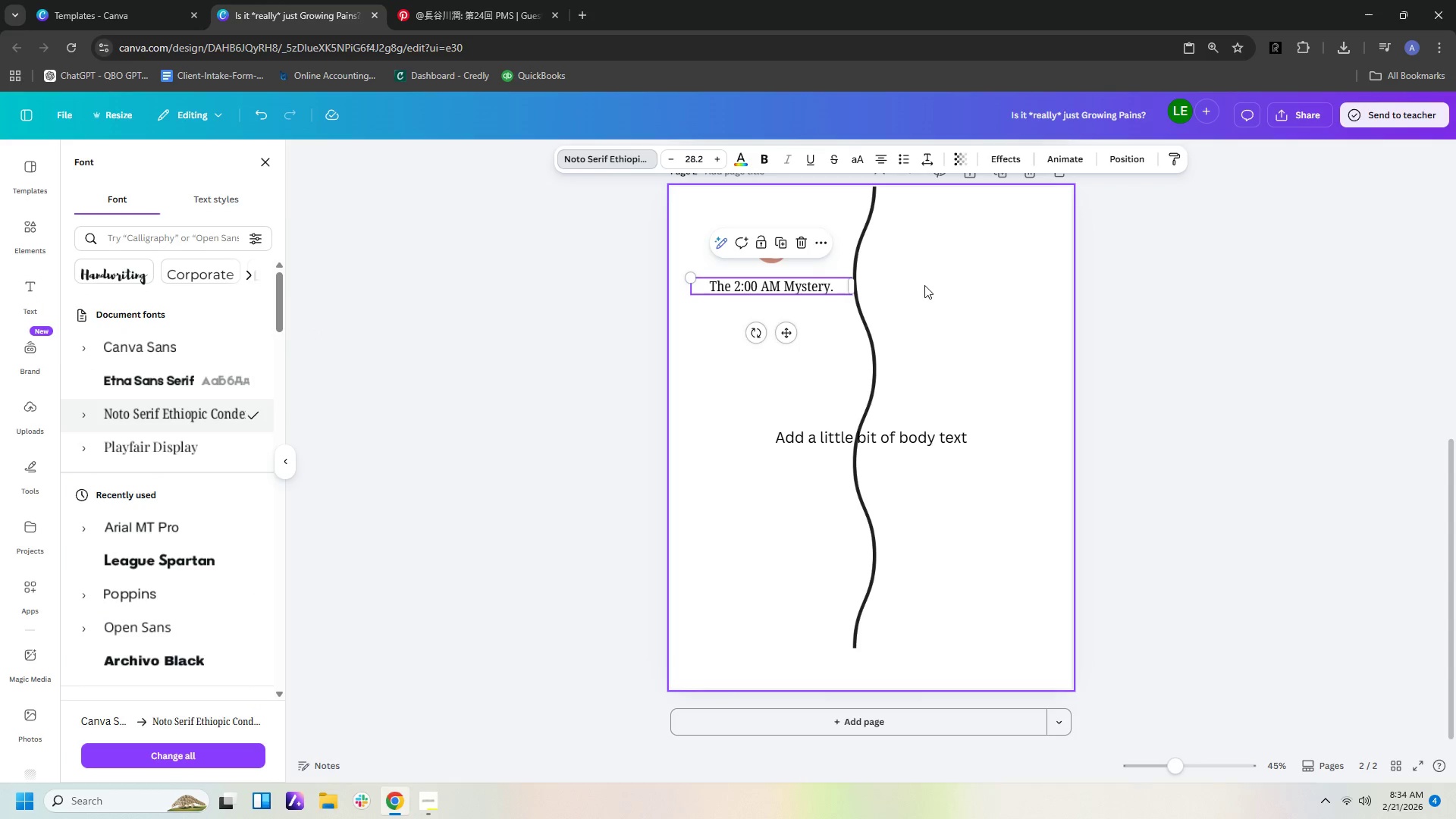 
left_click([935, 287])
 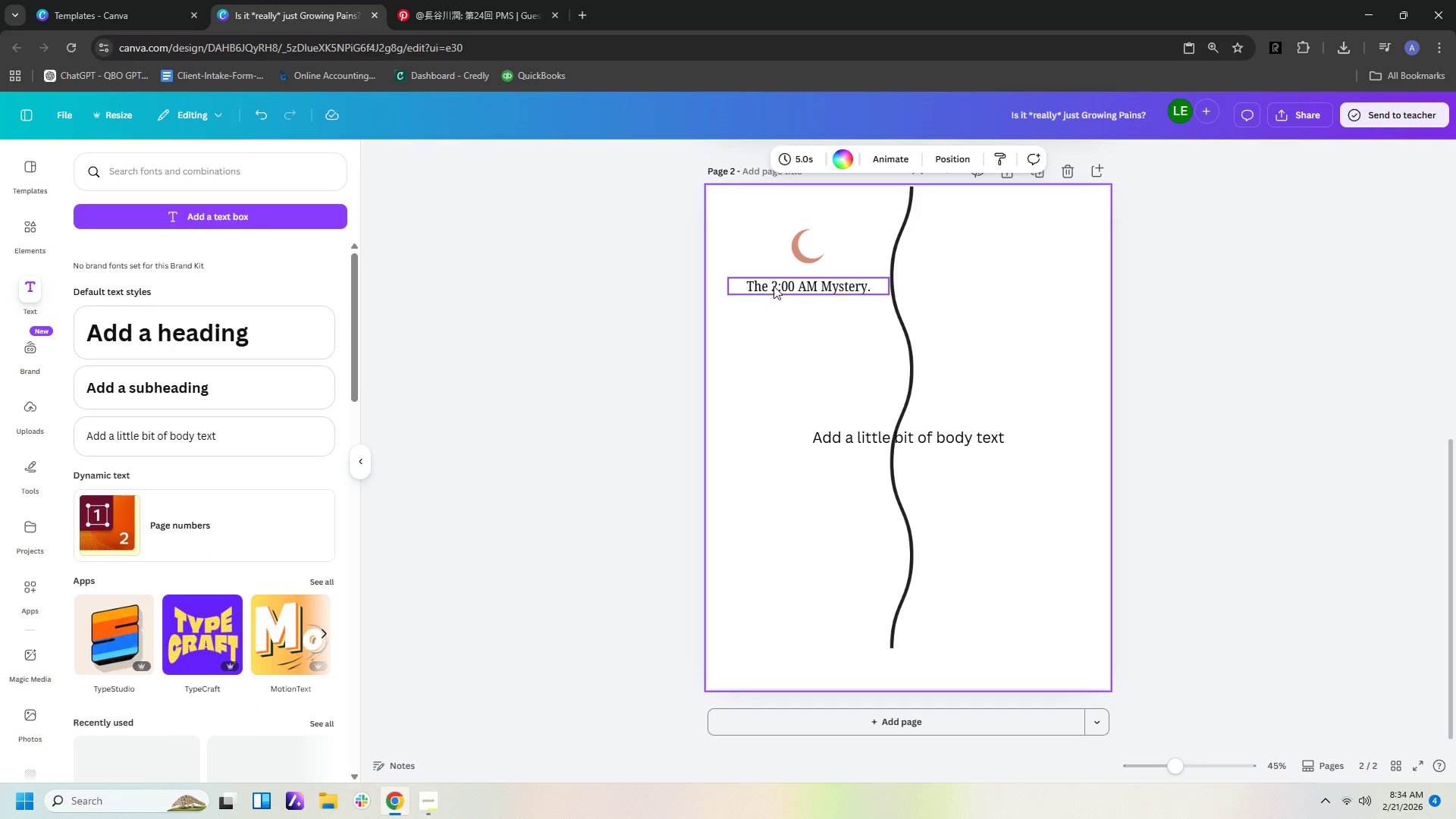 
left_click([774, 286])
 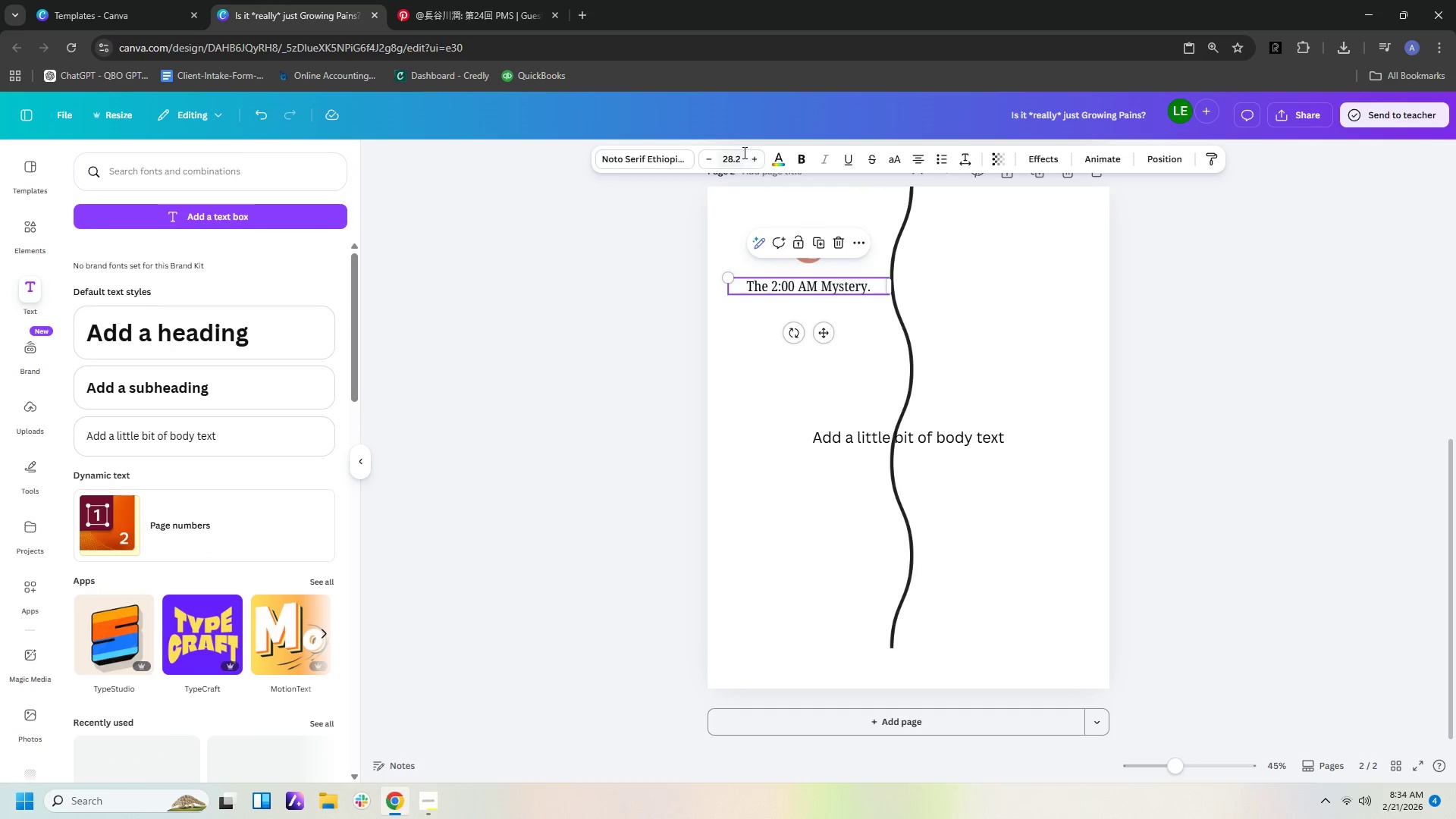 
left_click([743, 152])
 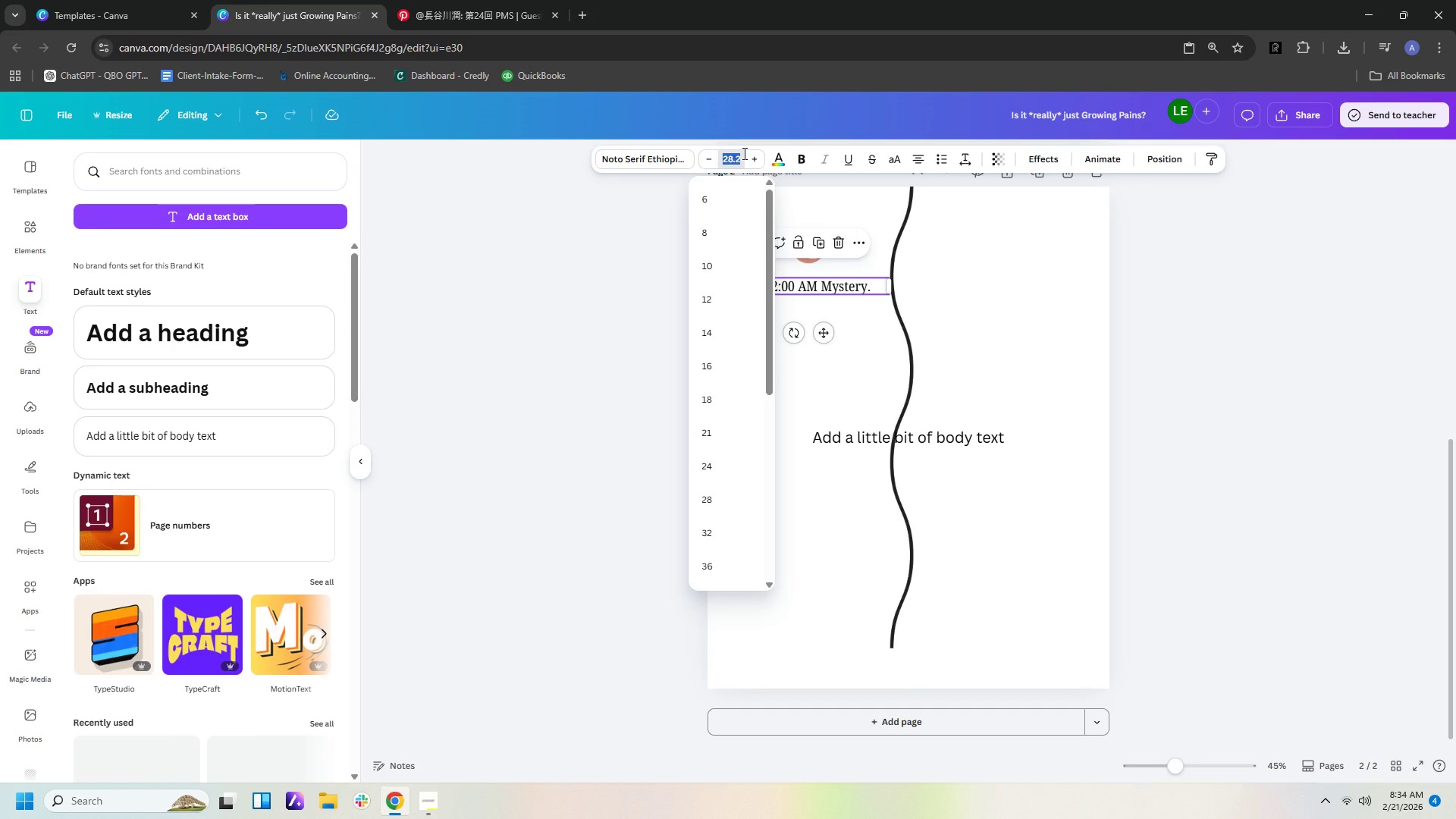 
type(25)
 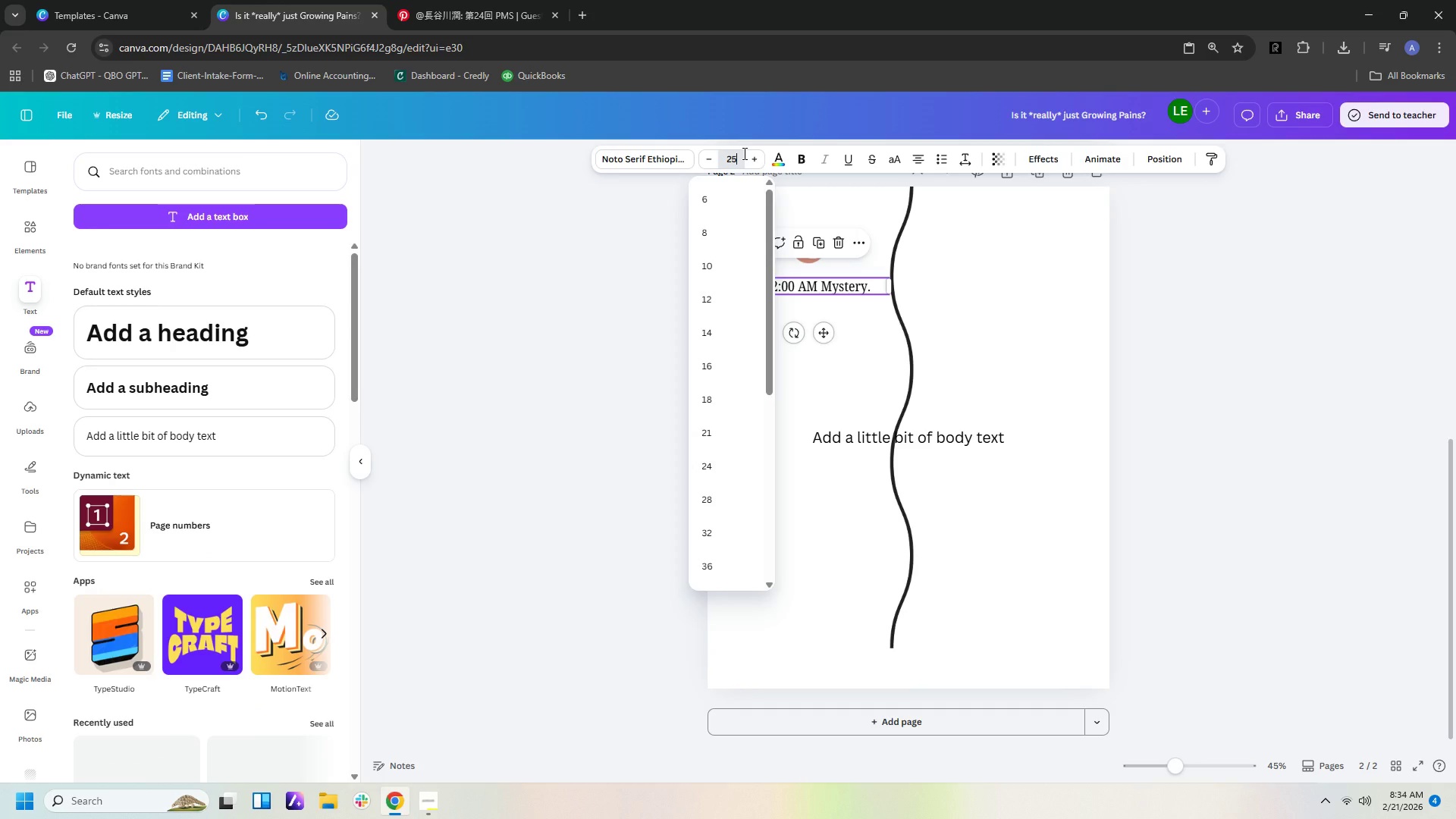 
key(Enter)
 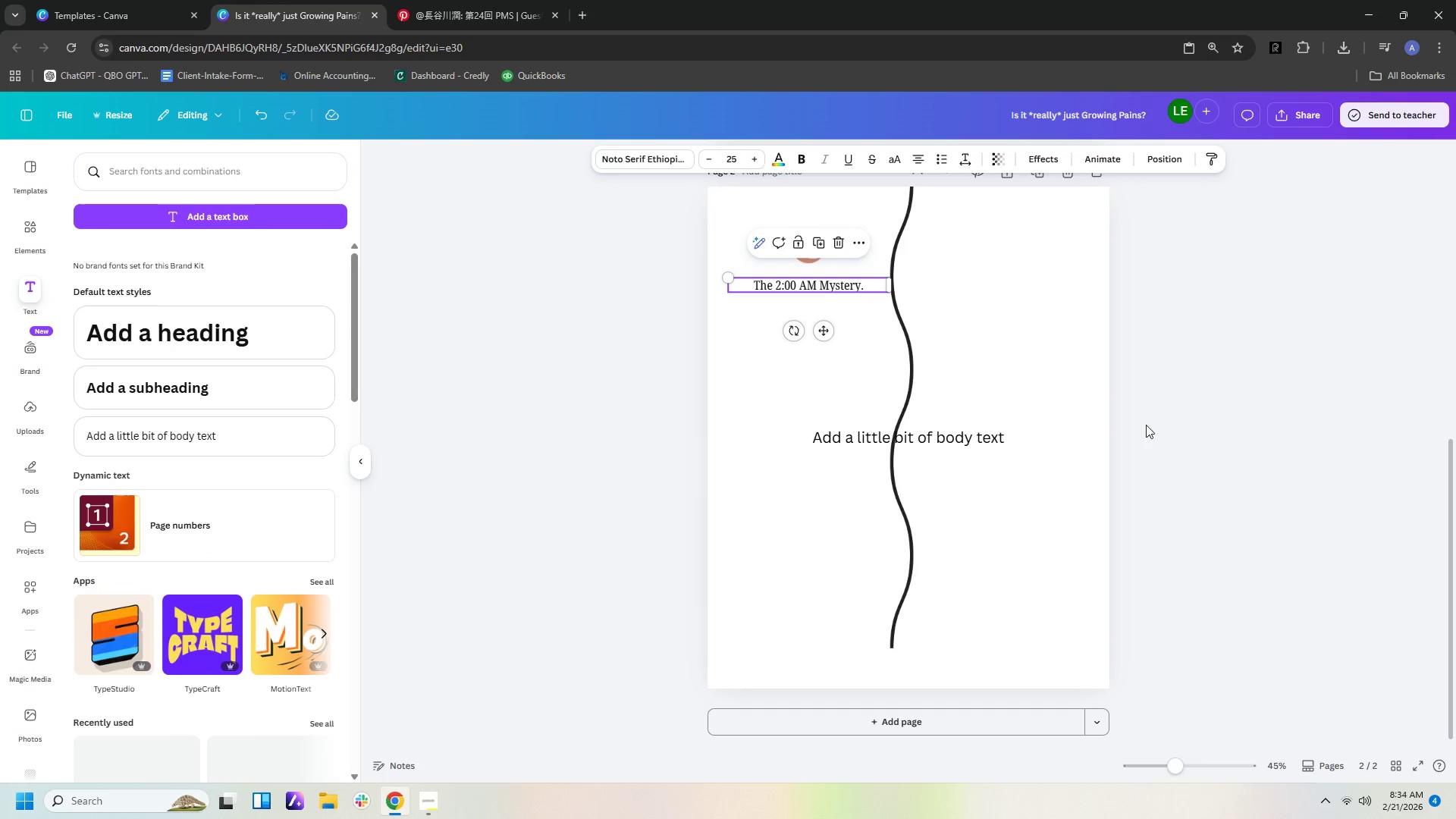 
left_click([1057, 354])
 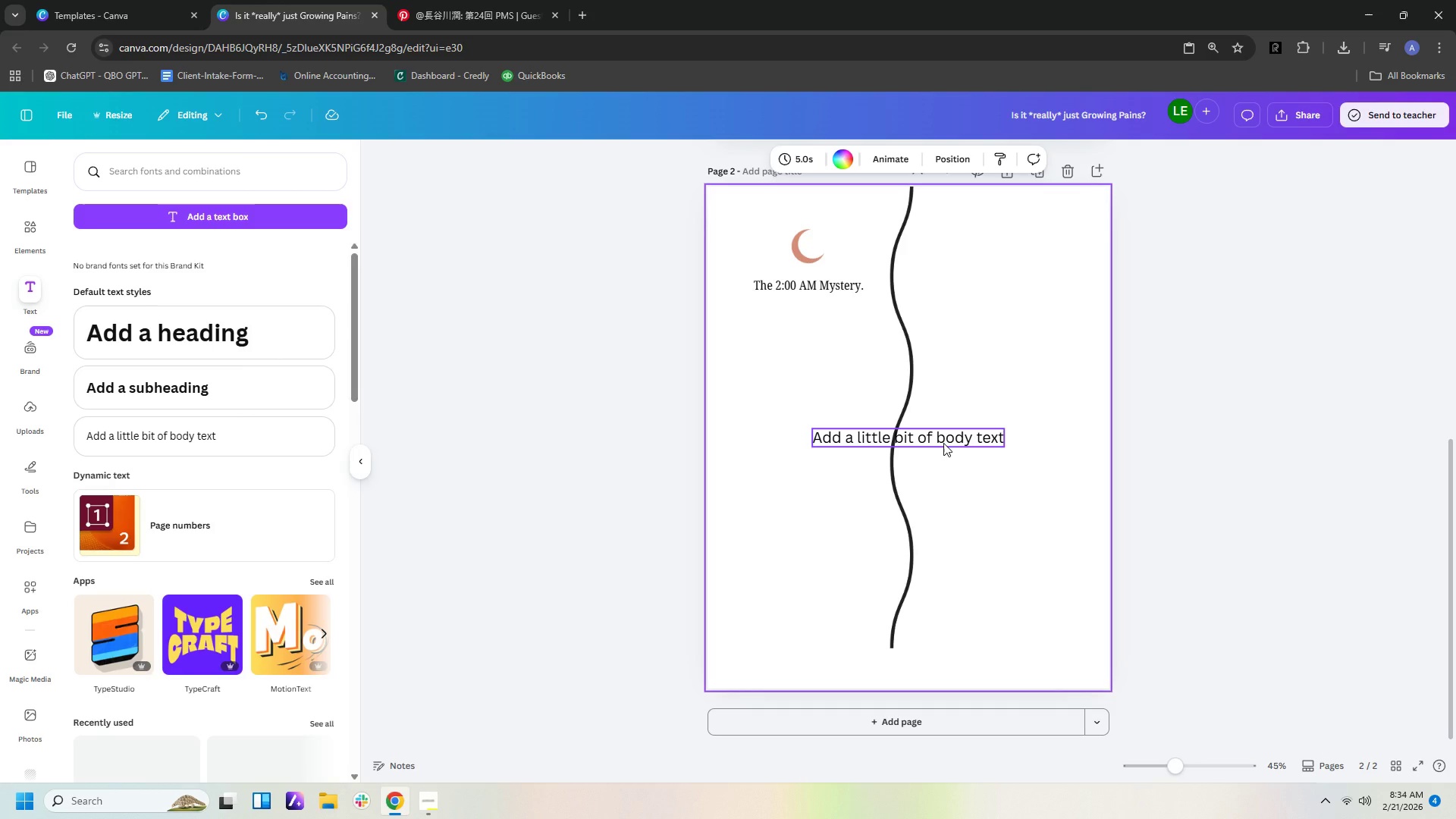 
double_click([943, 442])
 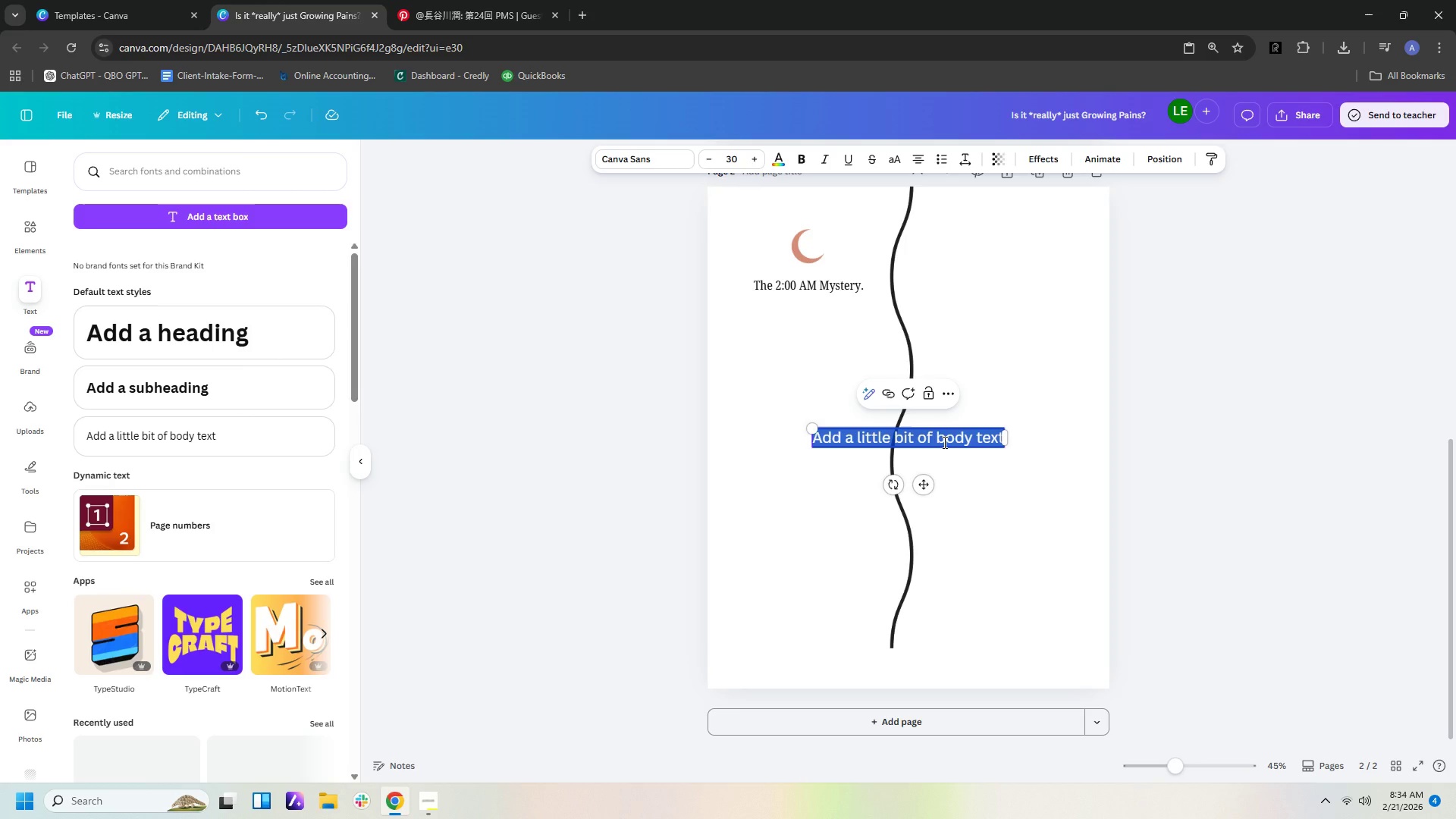 
type(Your child)
 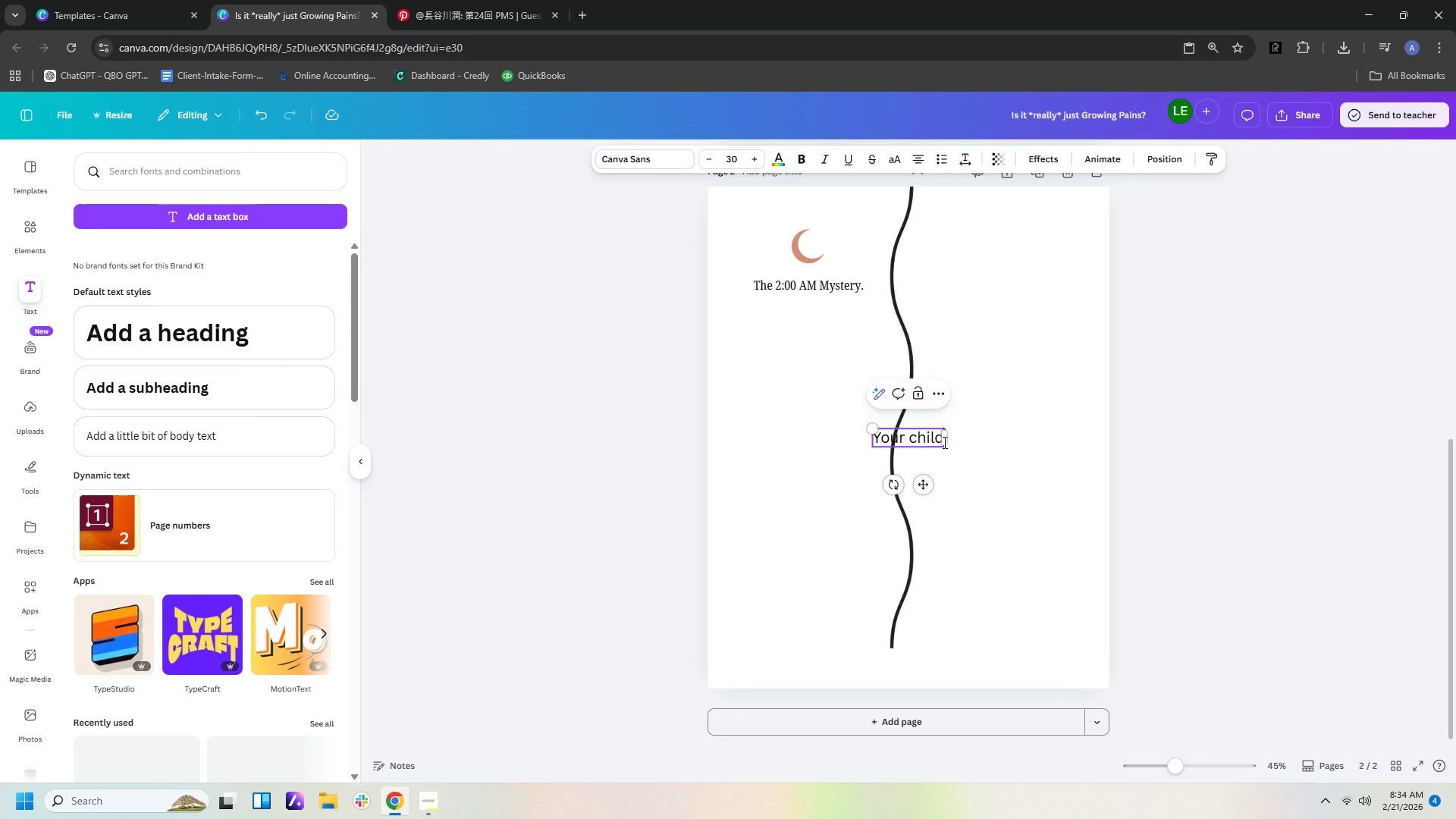 
wait(20.02)
 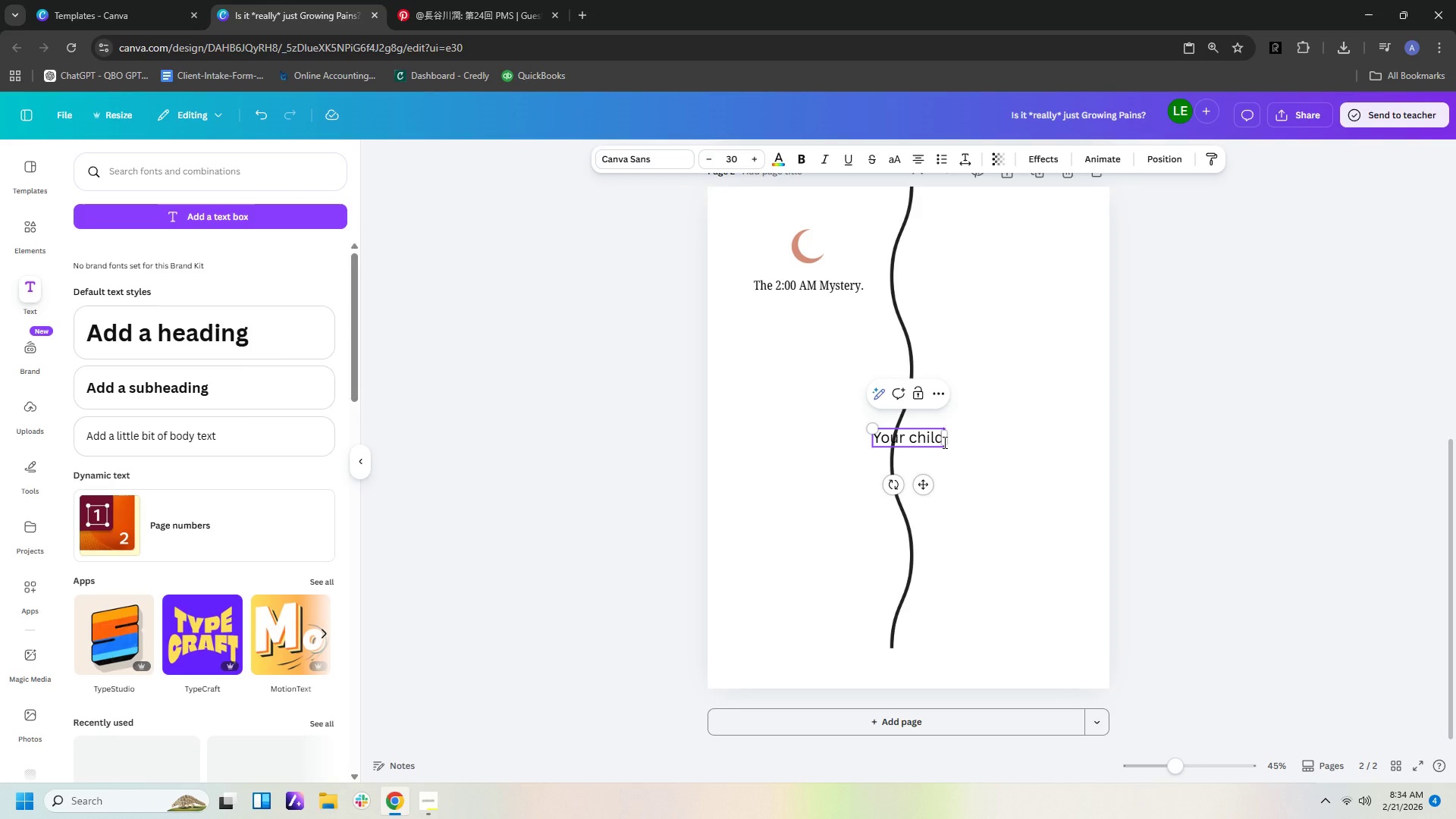 
type( wakes up crying with "achy legs" b)
key(Backspace)
type(,)
 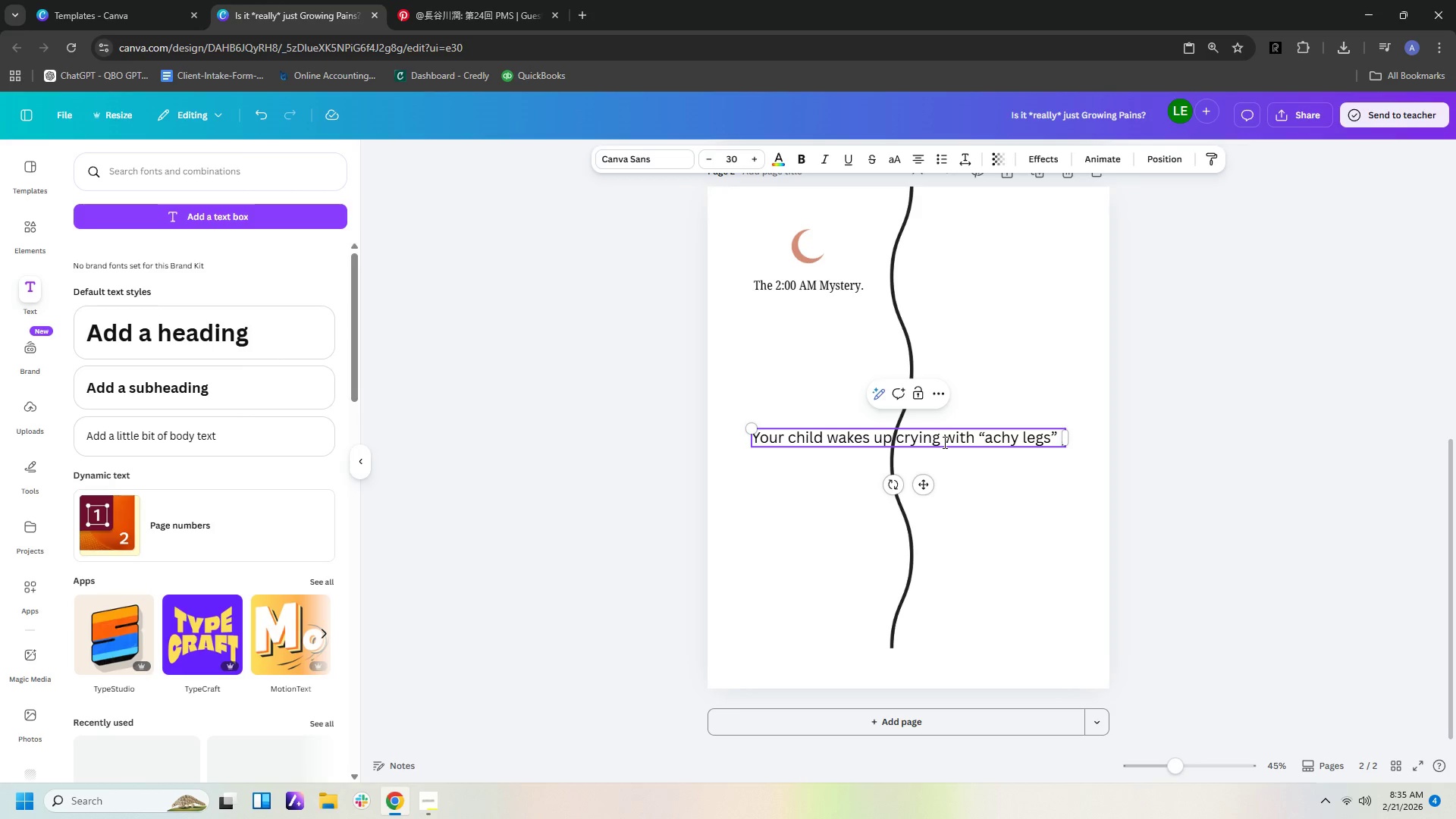 
wait(5.05)
 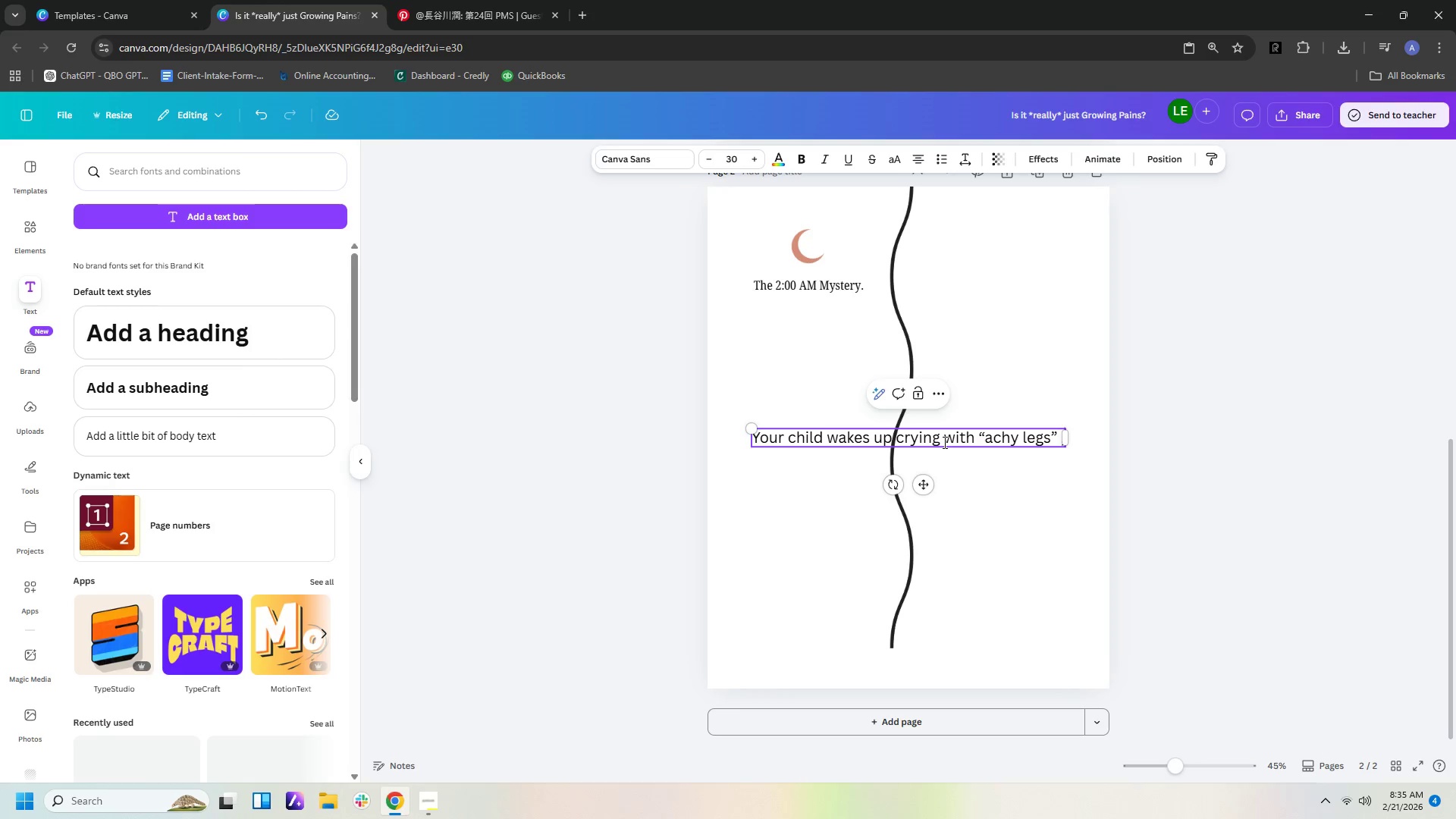 
type( but by breakfast )
key(Backspace)
type(, they a)
key(Backspace)
 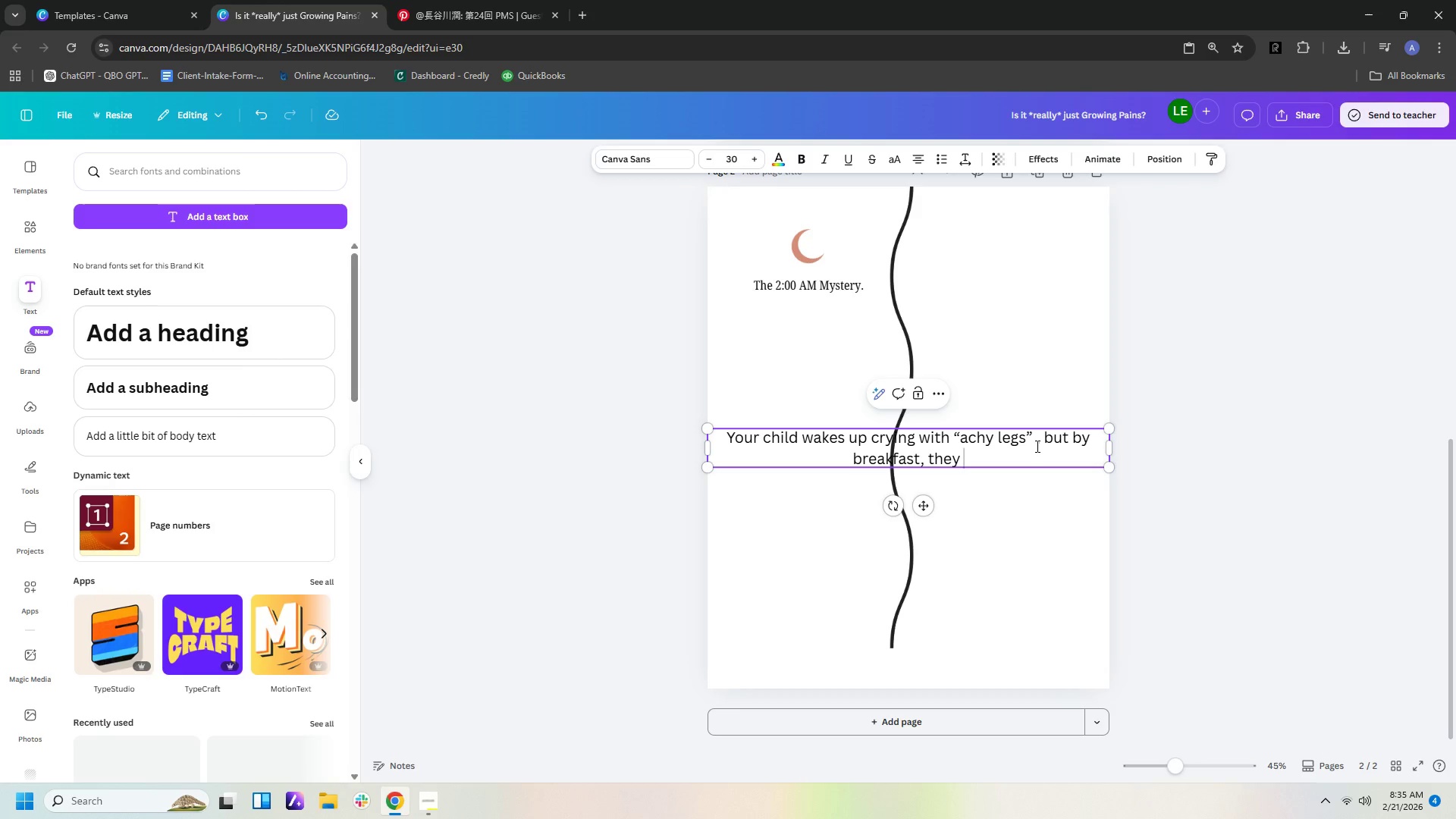 
key(Backspace)
 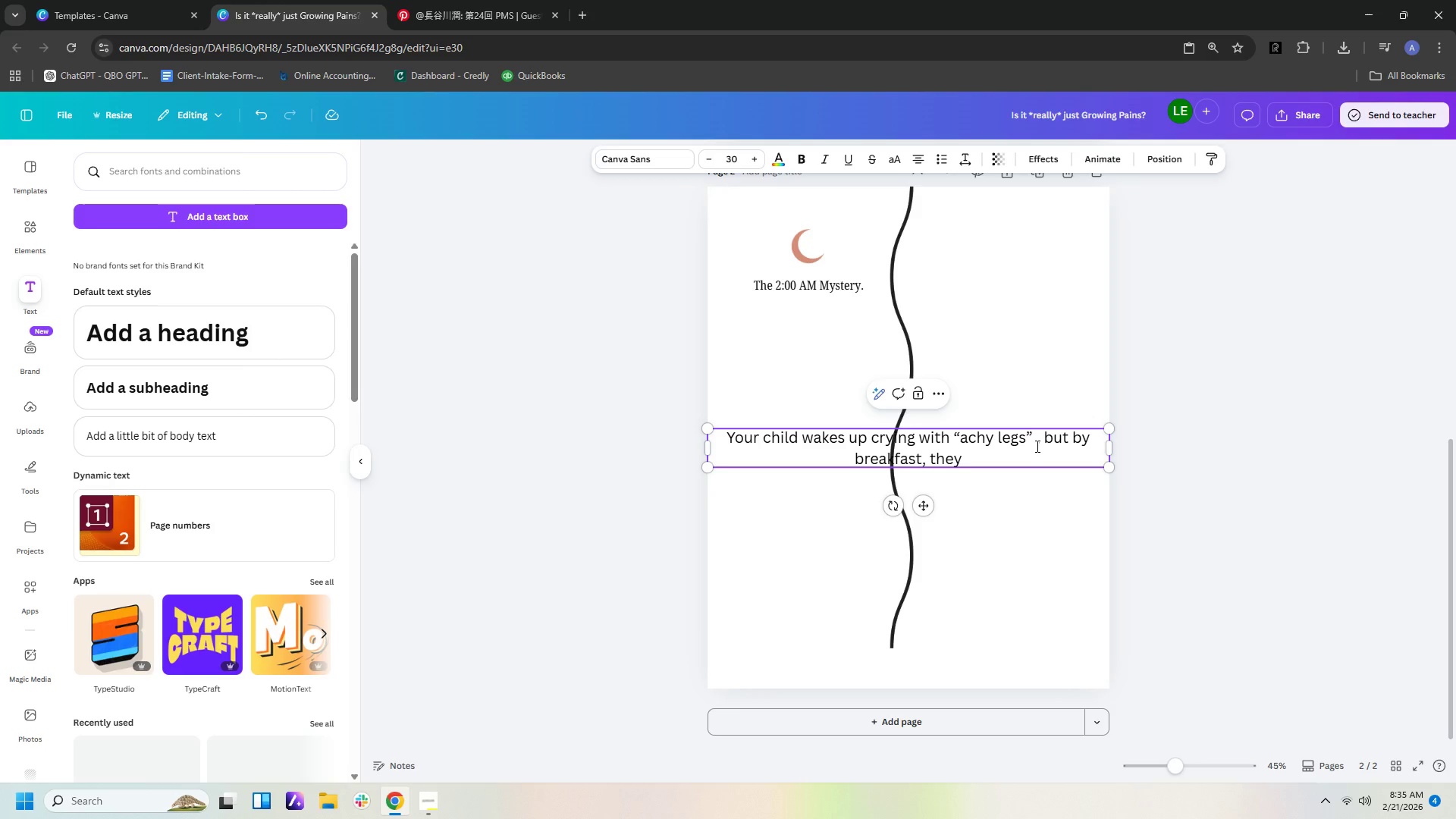 
key(Comma)
 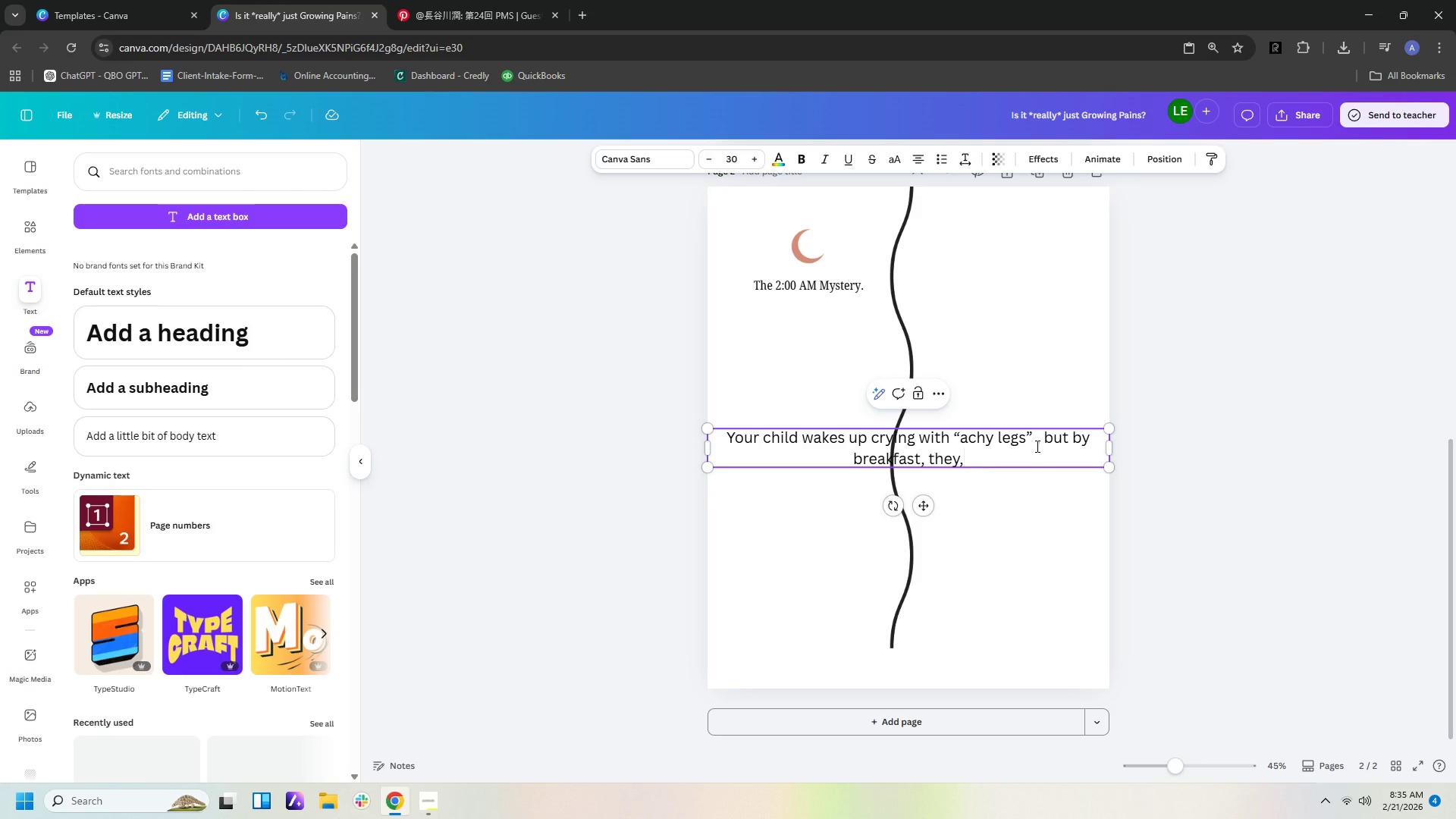 
key(Backspace)
 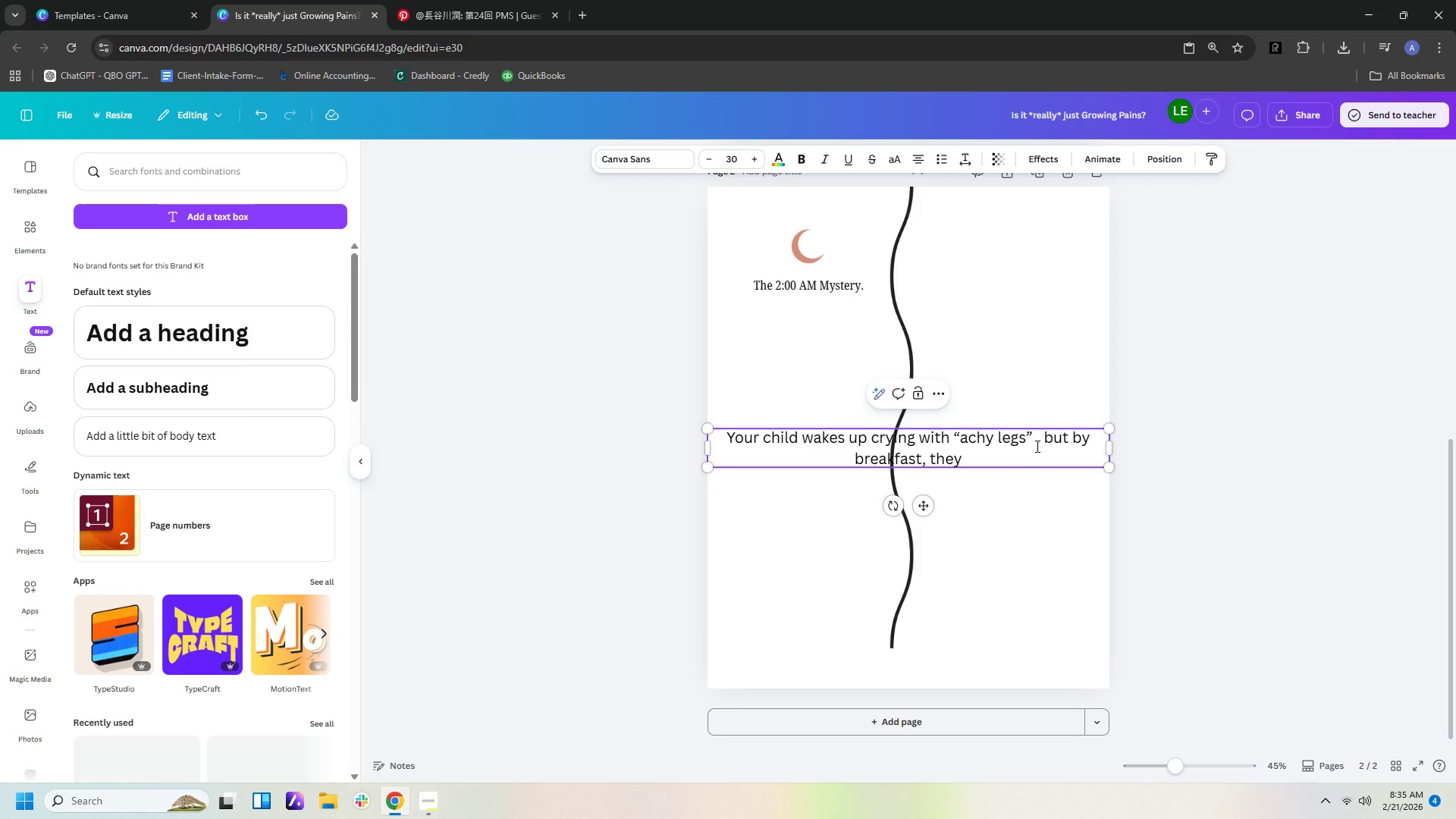 
key(Shift+Comma)
 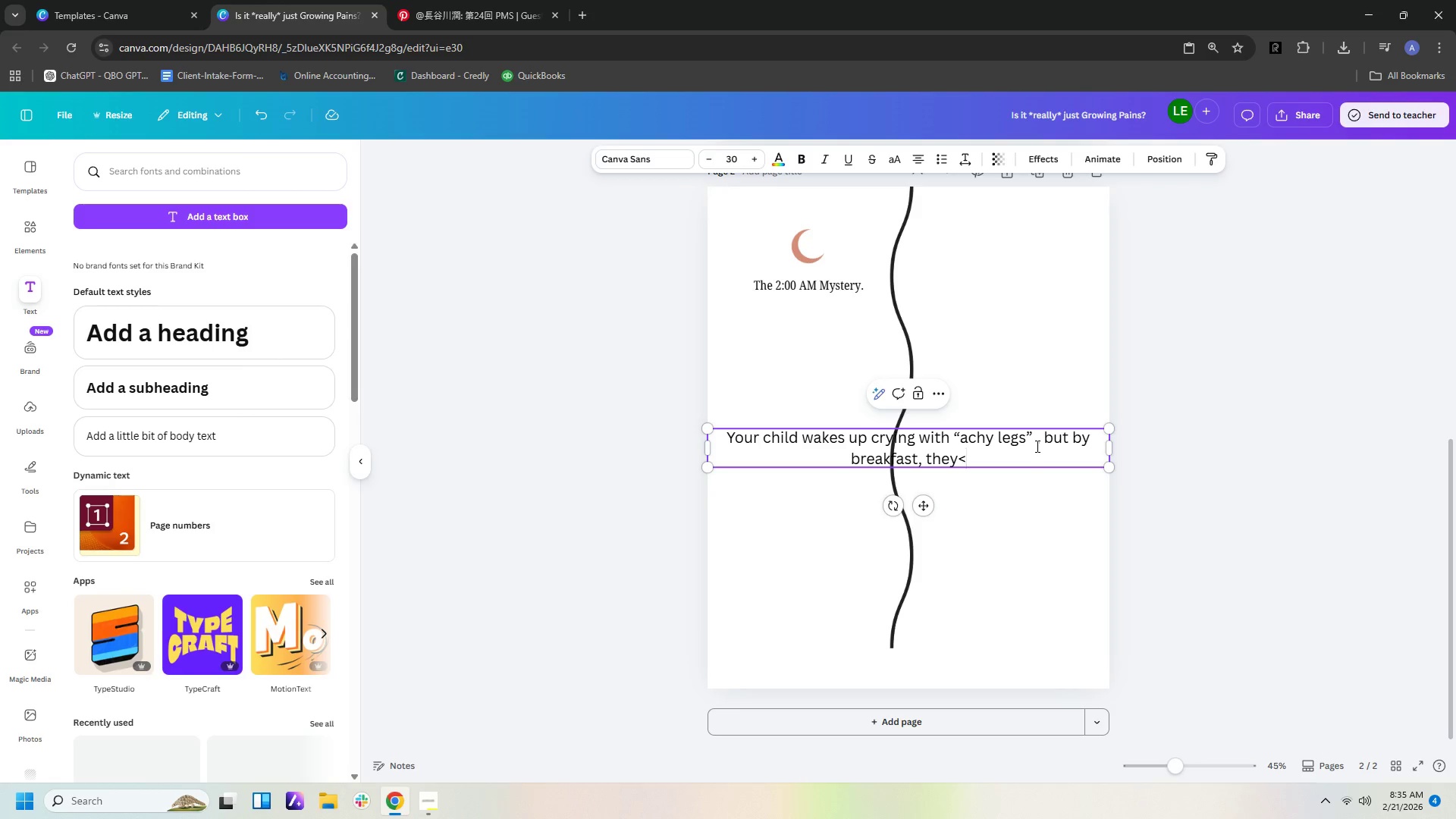 
key(Shift+Backspace)
 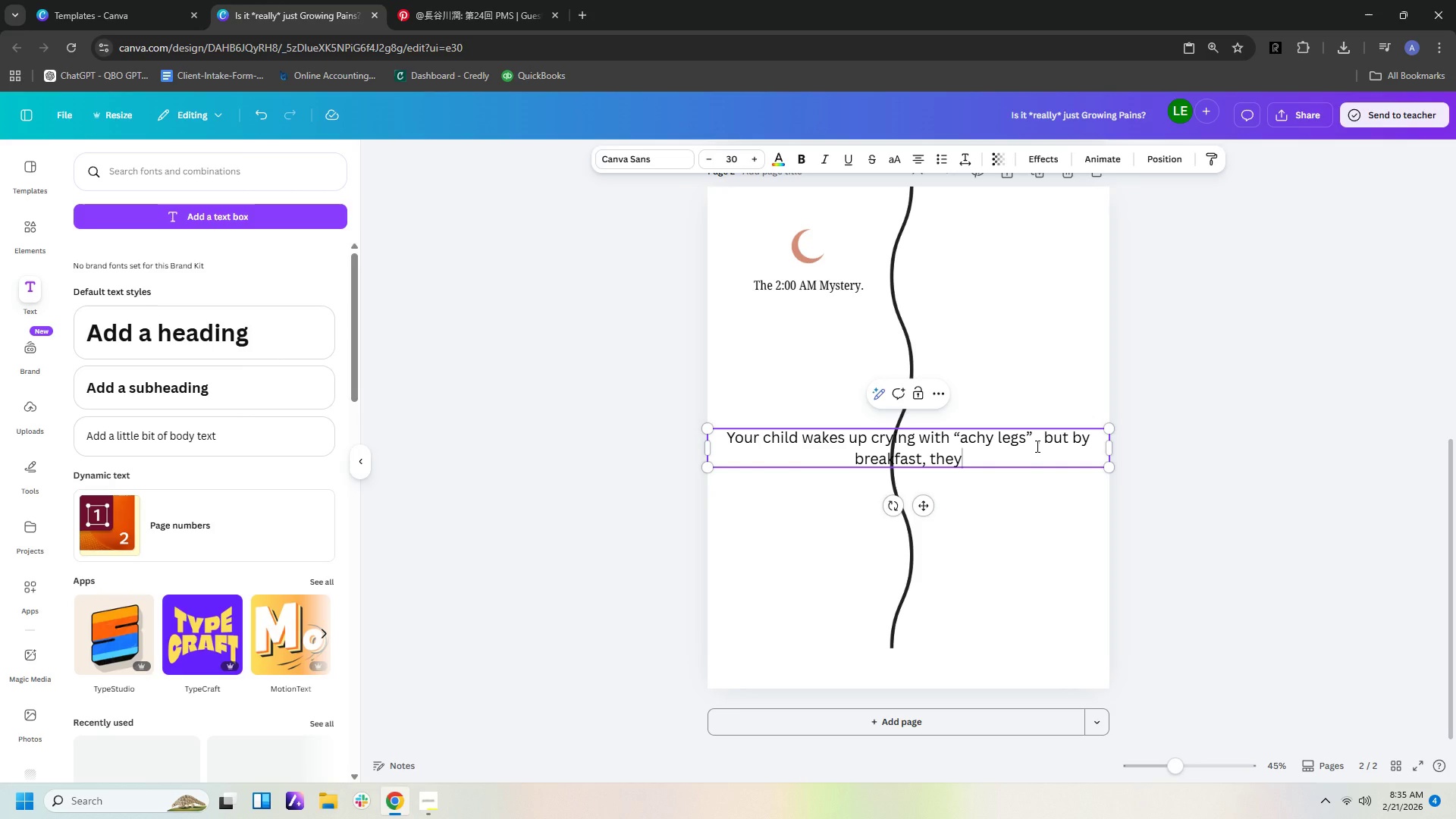 
key(Shift+Quote)
 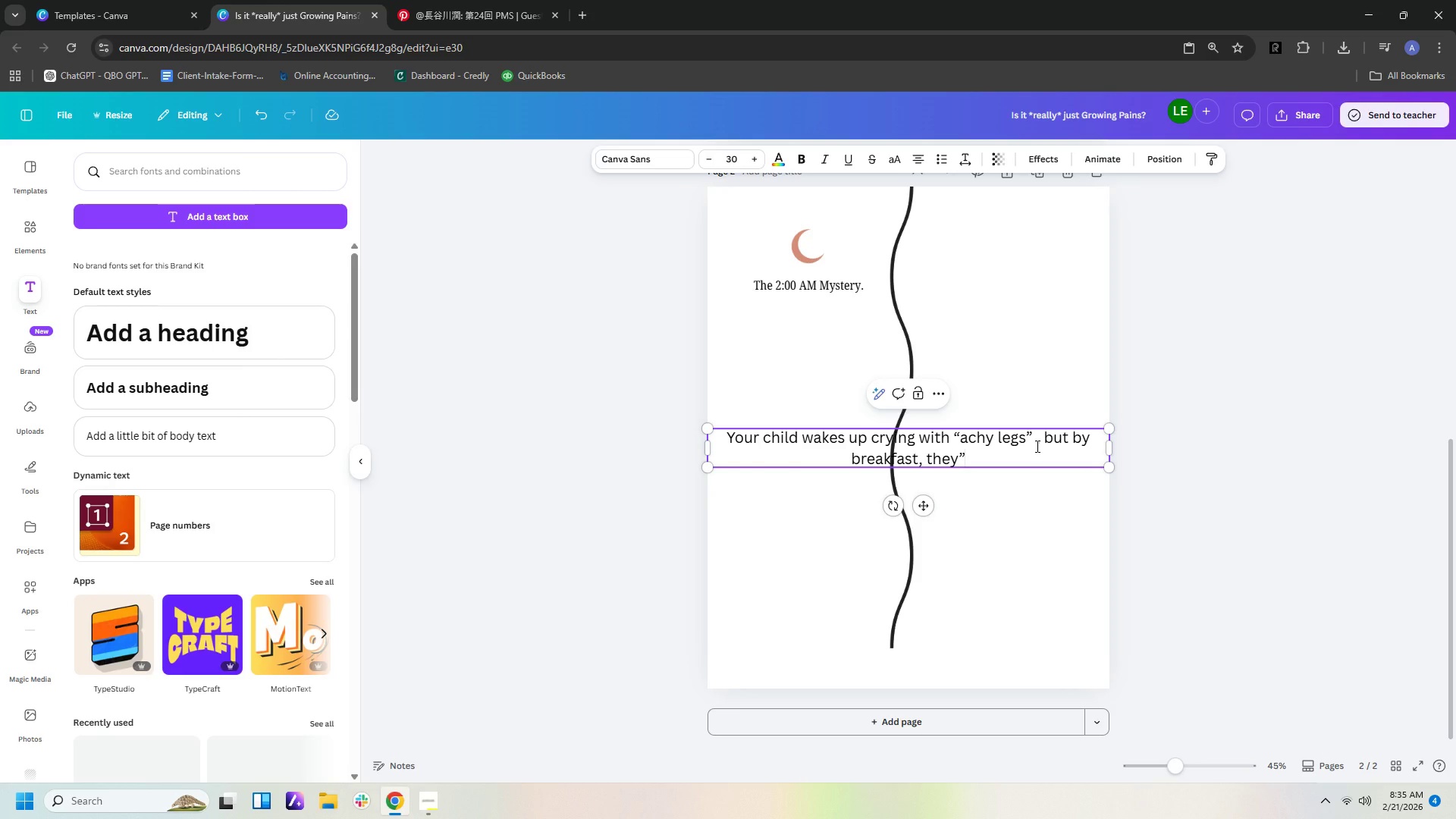 
key(Shift+Backspace)
 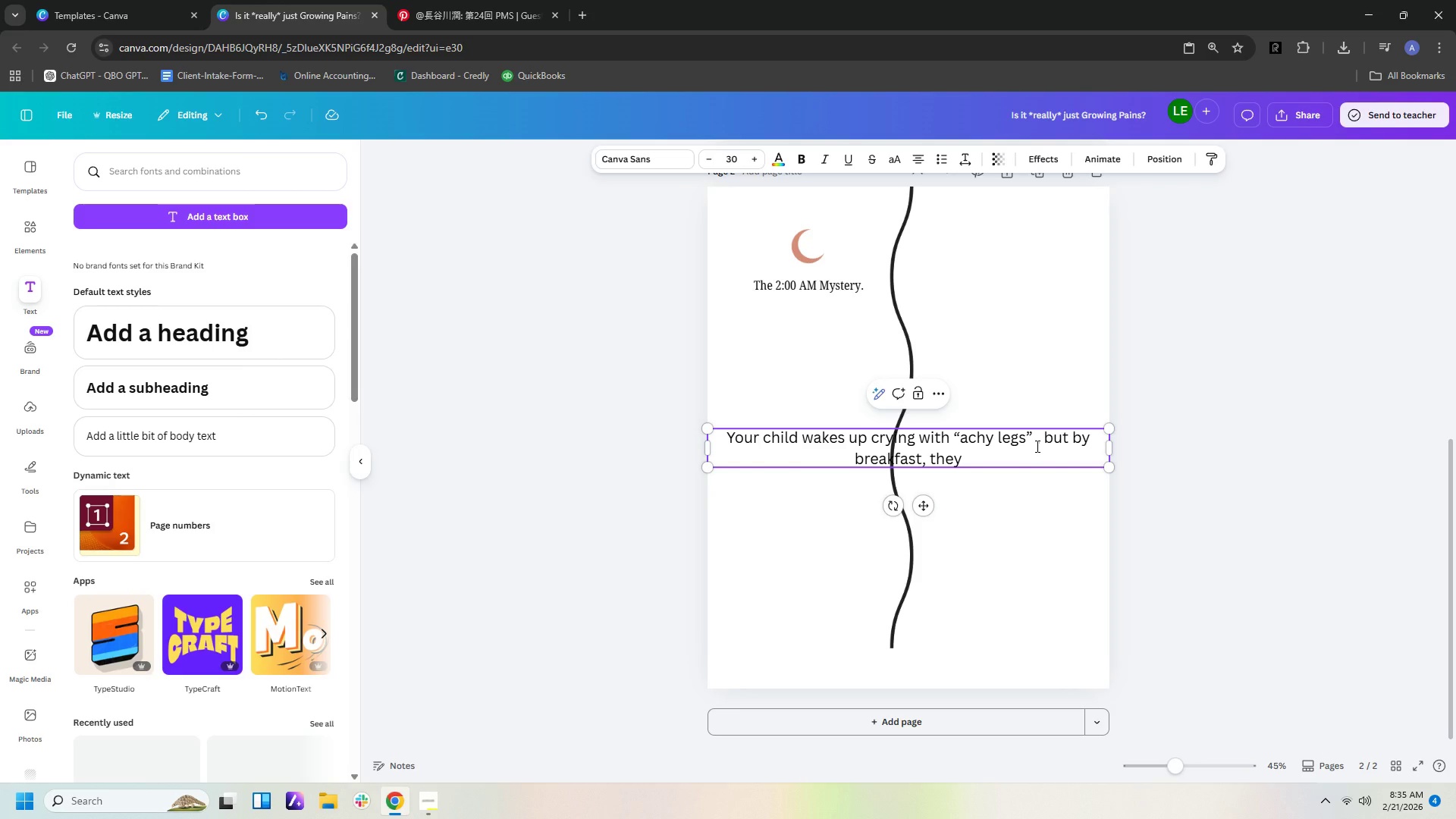 
key(Quote)
 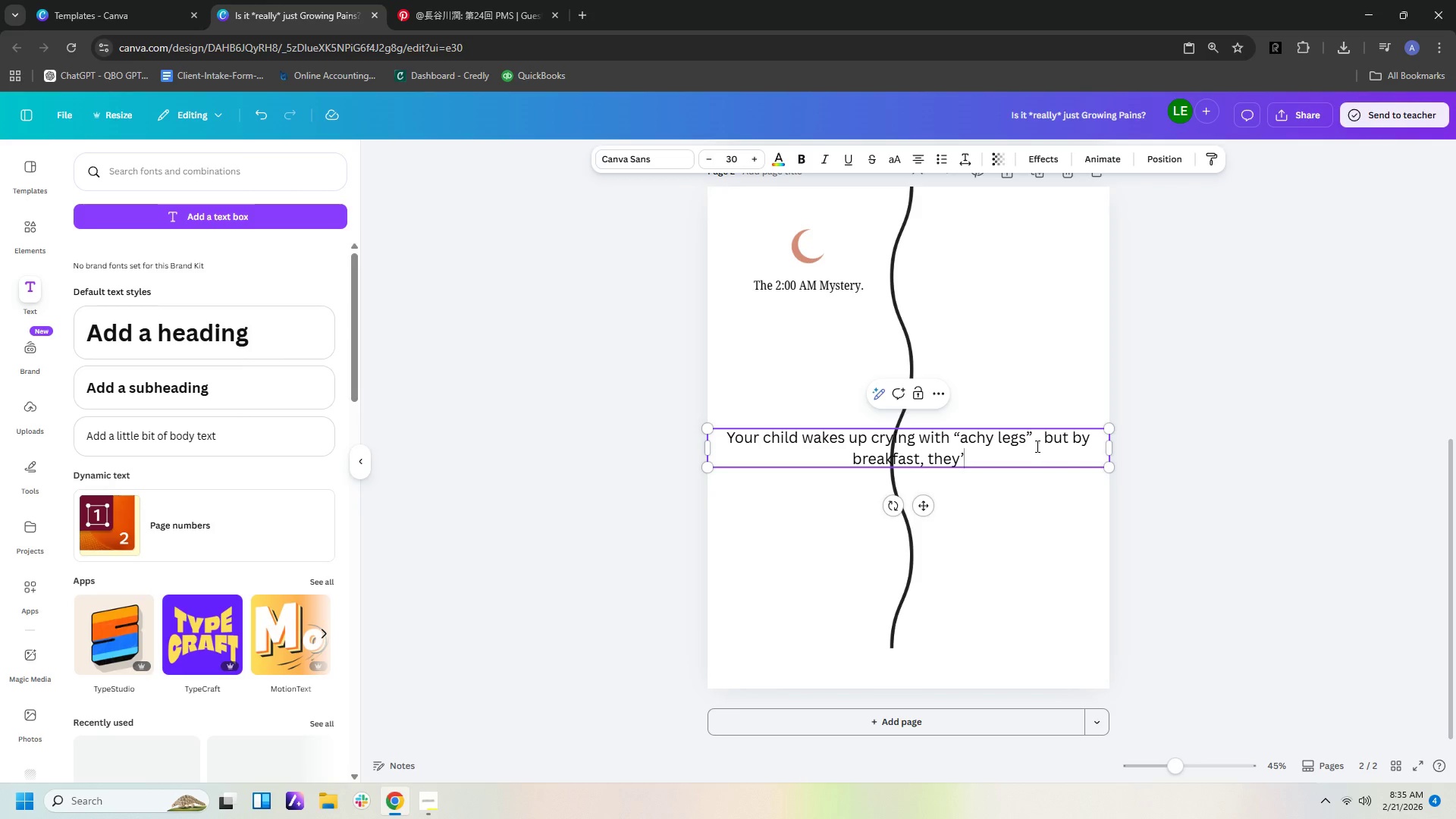 
type(re runnong rubi)
key(Backspace)
key(Backspace)
type(ning running around like nothing hapvened )
key(Backspace)
type(.siunds)
key(Backspace)
key(Backspace)
key(Backspace)
key(Backspace)
key(Backspace)
key(Backspace)
type( Soou)
key(Backspace)
key(Backspace)
type(und familir?)
 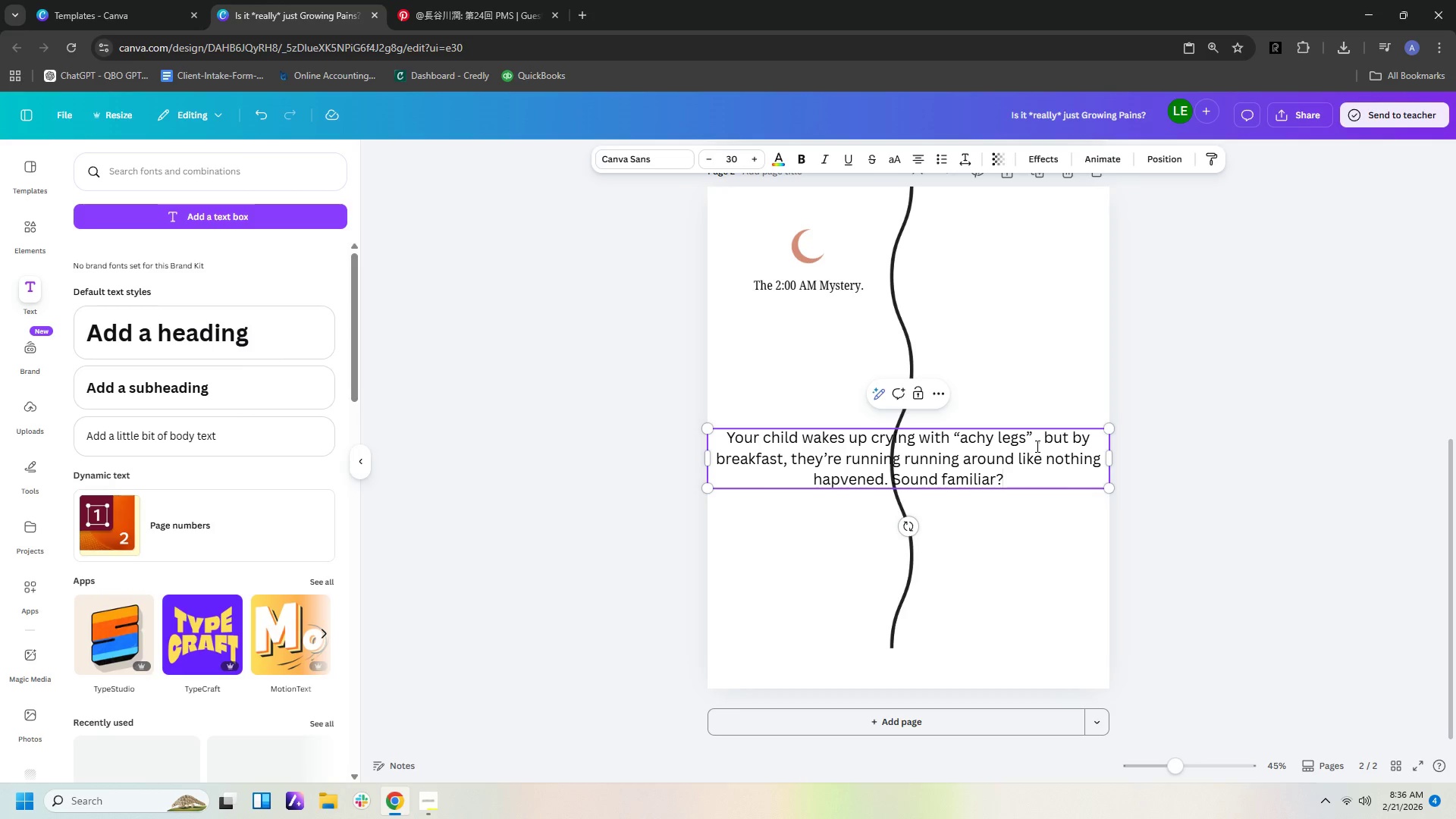 
key(Enter)
 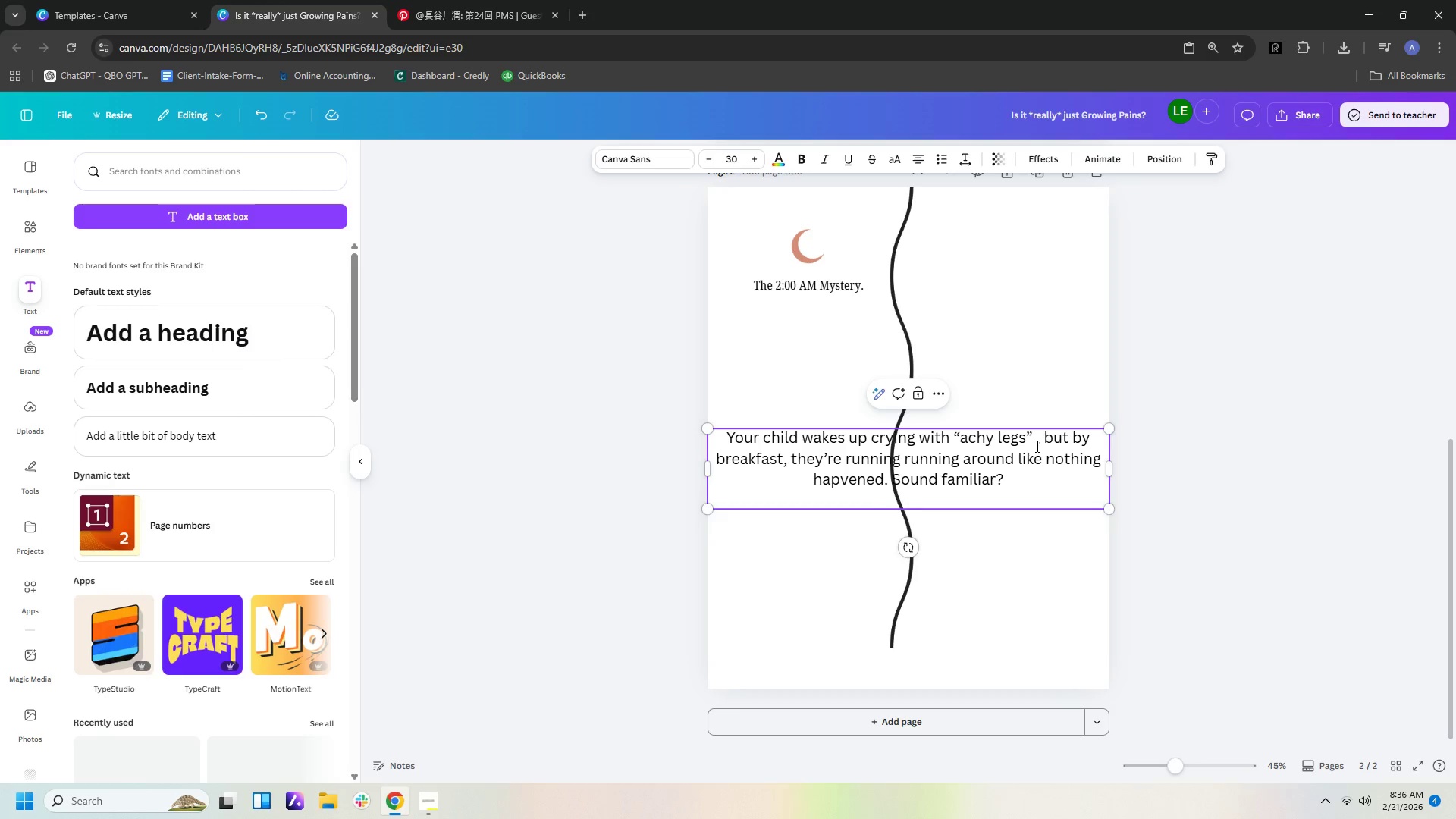 
key(Enter)
 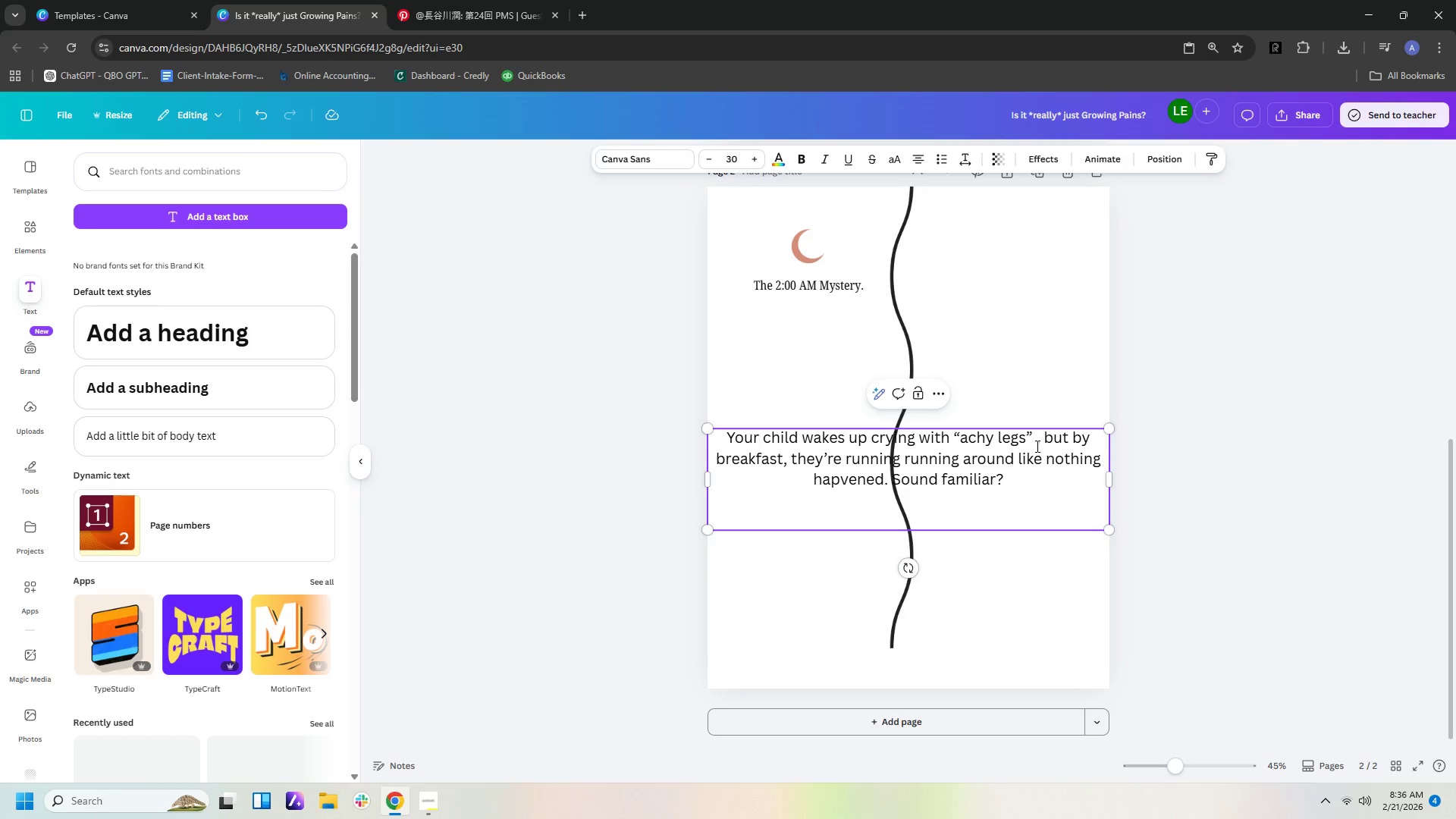 
key(Enter)
 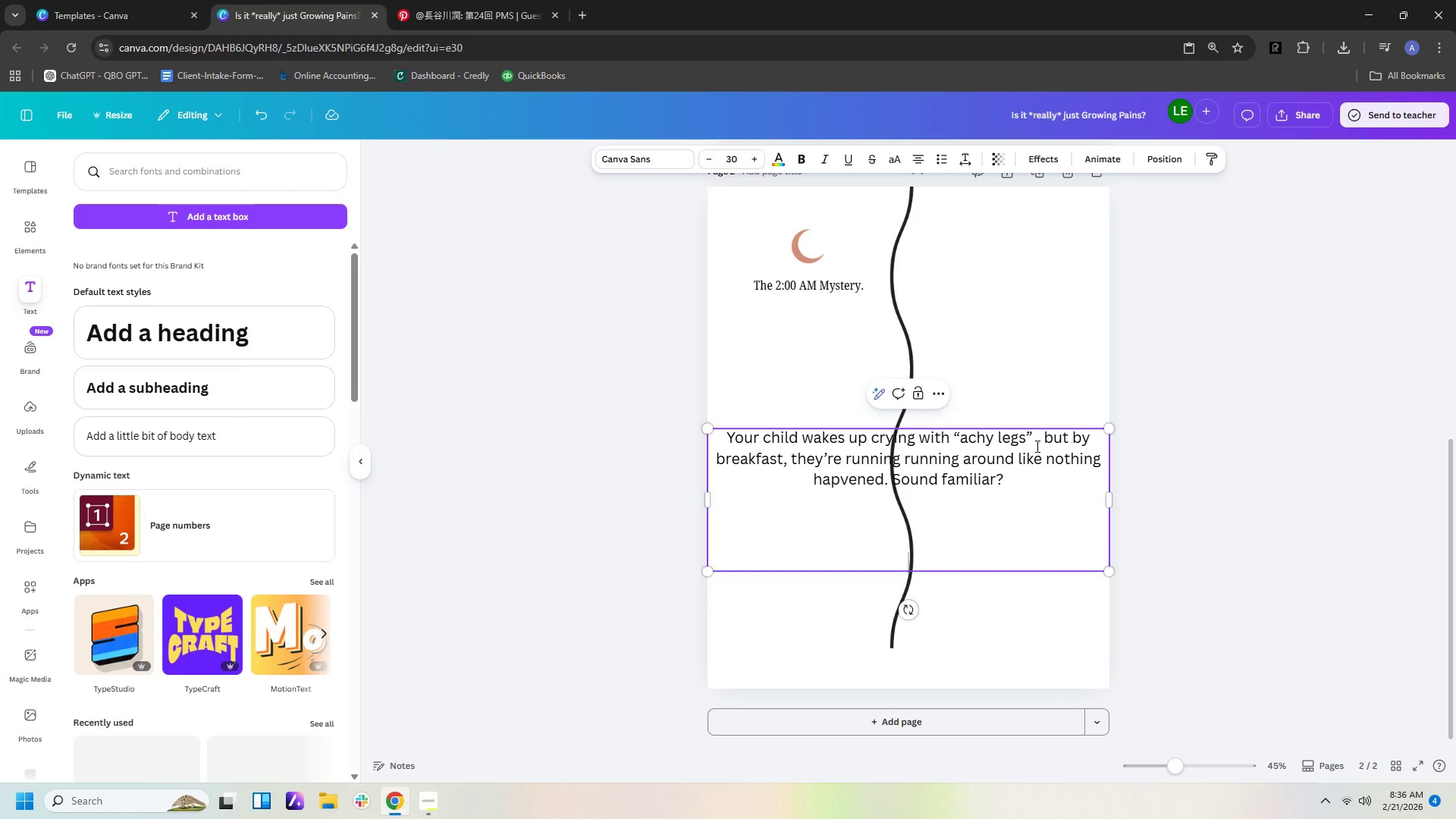 
key(Enter)
 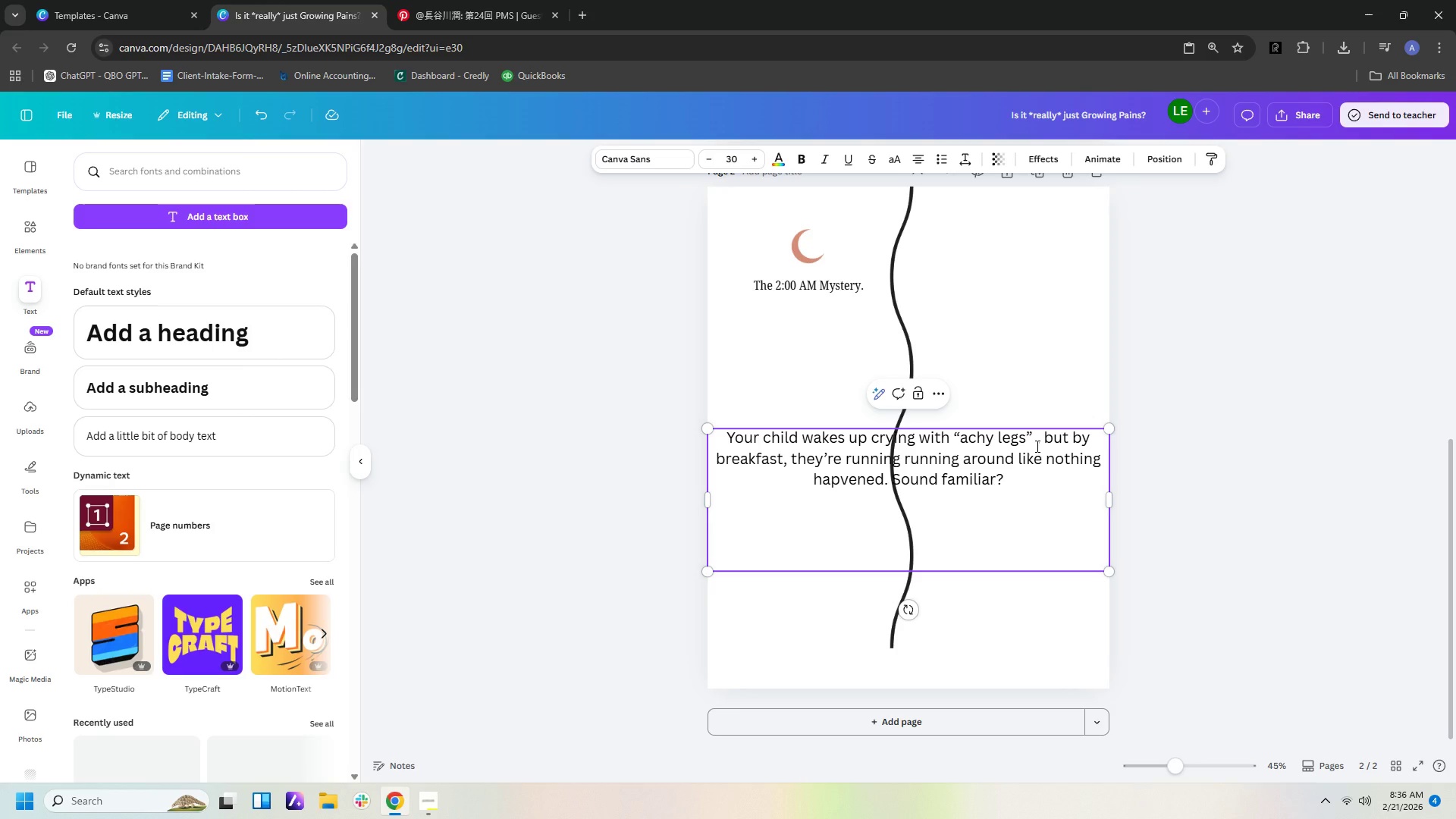 
wait(20.72)
 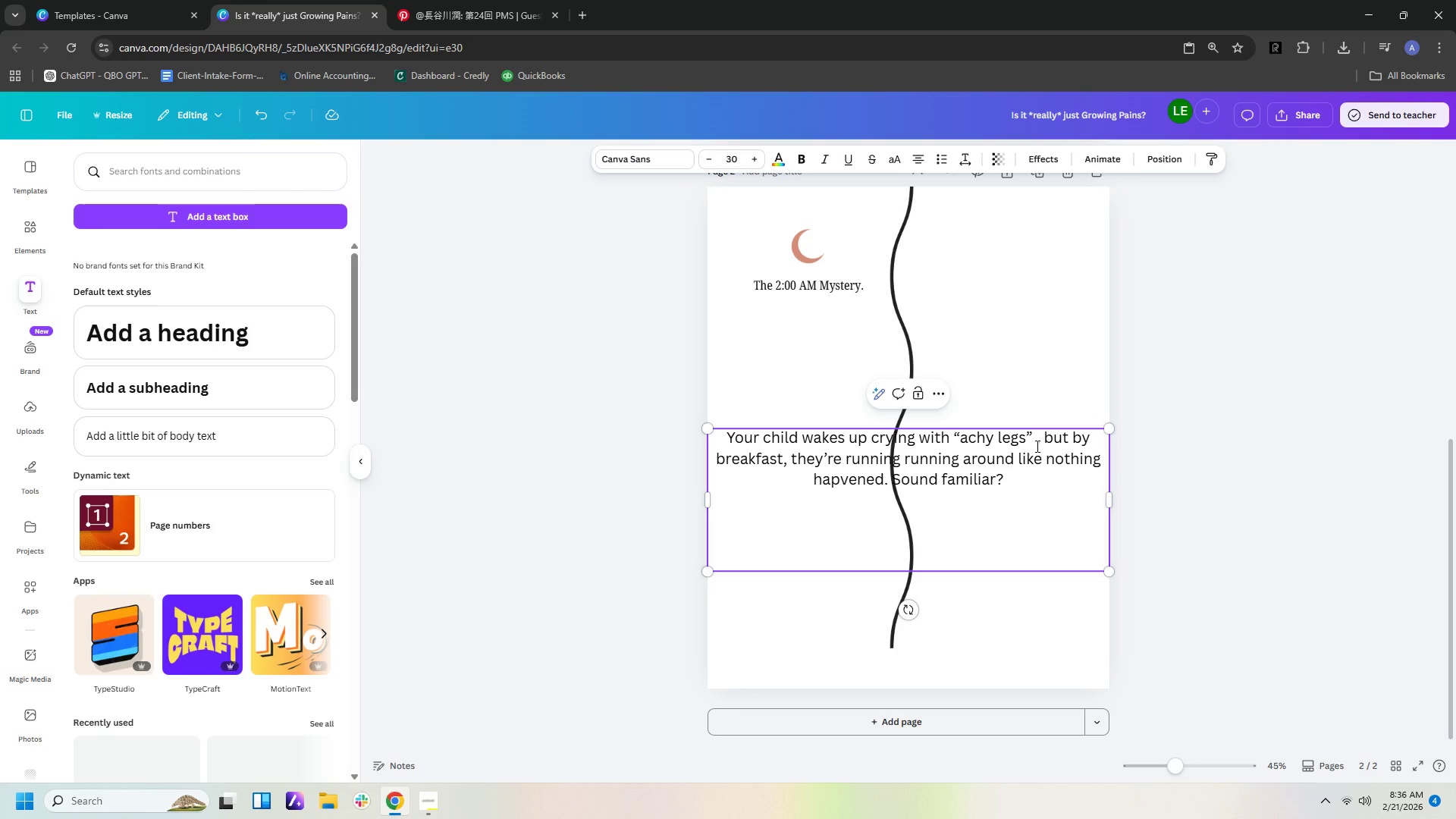 
left_click([581, 16])
 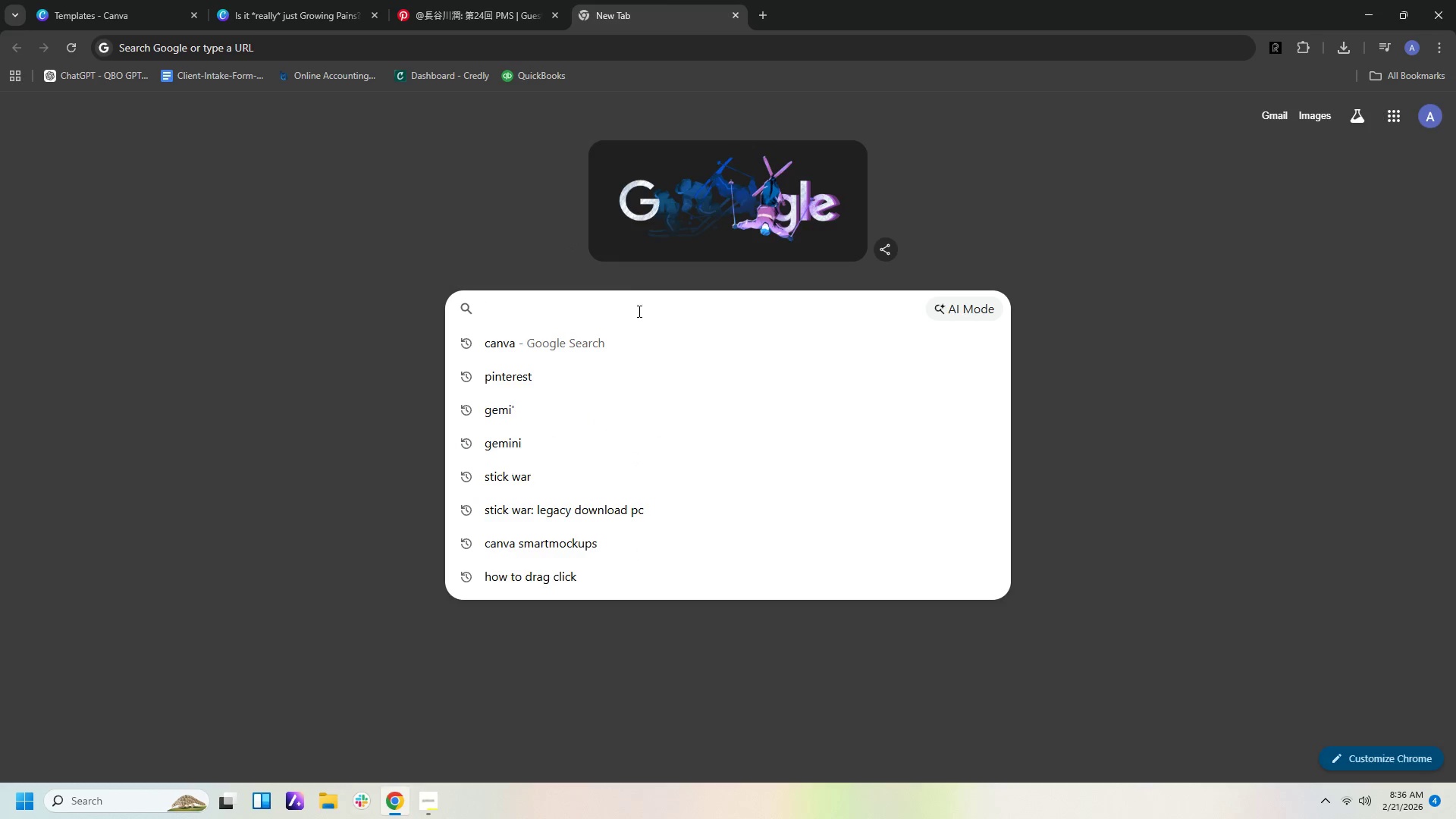 
type(dot )
 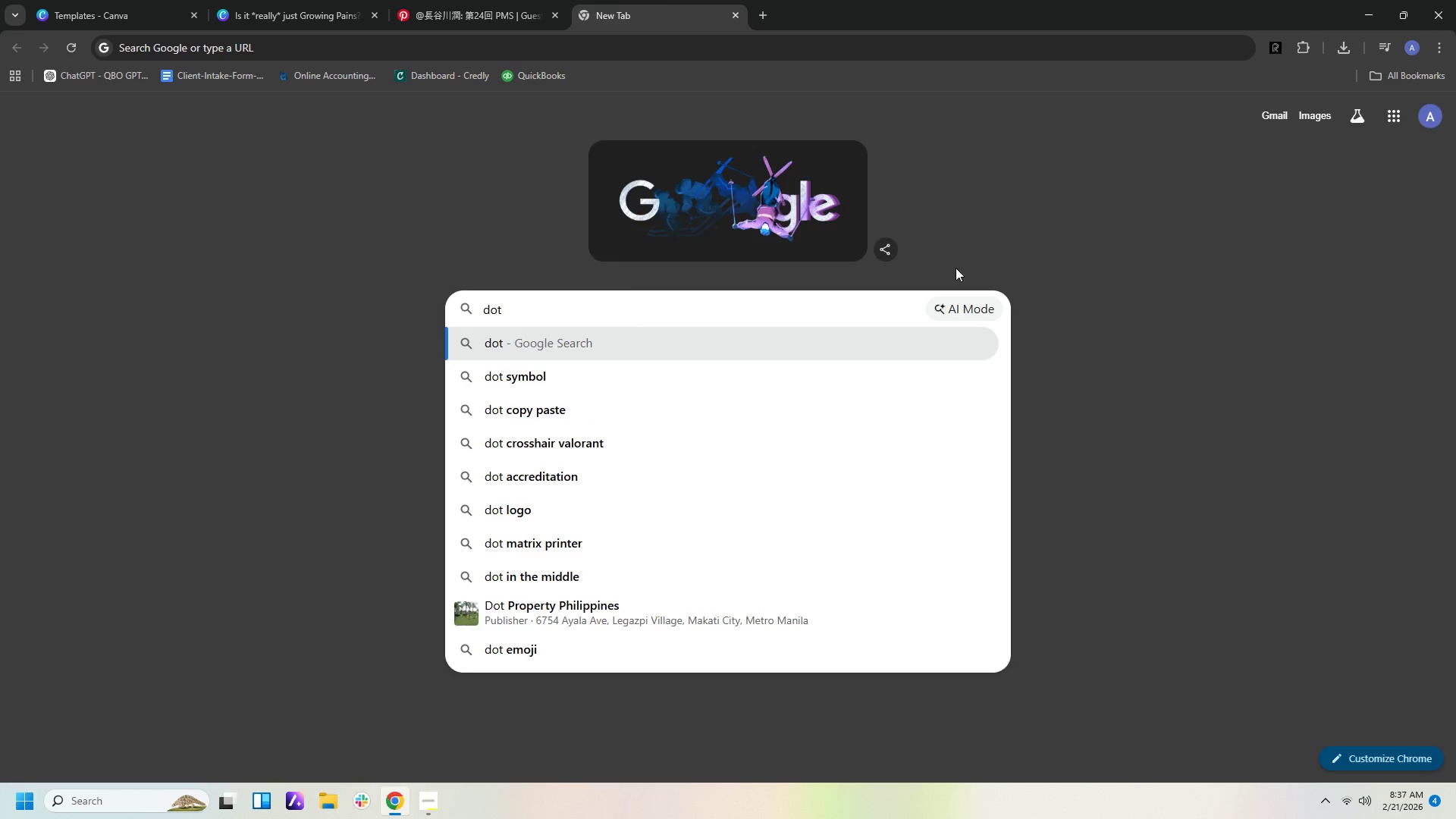 
left_click([690, 382])
 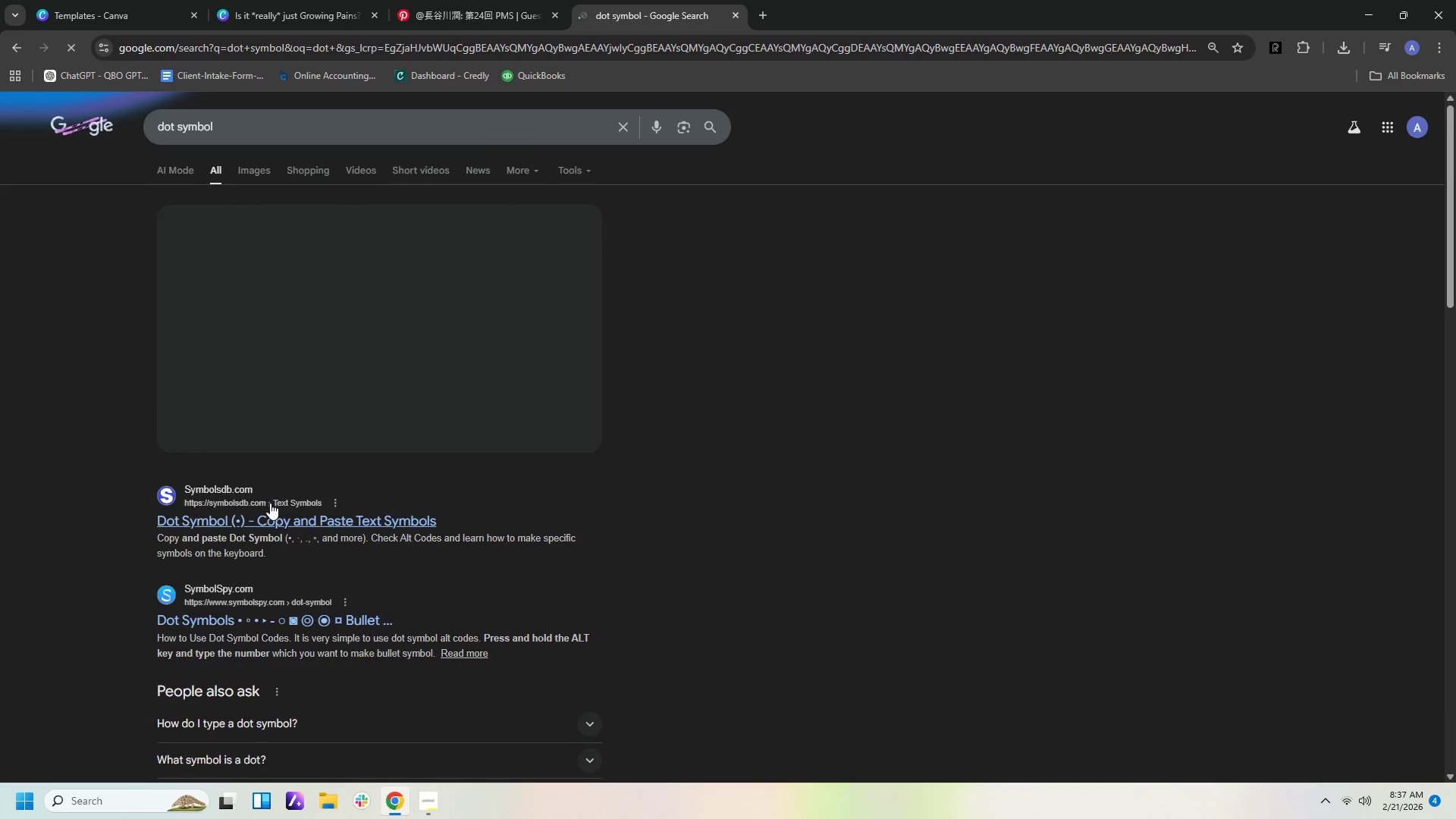 
left_click([270, 525])
 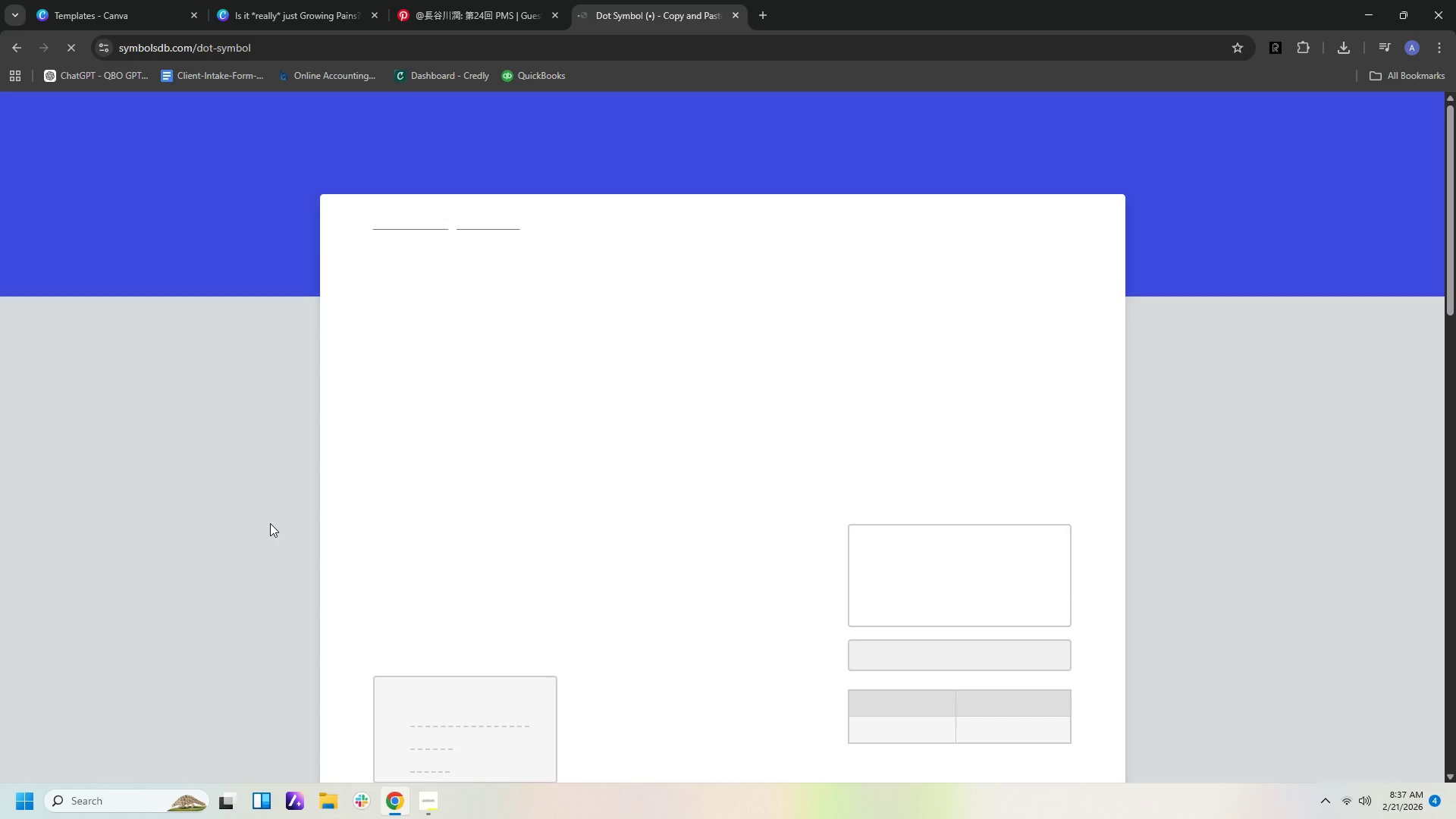 
scroll: coordinate [584, 450], scroll_direction: down, amount: 10.0
 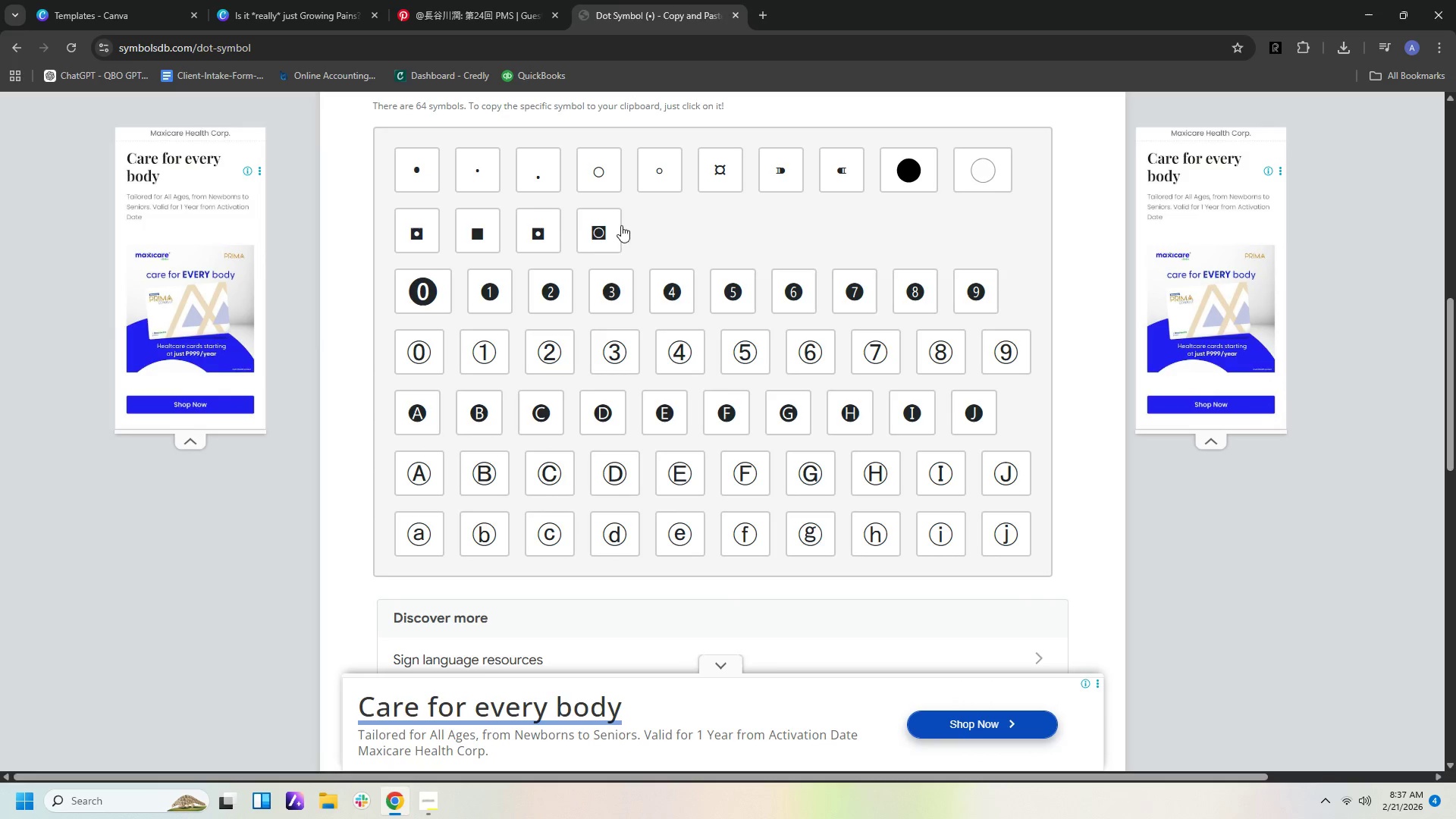 
mouse_move([420, 167])
 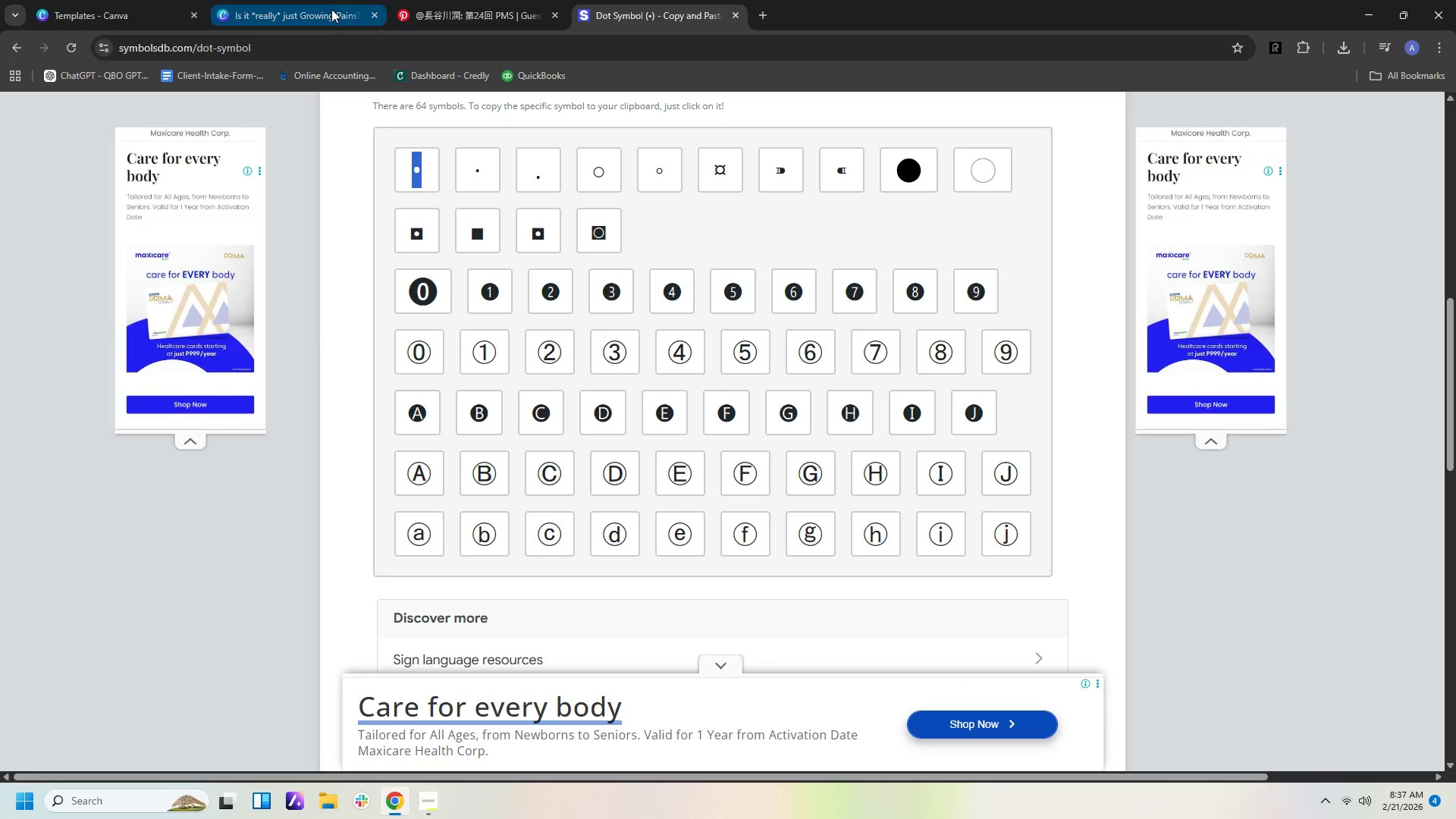 
left_click([331, 11])
 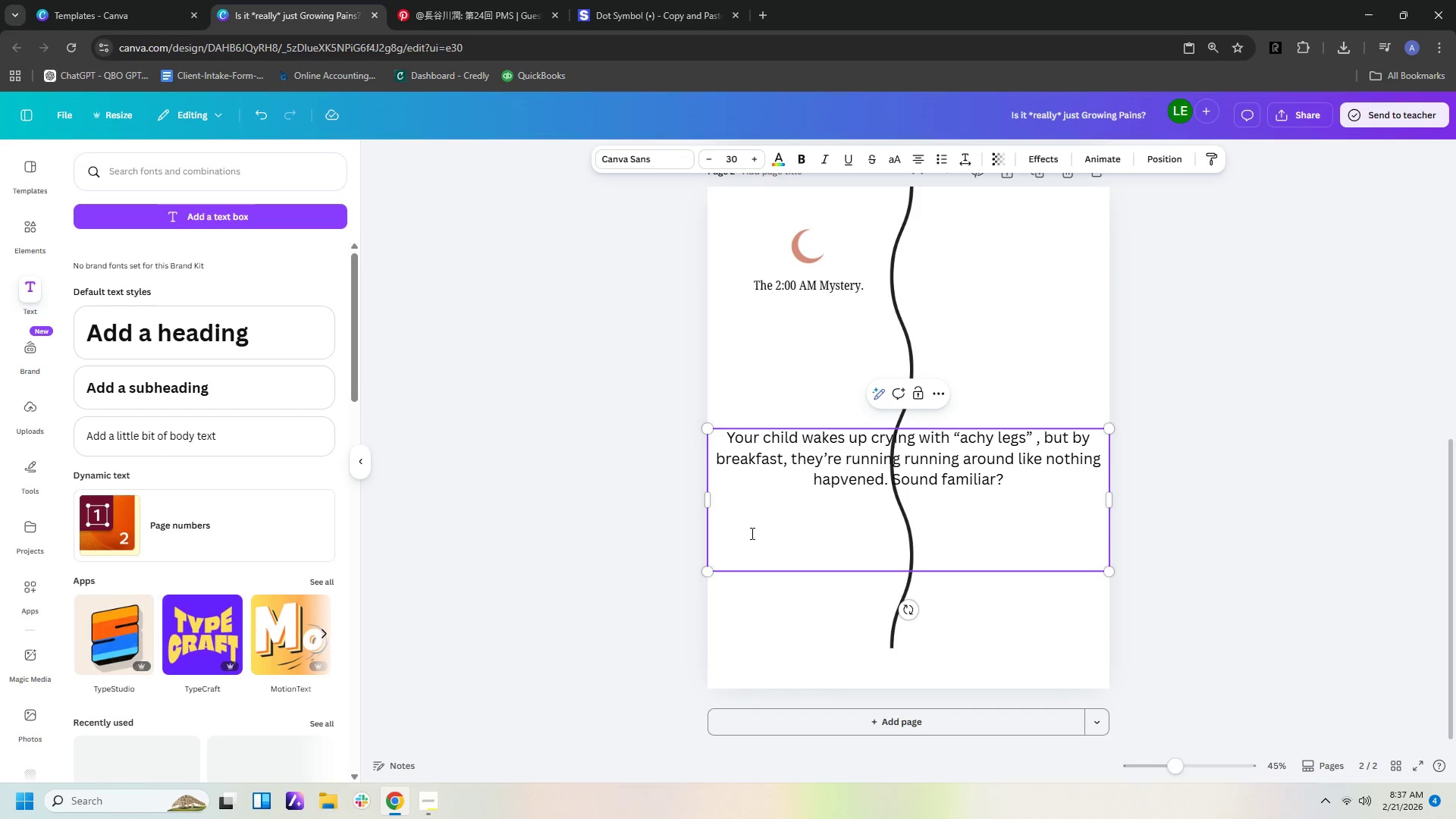 
left_click([750, 534])
 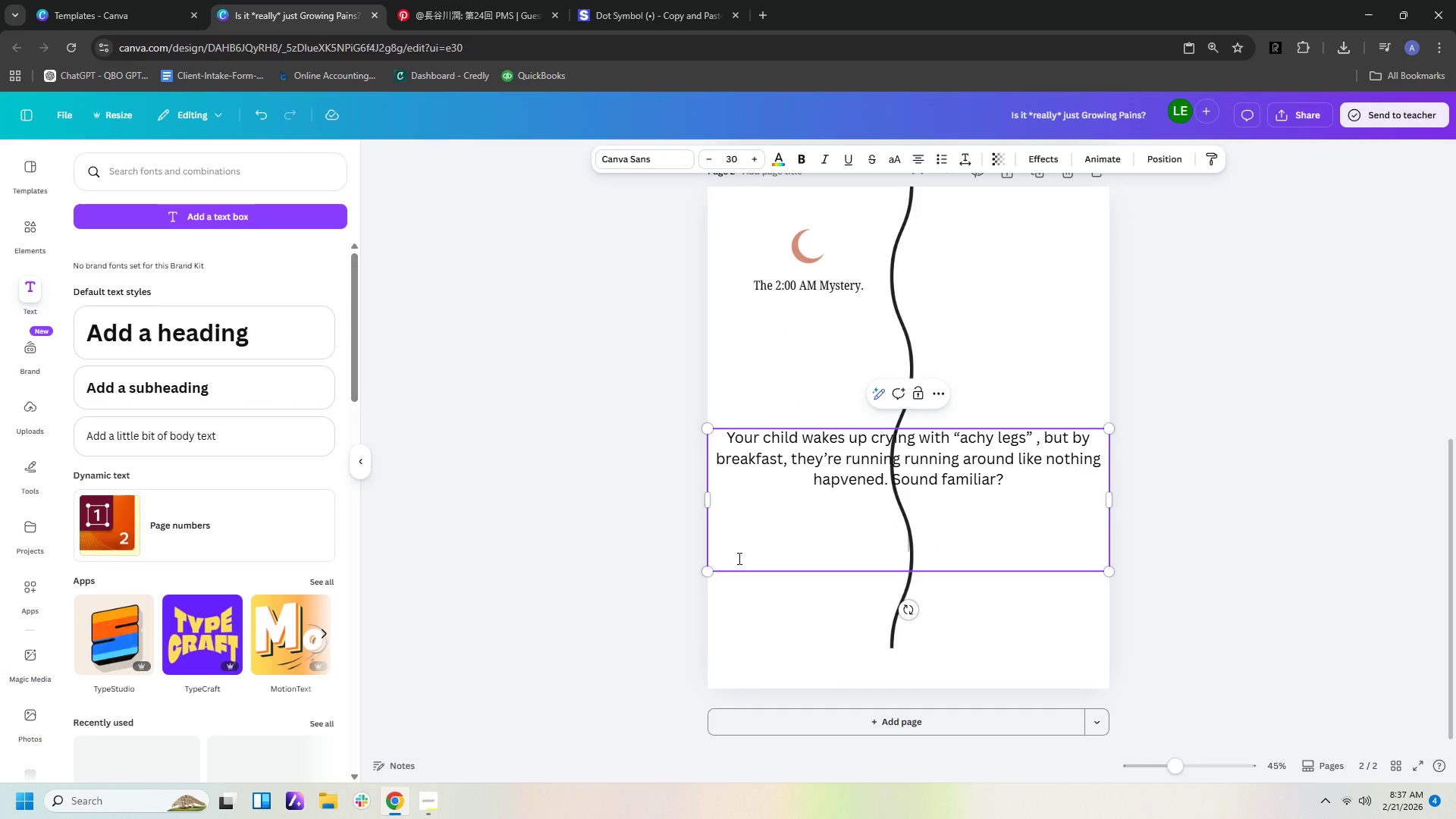 
left_click([737, 560])
 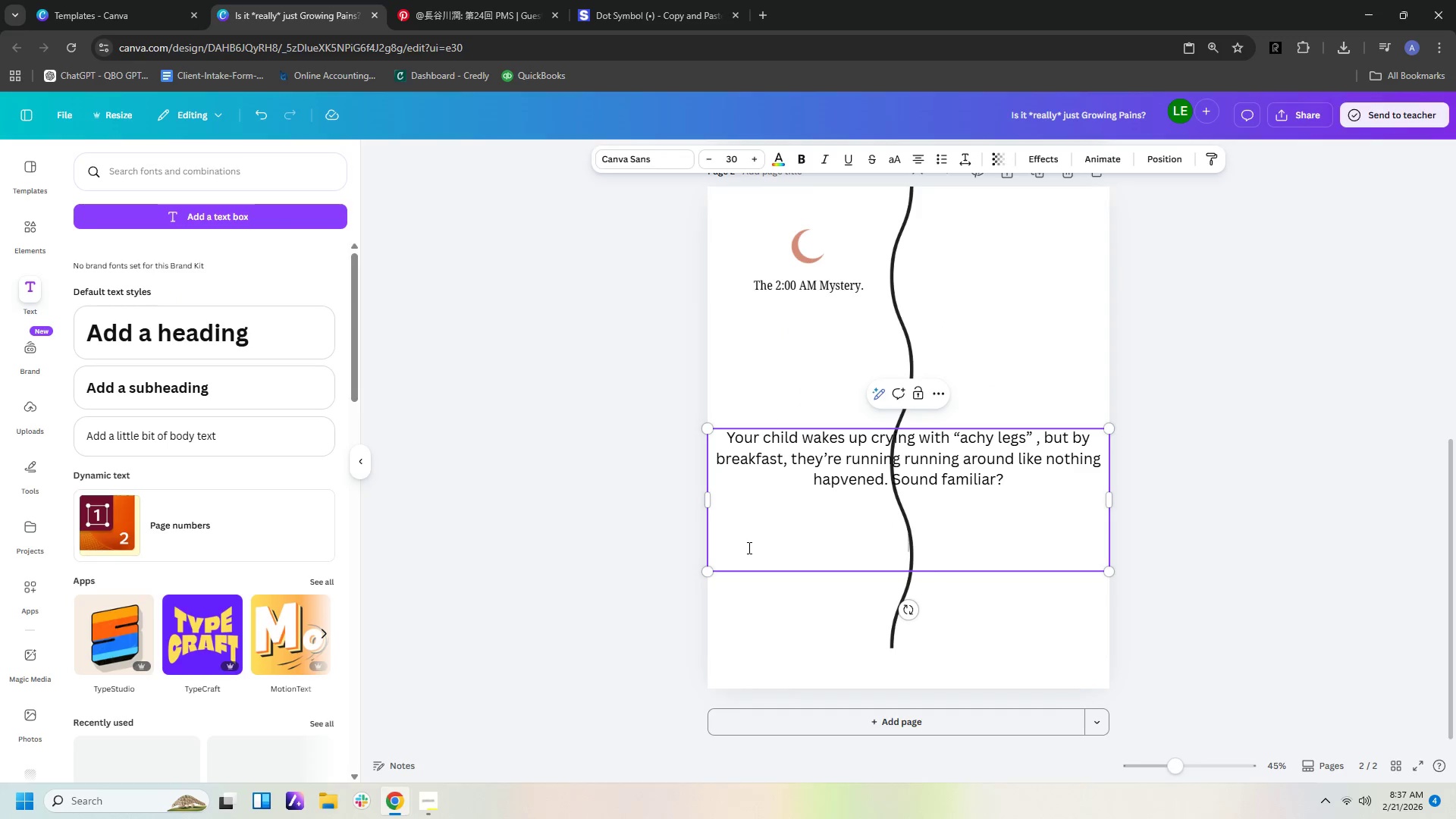 
double_click([748, 548])
 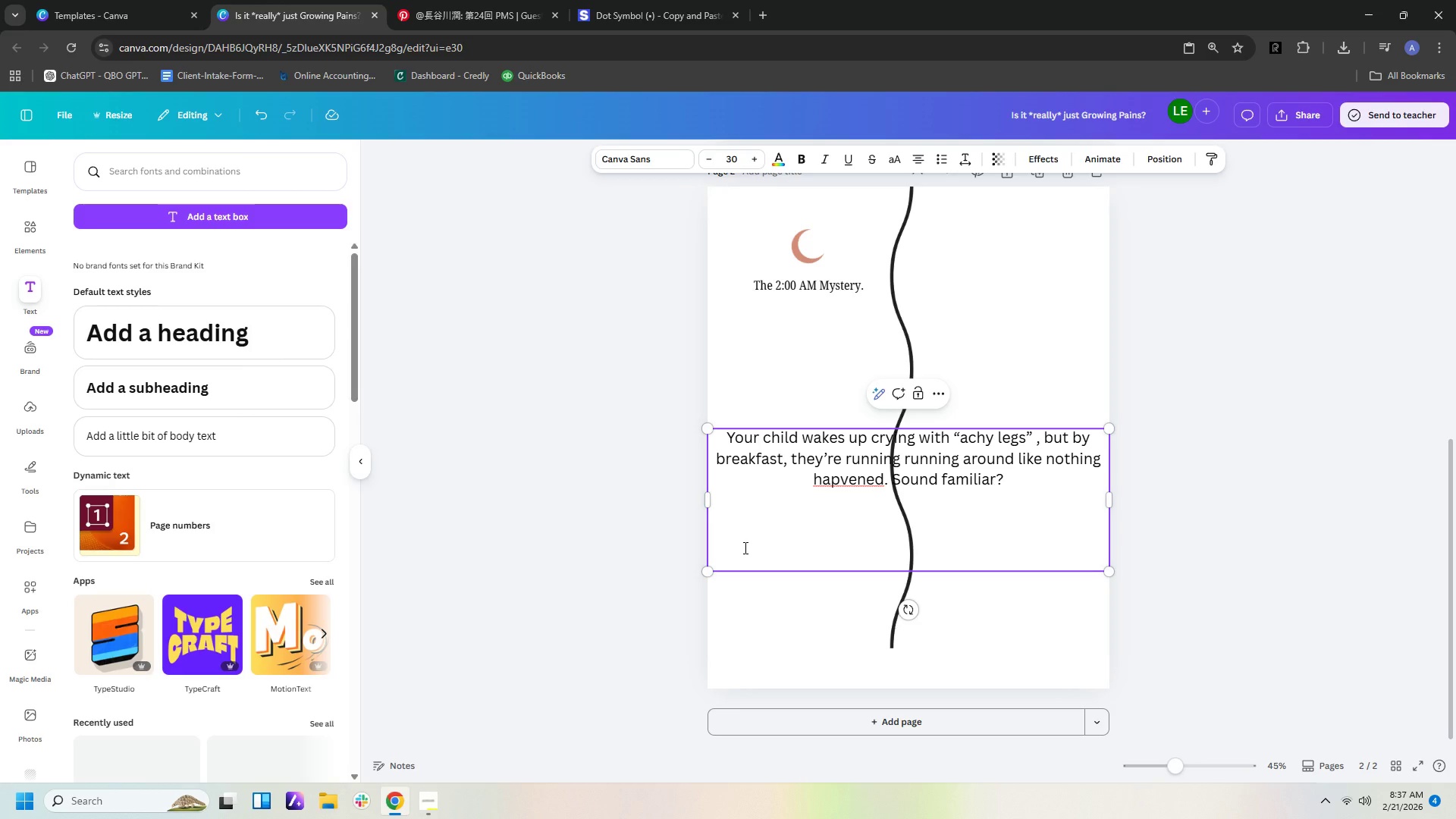 
key(Control+C)
 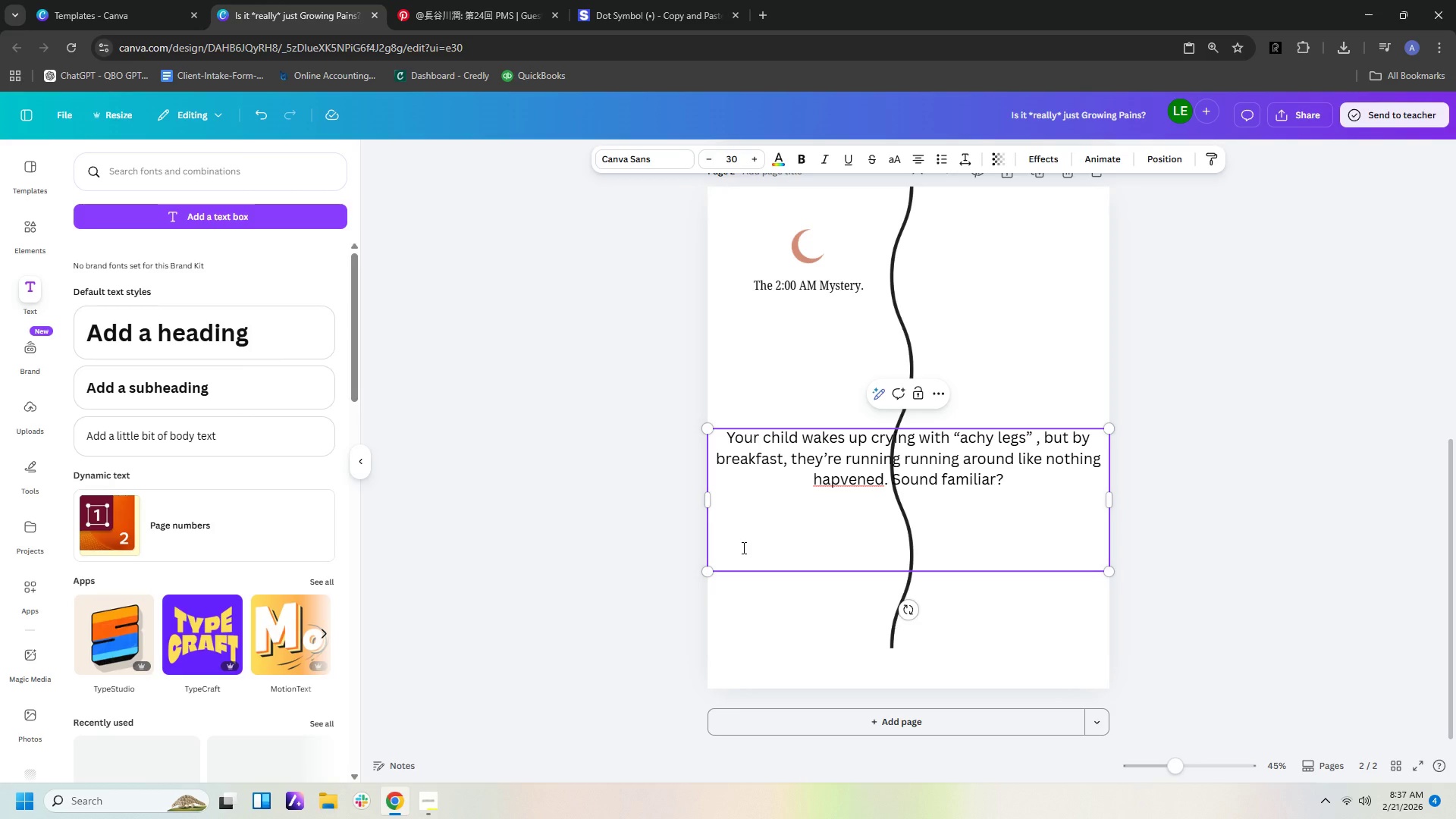 
key(Control+V)
 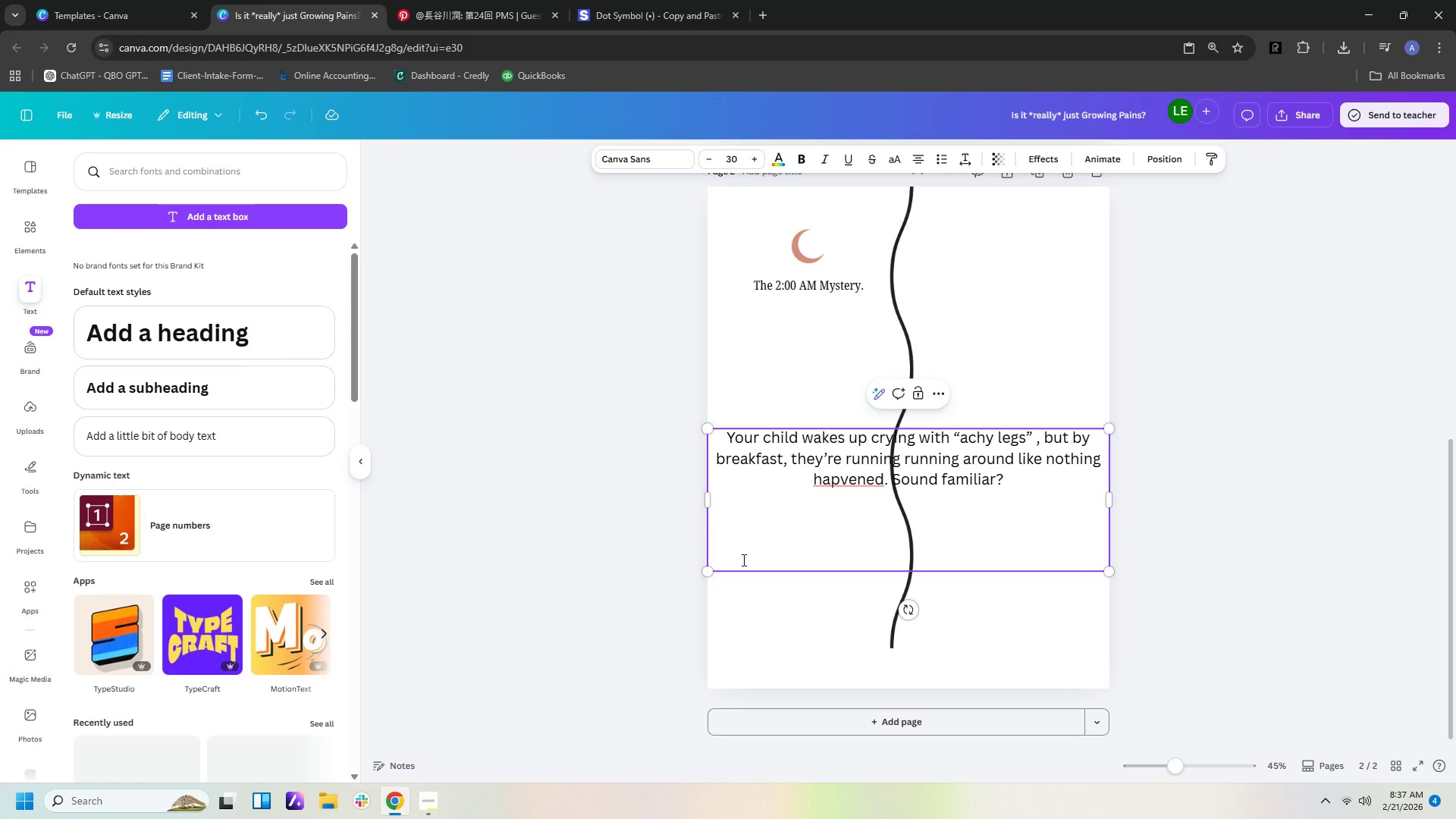 
left_click([742, 560])
 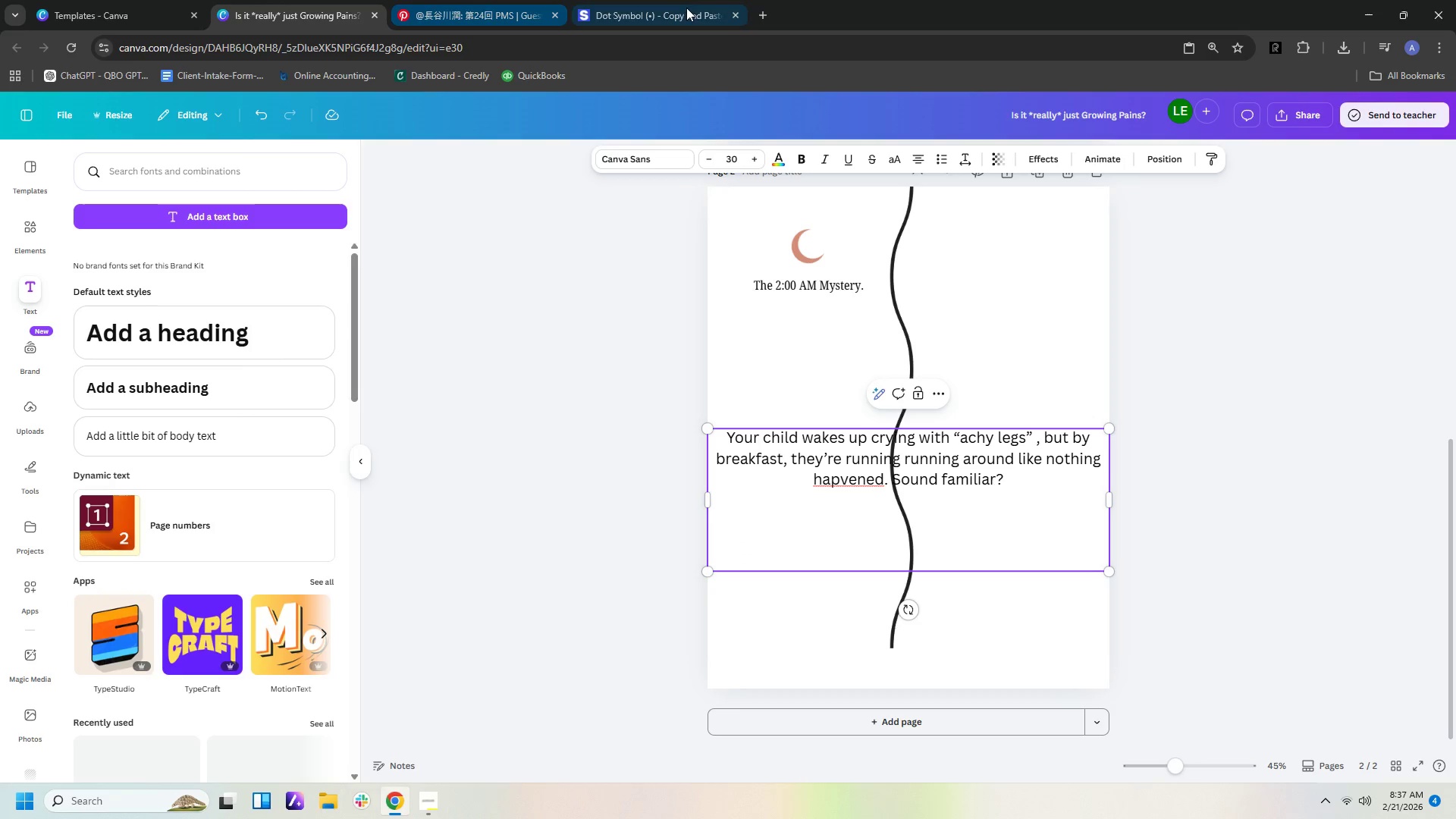 
left_click([691, 6])
 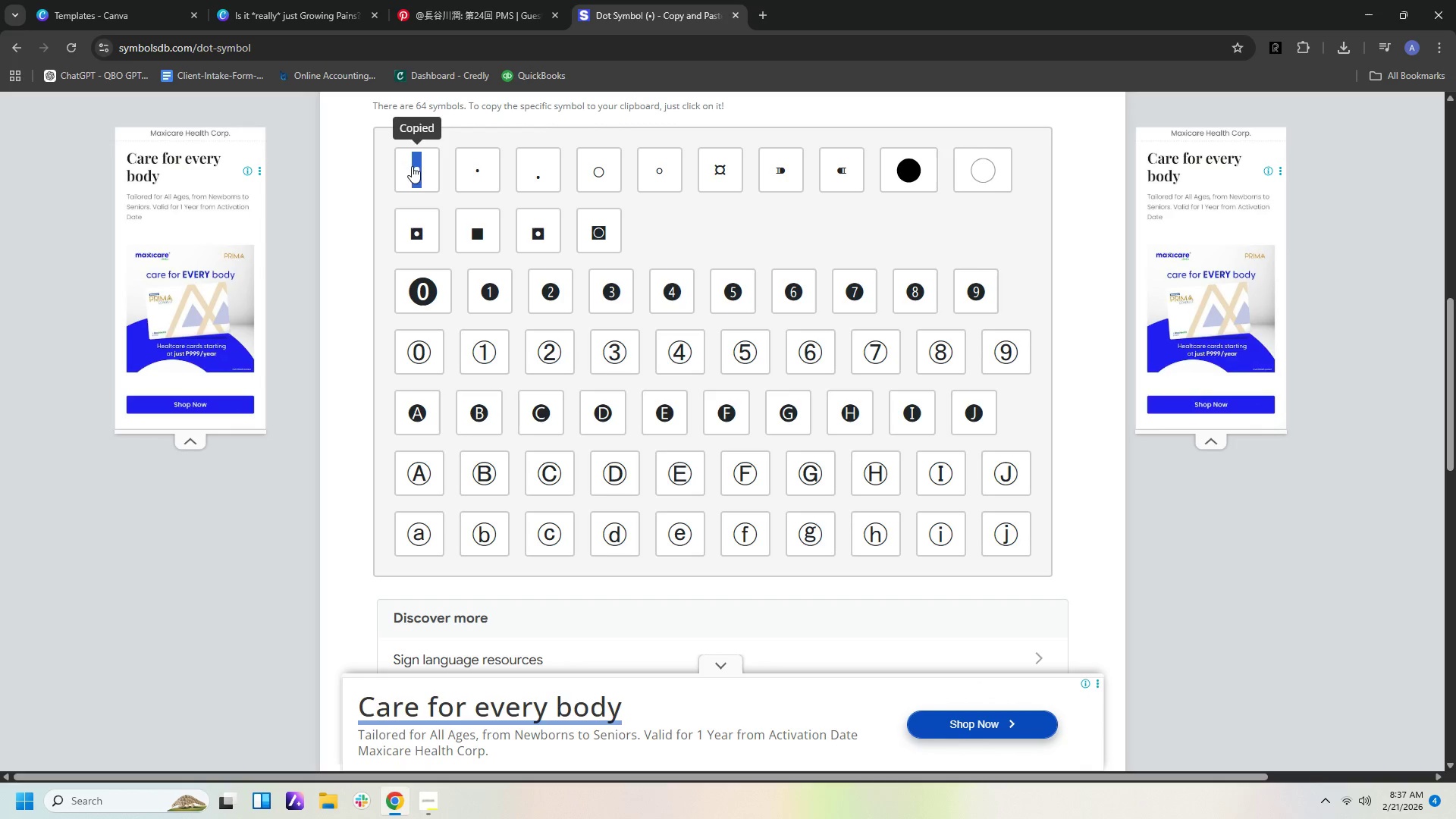 
wait(5.22)
 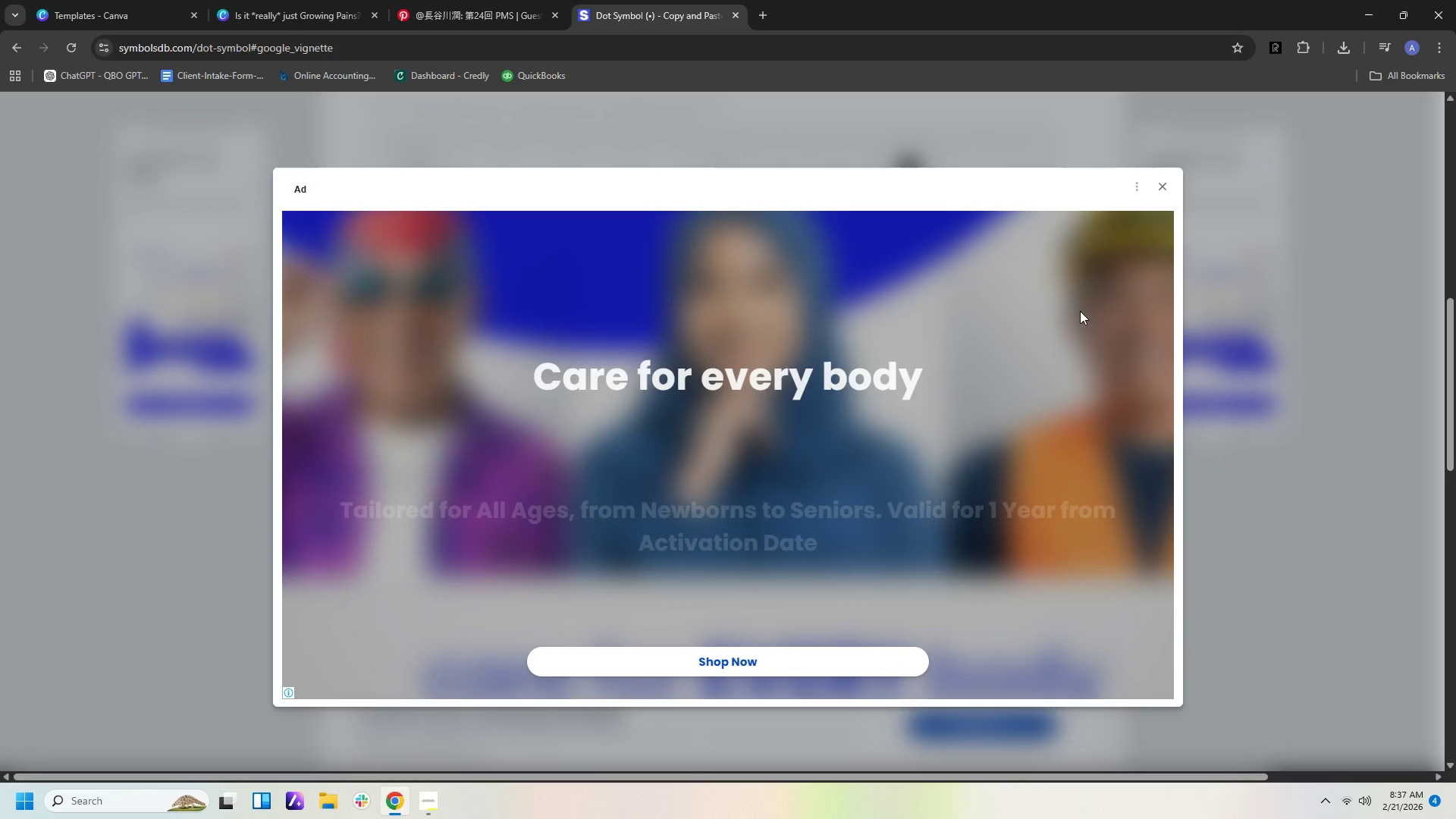 
left_click([300, 14])
 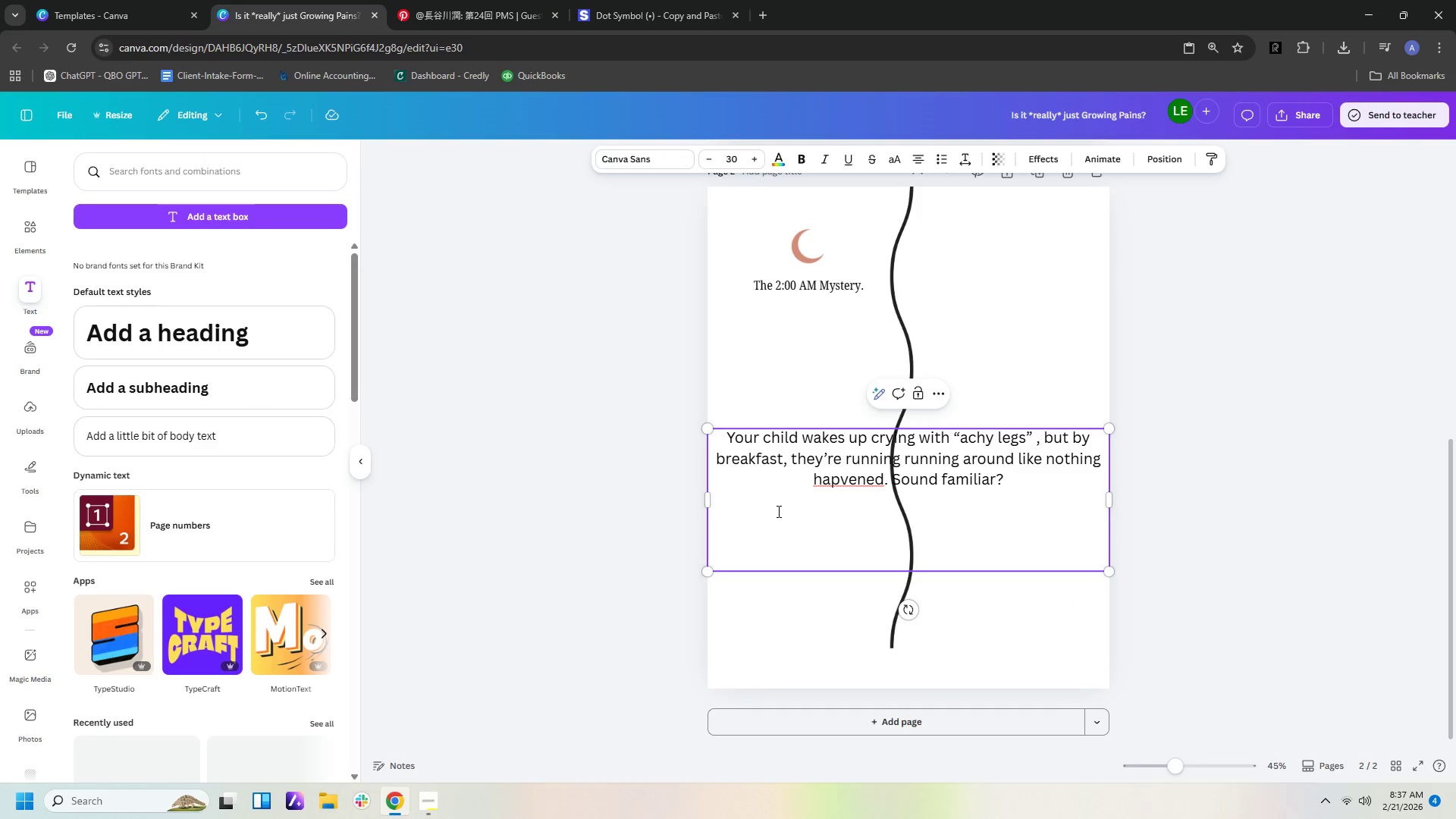 
left_click([754, 551])
 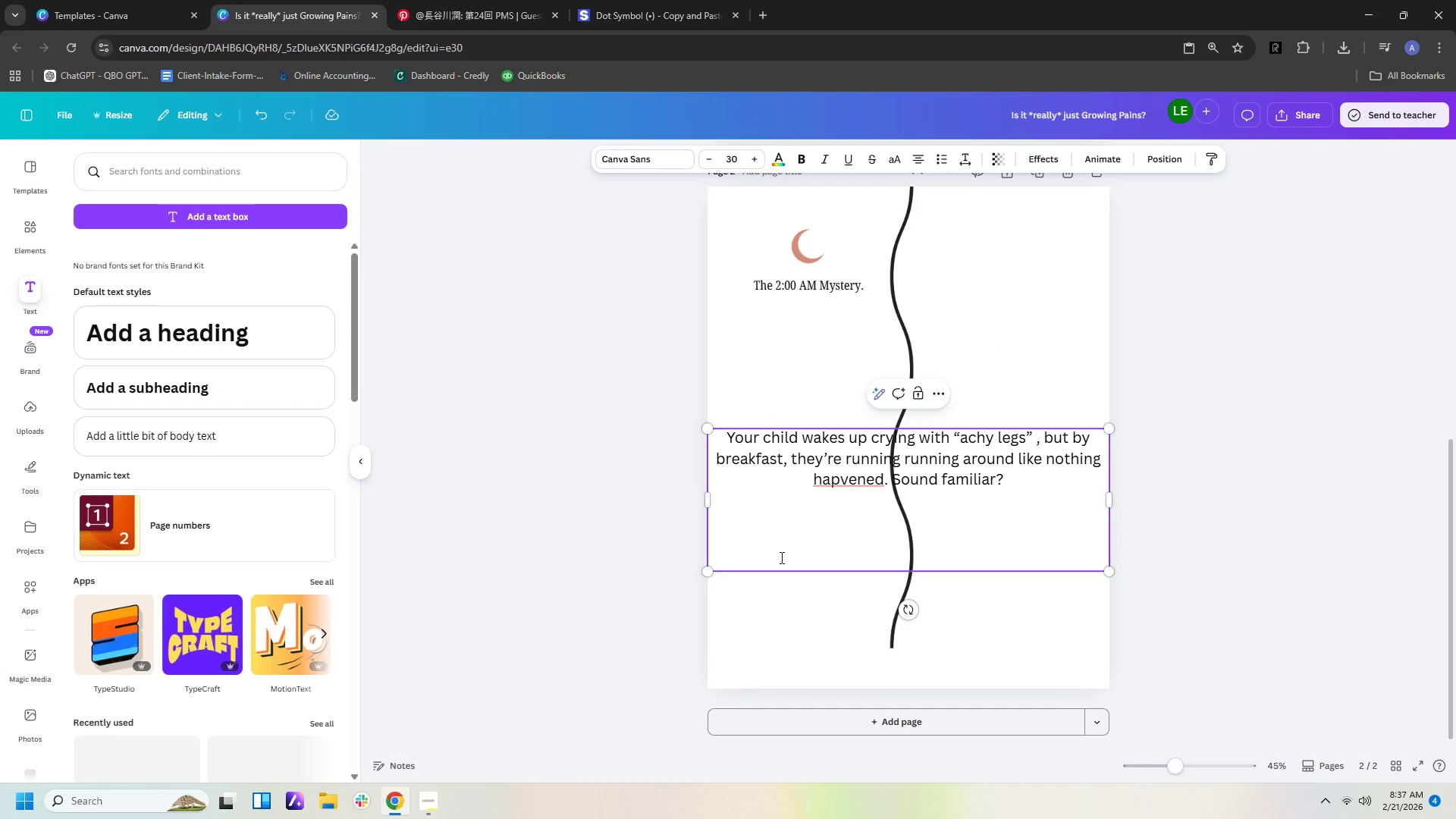 
scroll: coordinate [784, 694], scroll_direction: down, amount: 3.0
 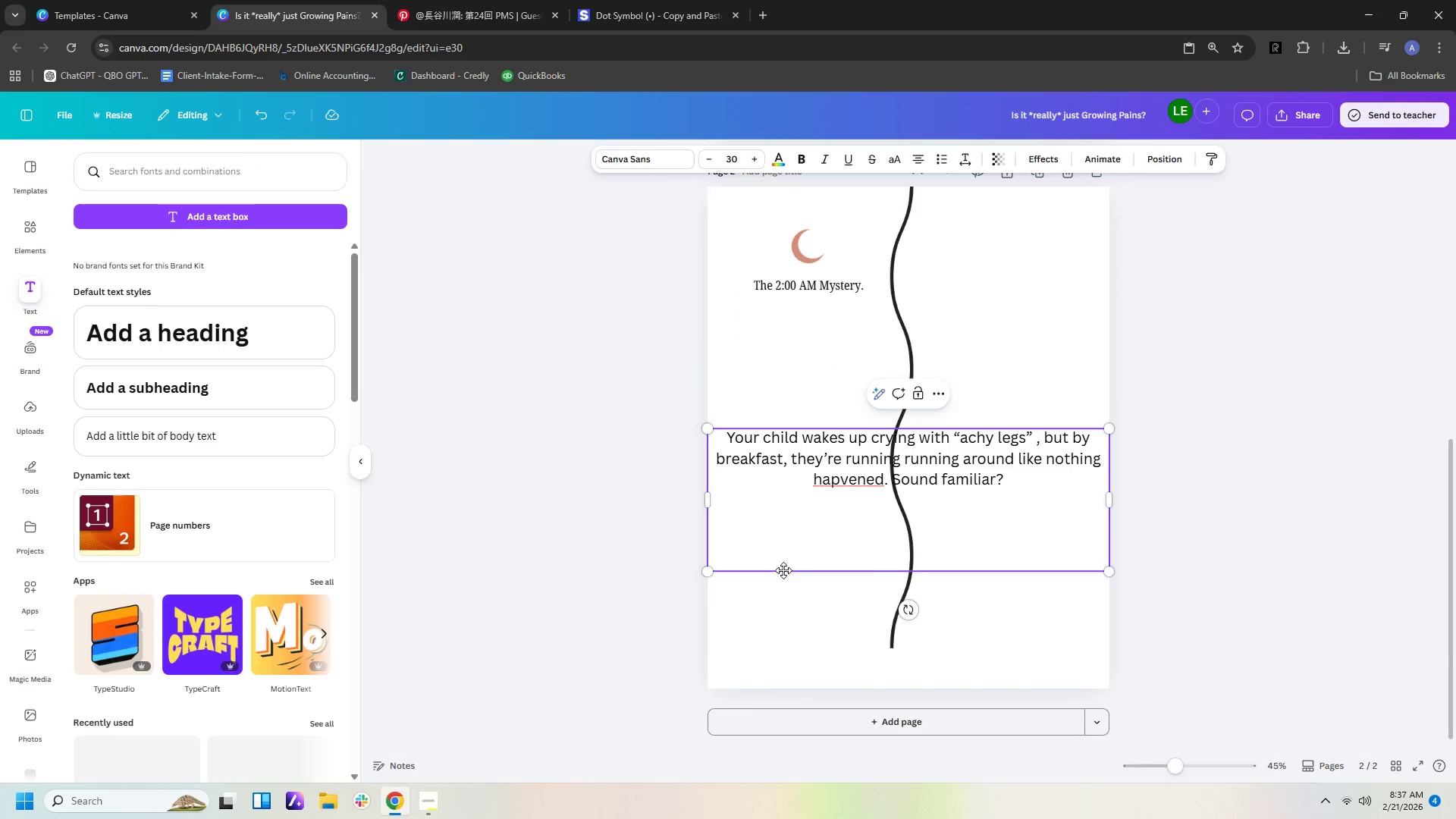 
left_click([781, 563])
 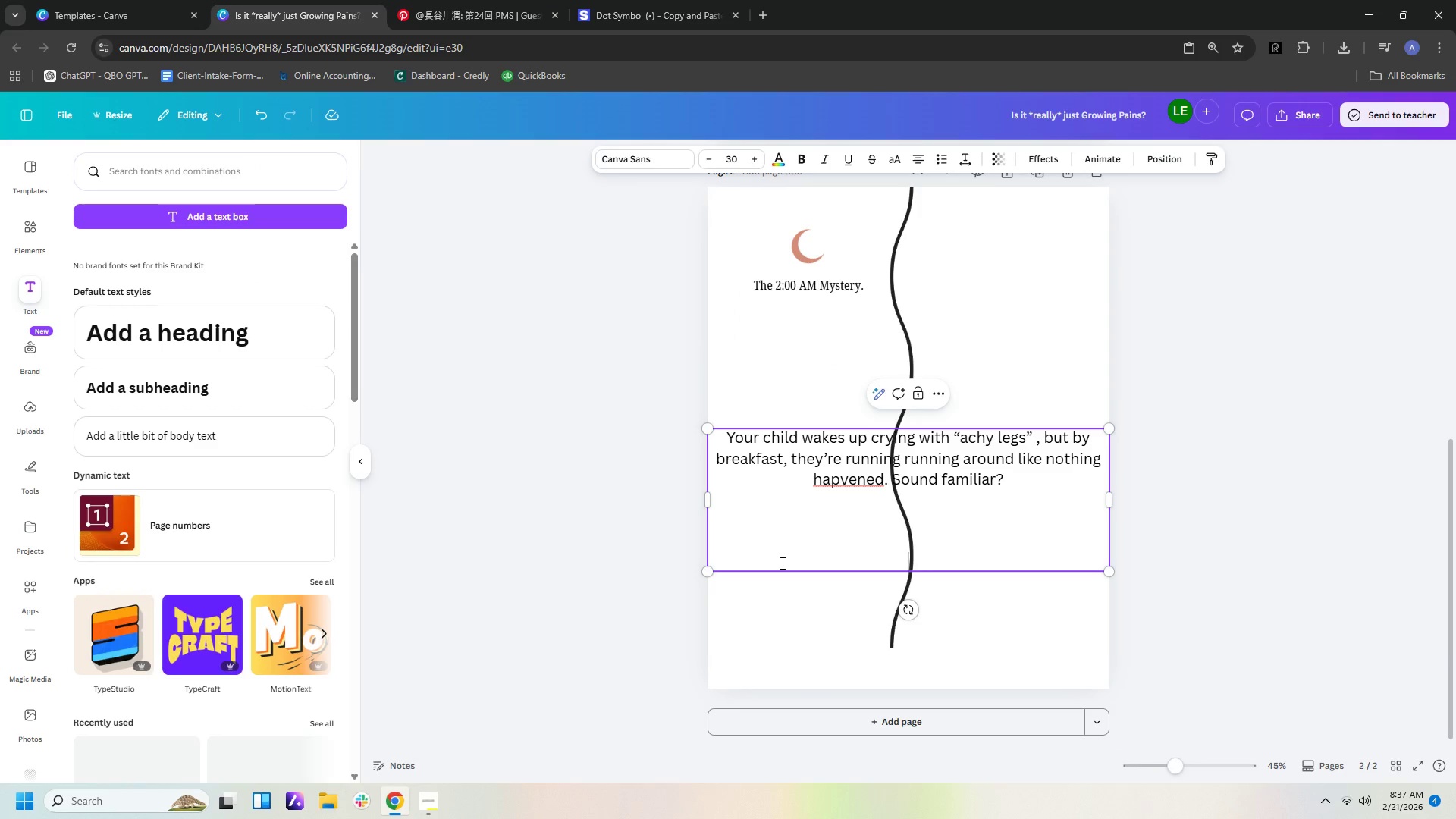 
type(fq)
key(Backspace)
key(Backspace)
 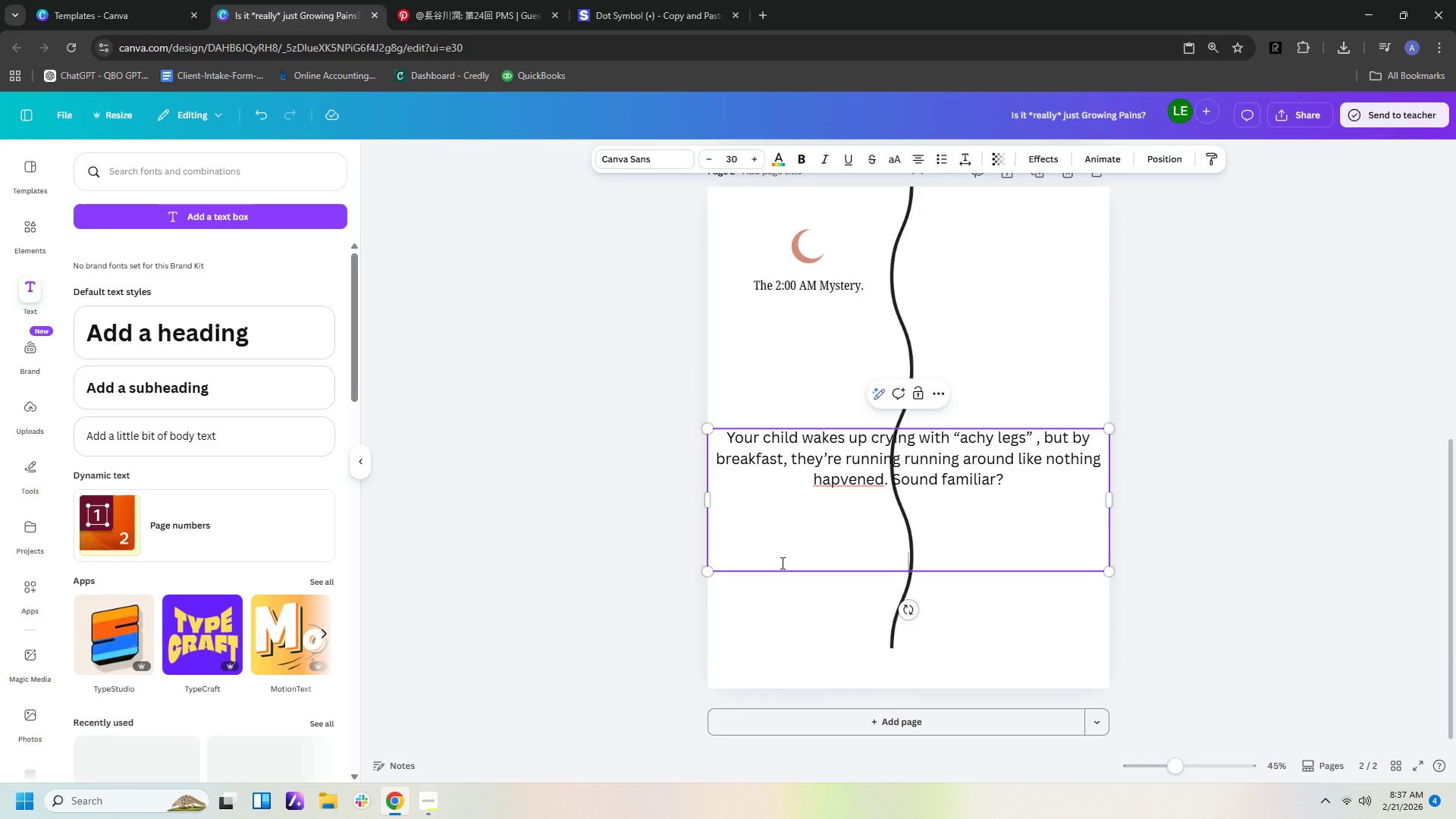 
key(Control+ControlLeft)
 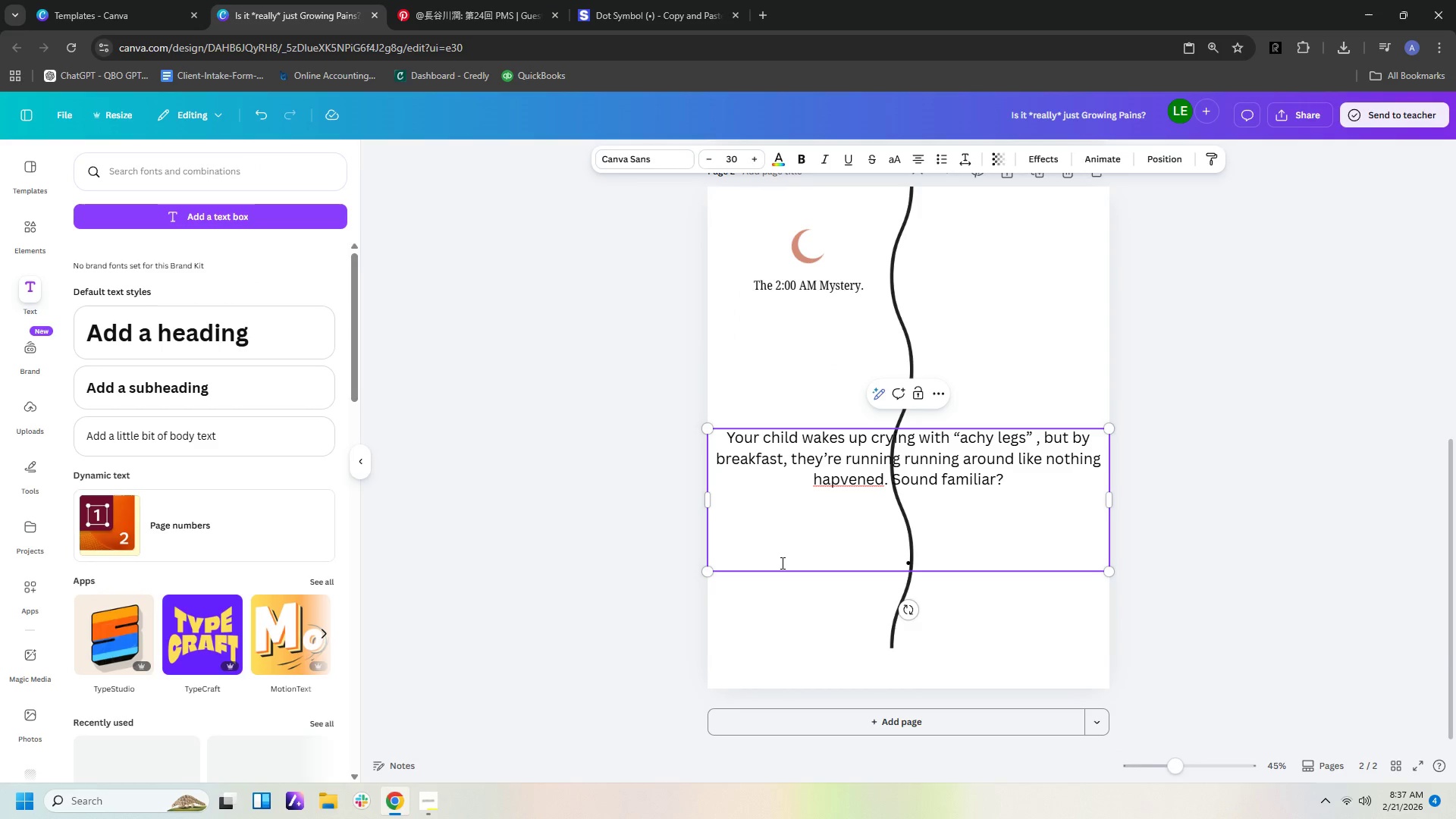 
key(Control+V)
 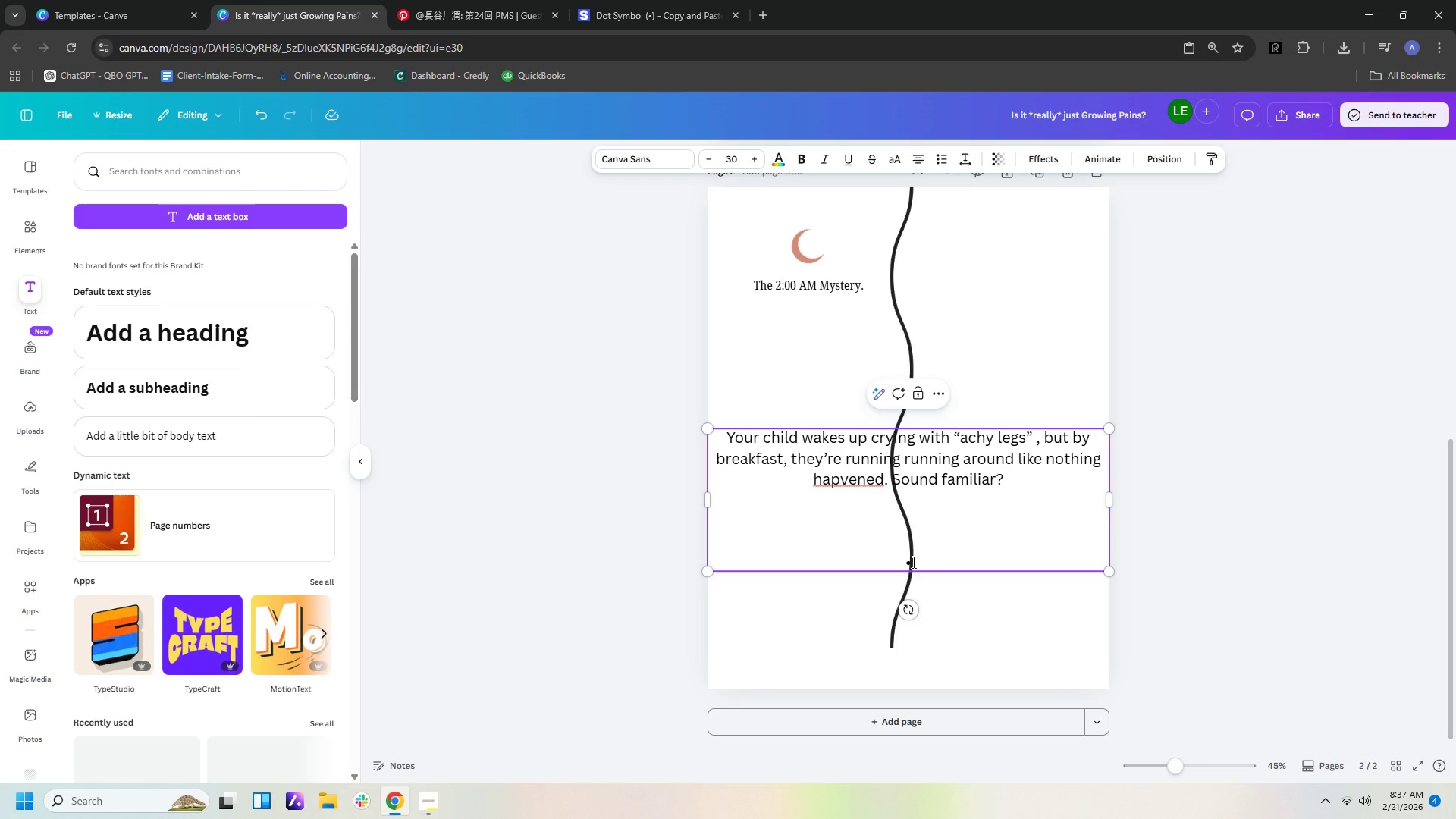 
wait(5.09)
 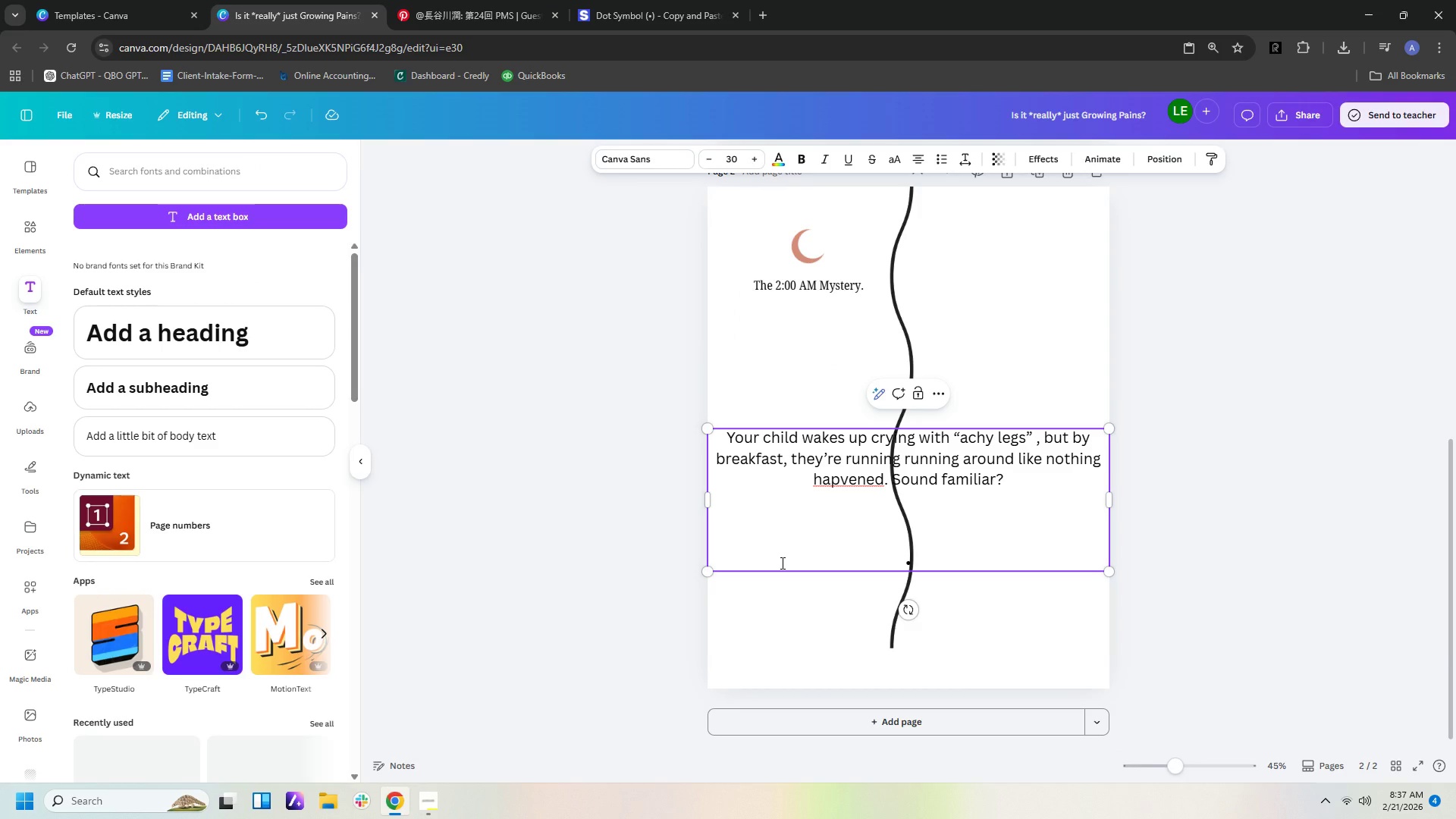 
type(up)
key(Backspace)
key(Backspace)
type(Up to 40)
 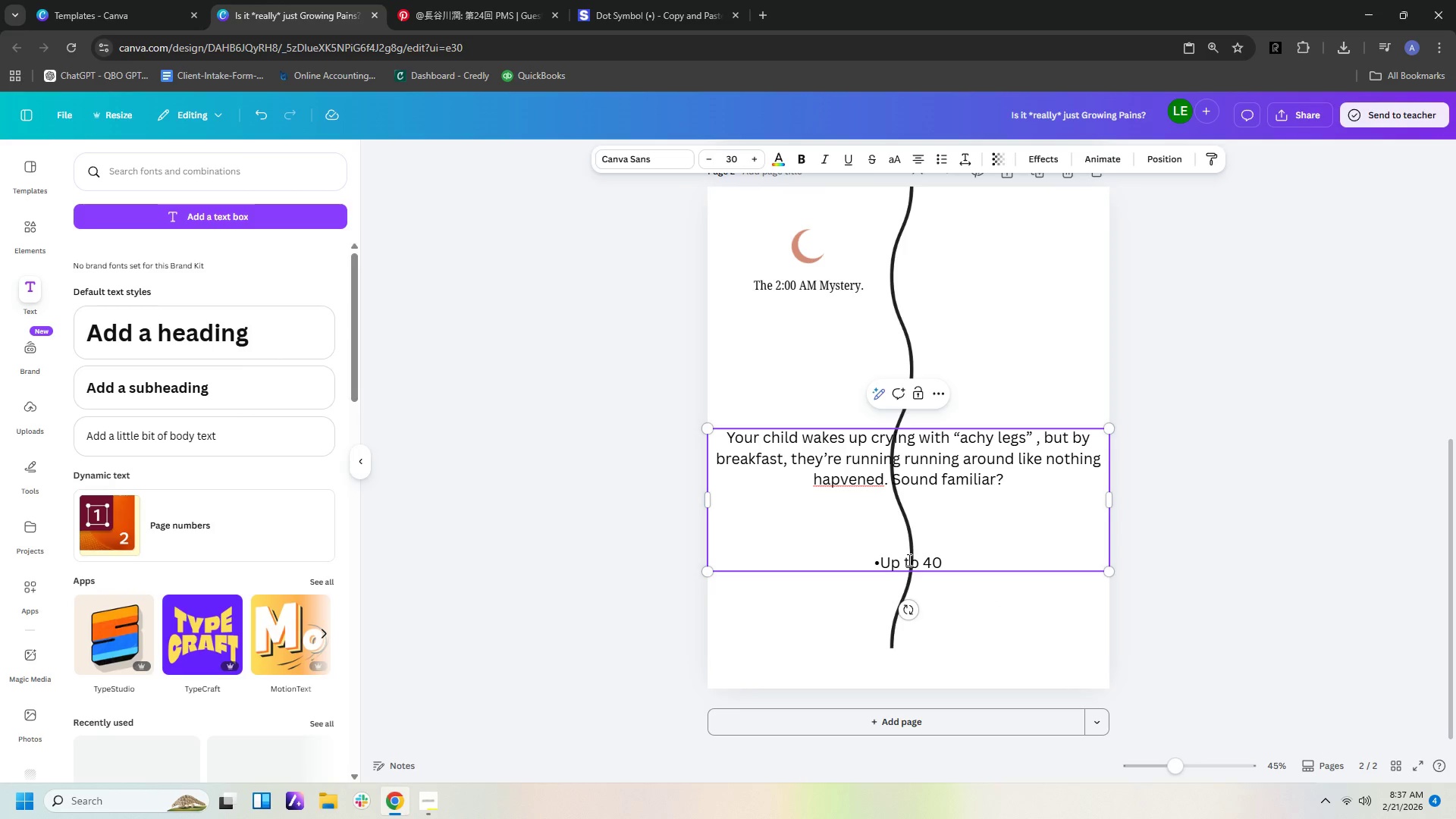 
hold_key(key=ShiftLeft, duration=1.5)
 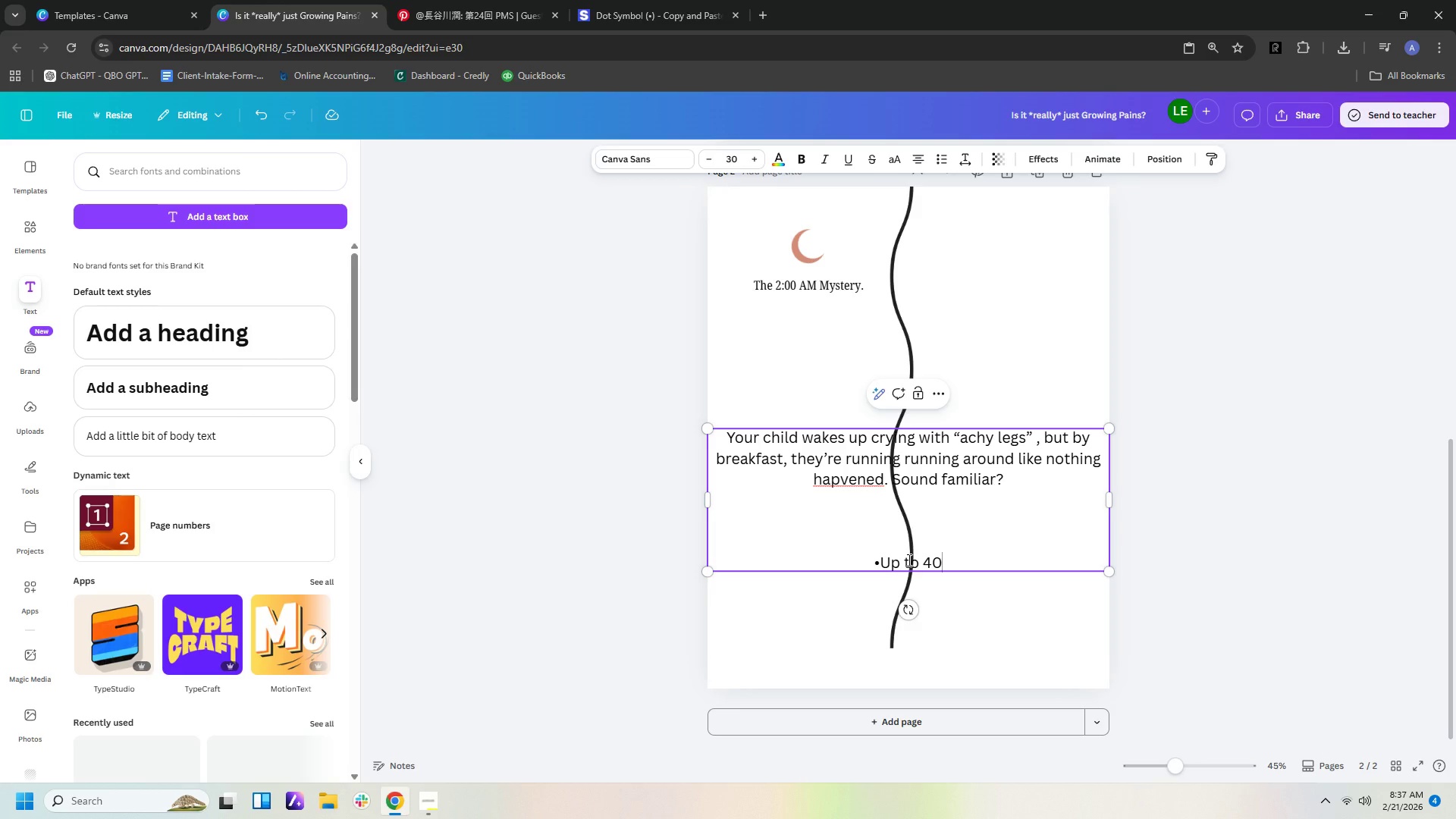 
type(%og)
key(Backspace)
type(f)
key(Backspace)
key(Backspace)
type( of children experience ther=)
key(Backspace)
key(Backspace)
type(se deep htrobbing aches in their legs,)
 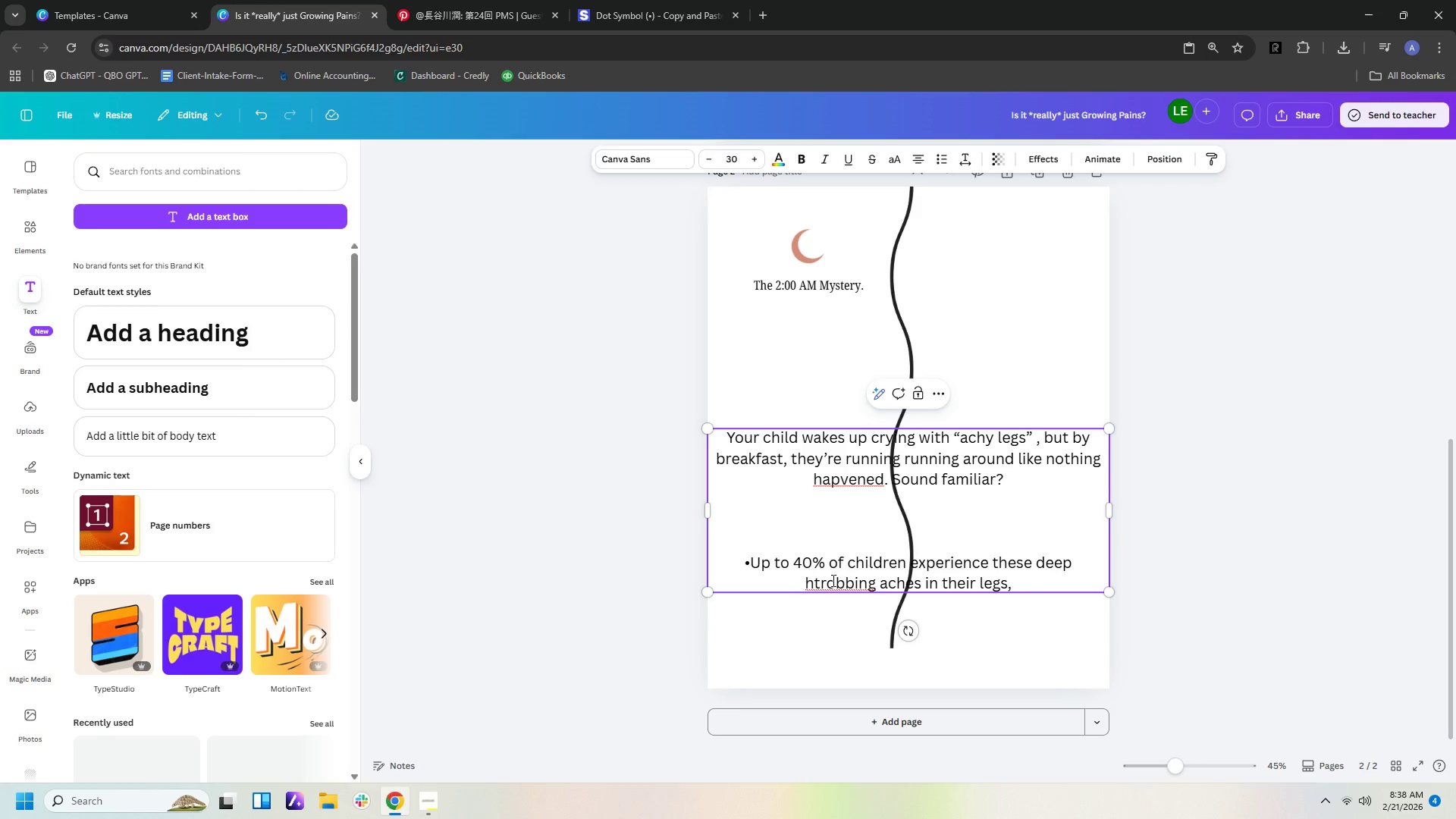 
left_click([813, 585])
 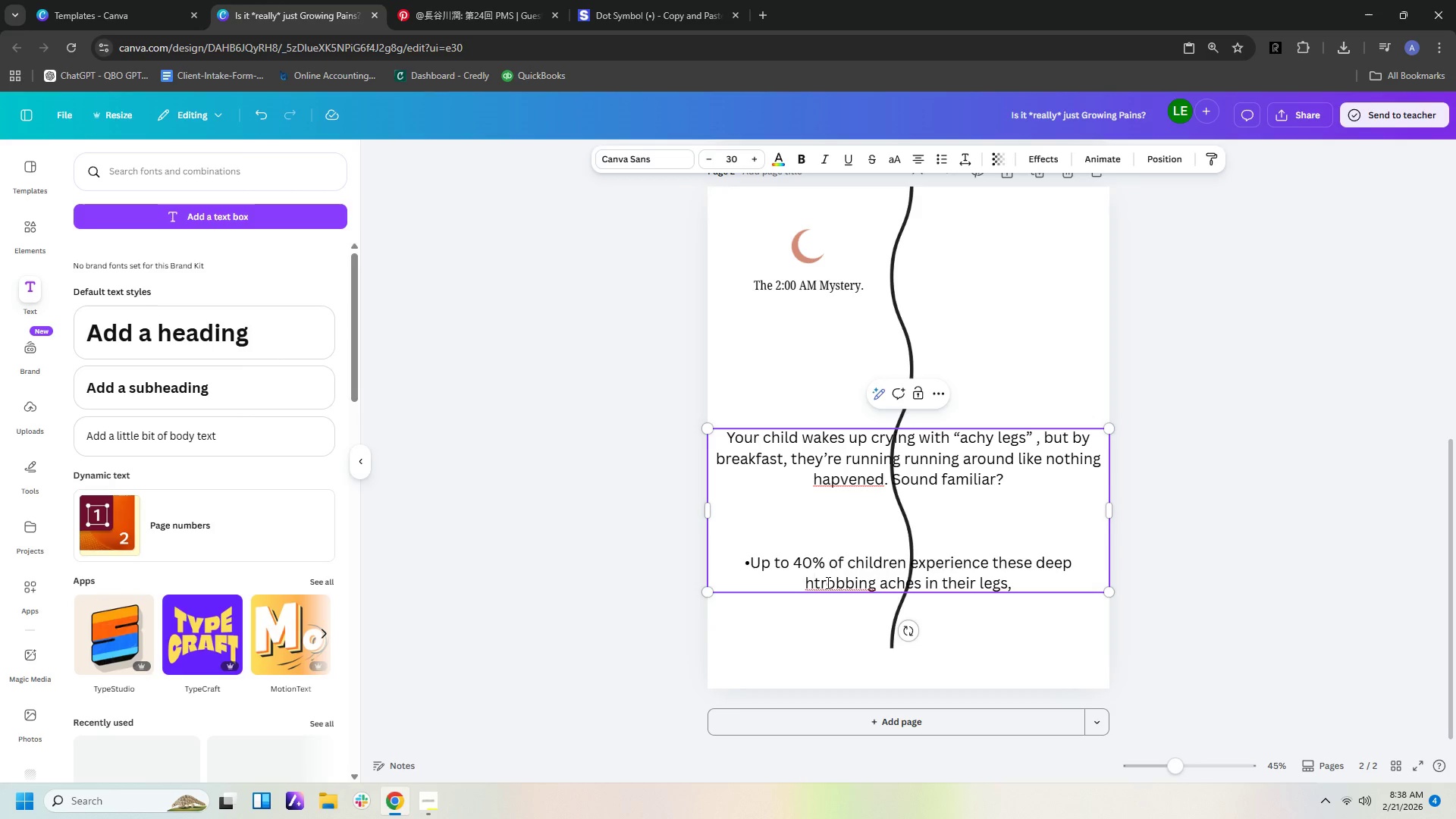 
key(Backspace)
 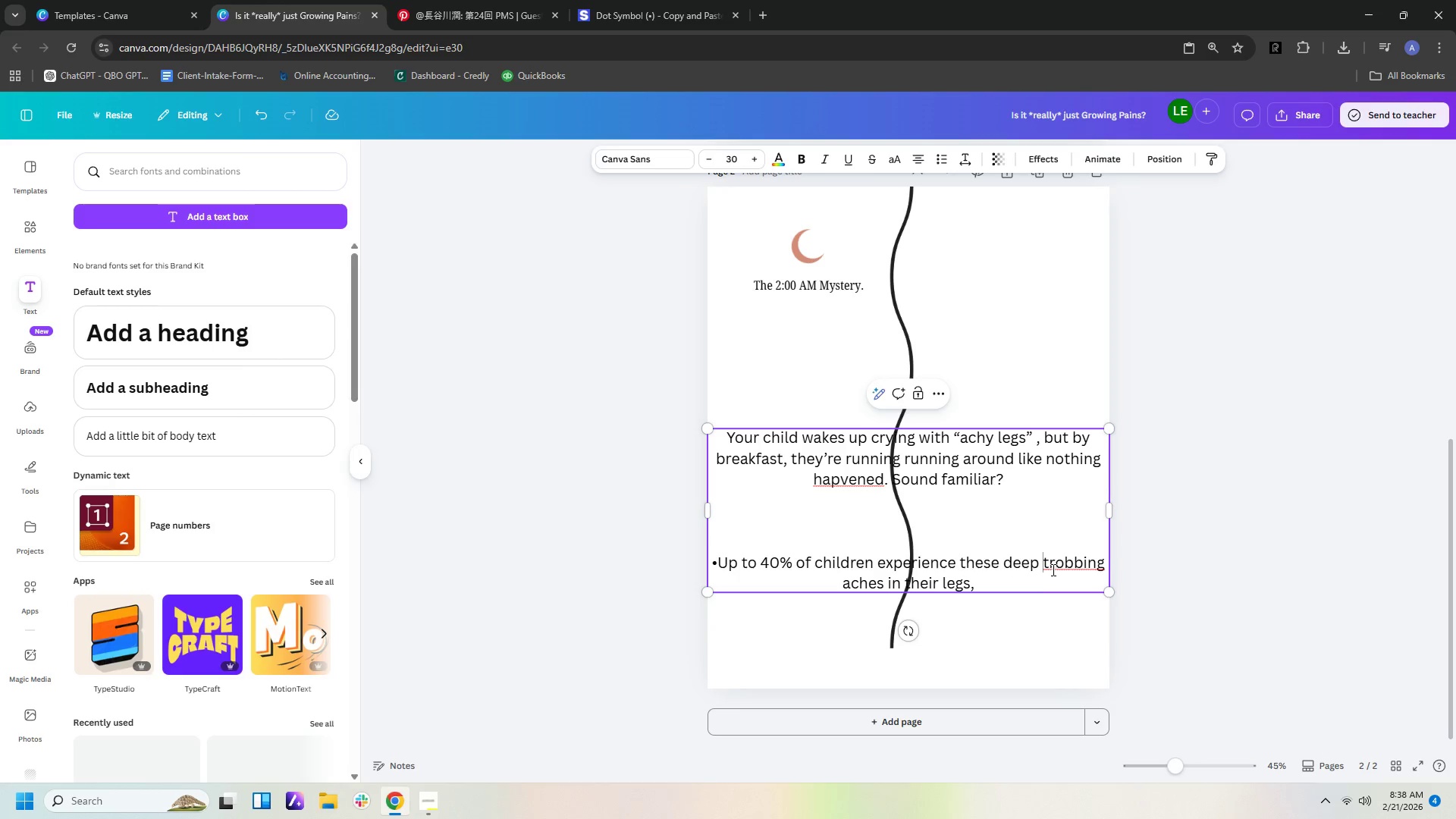 
left_click([1052, 563])
 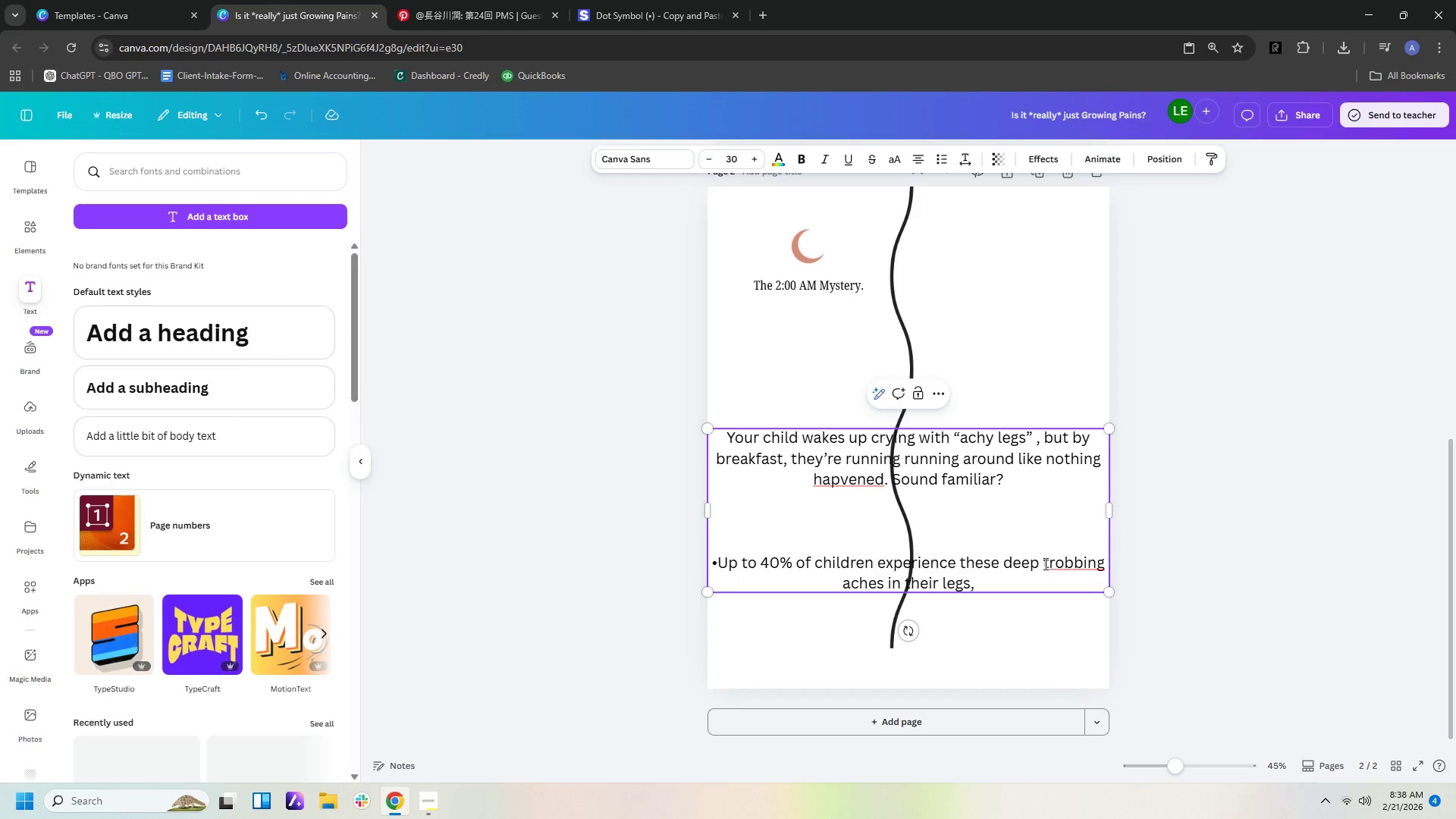 
key(H)
 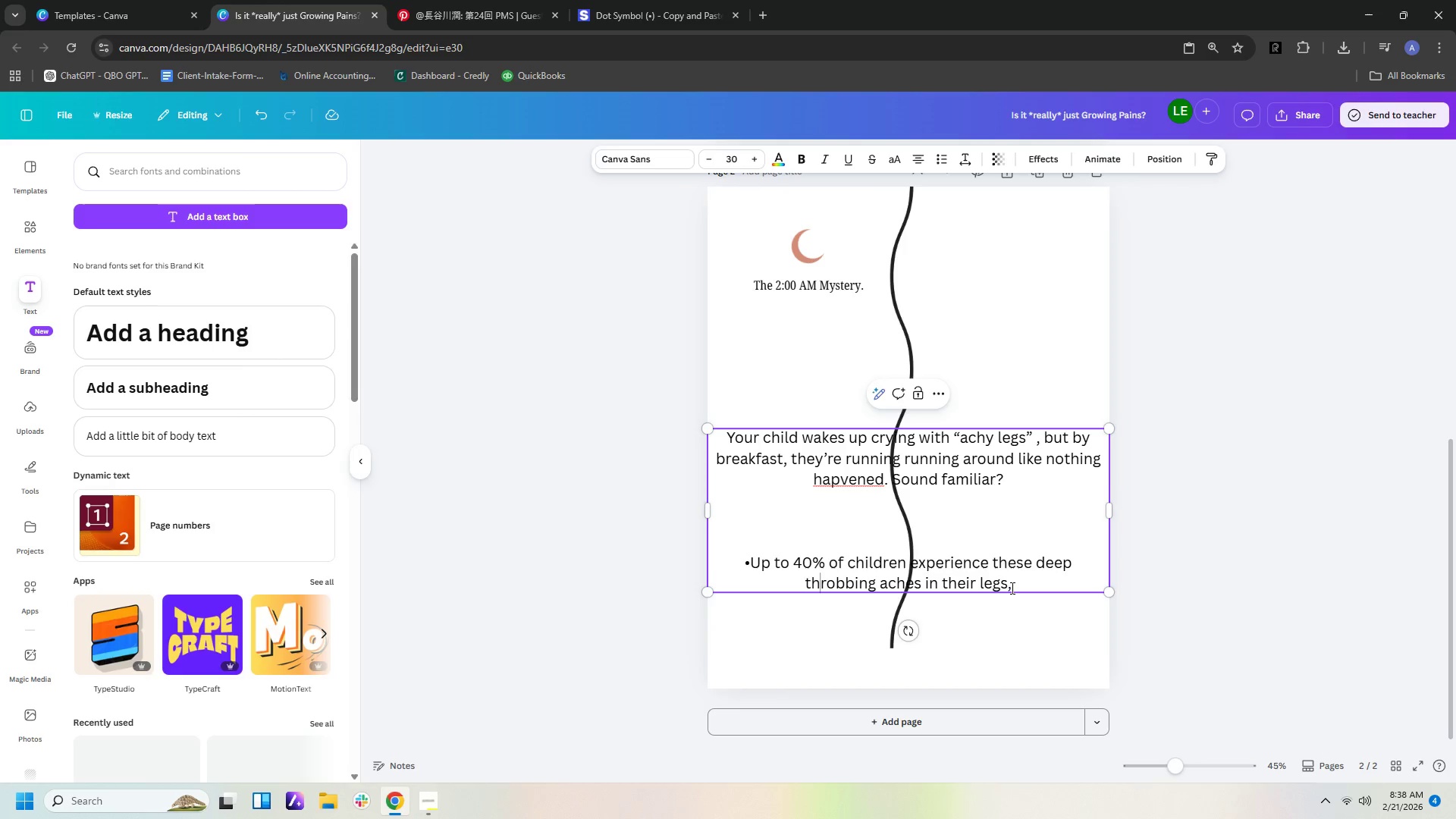 
left_click([1021, 582])
 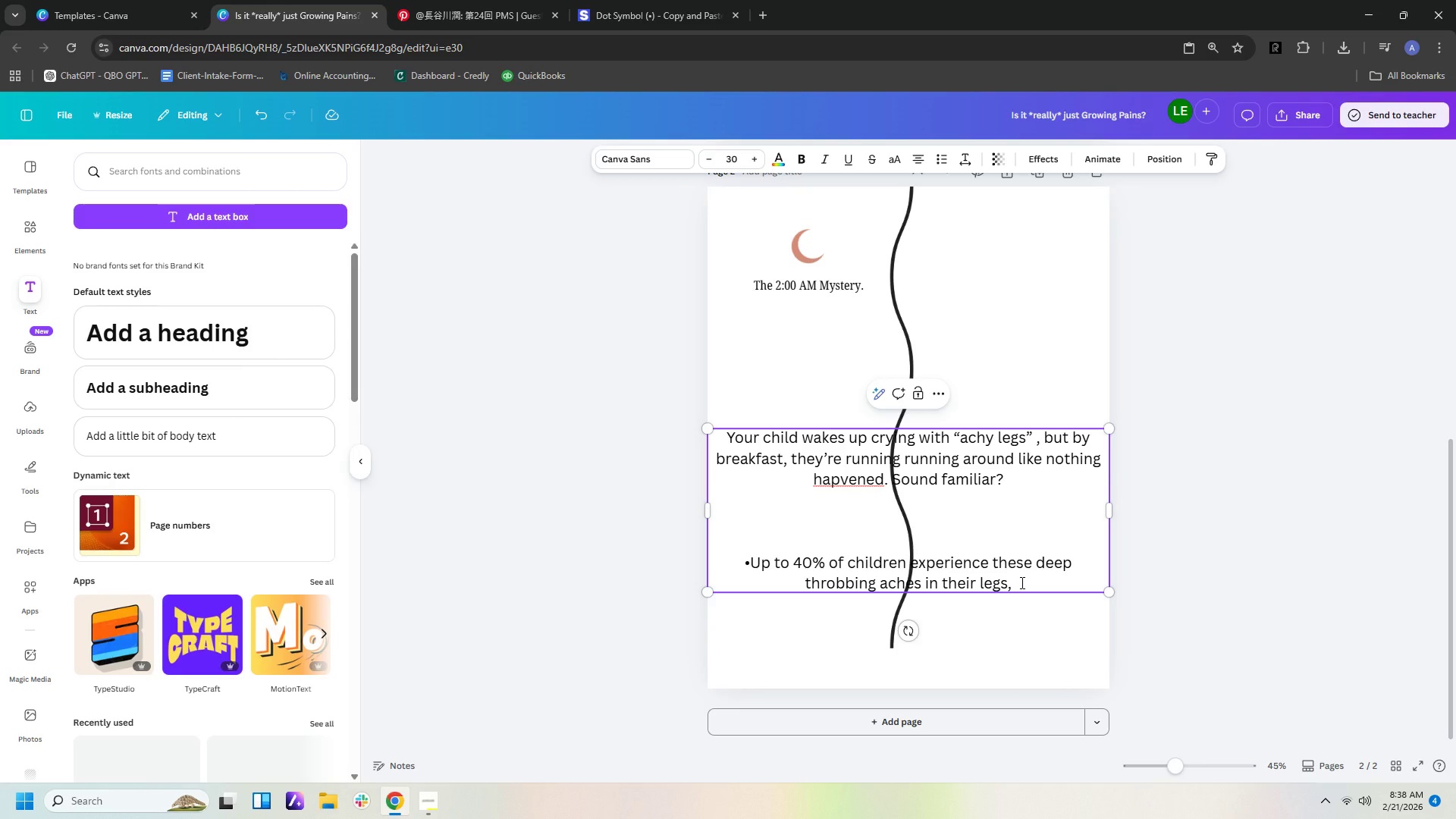 
key(Backspace)
 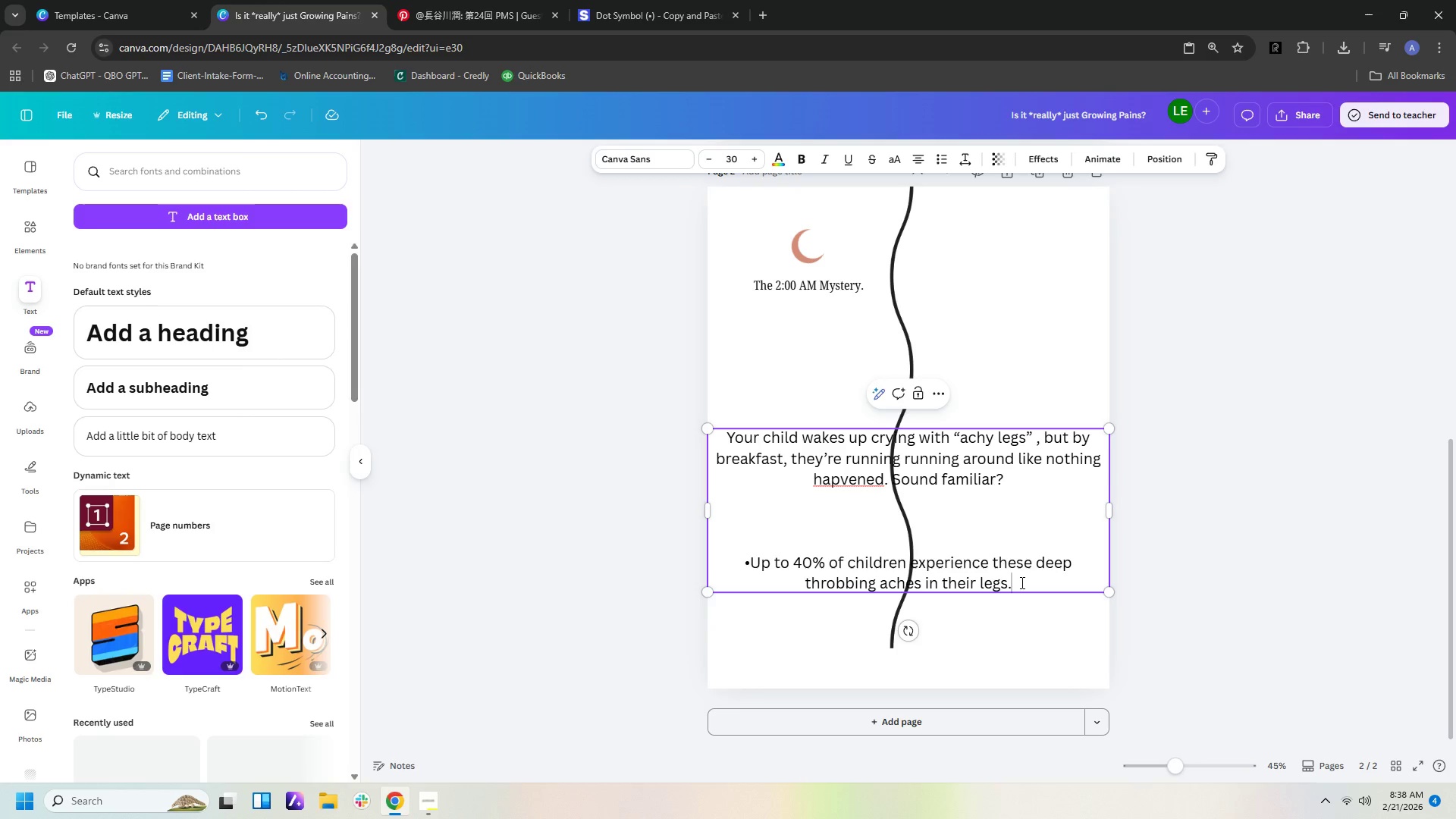 
key(Period)
 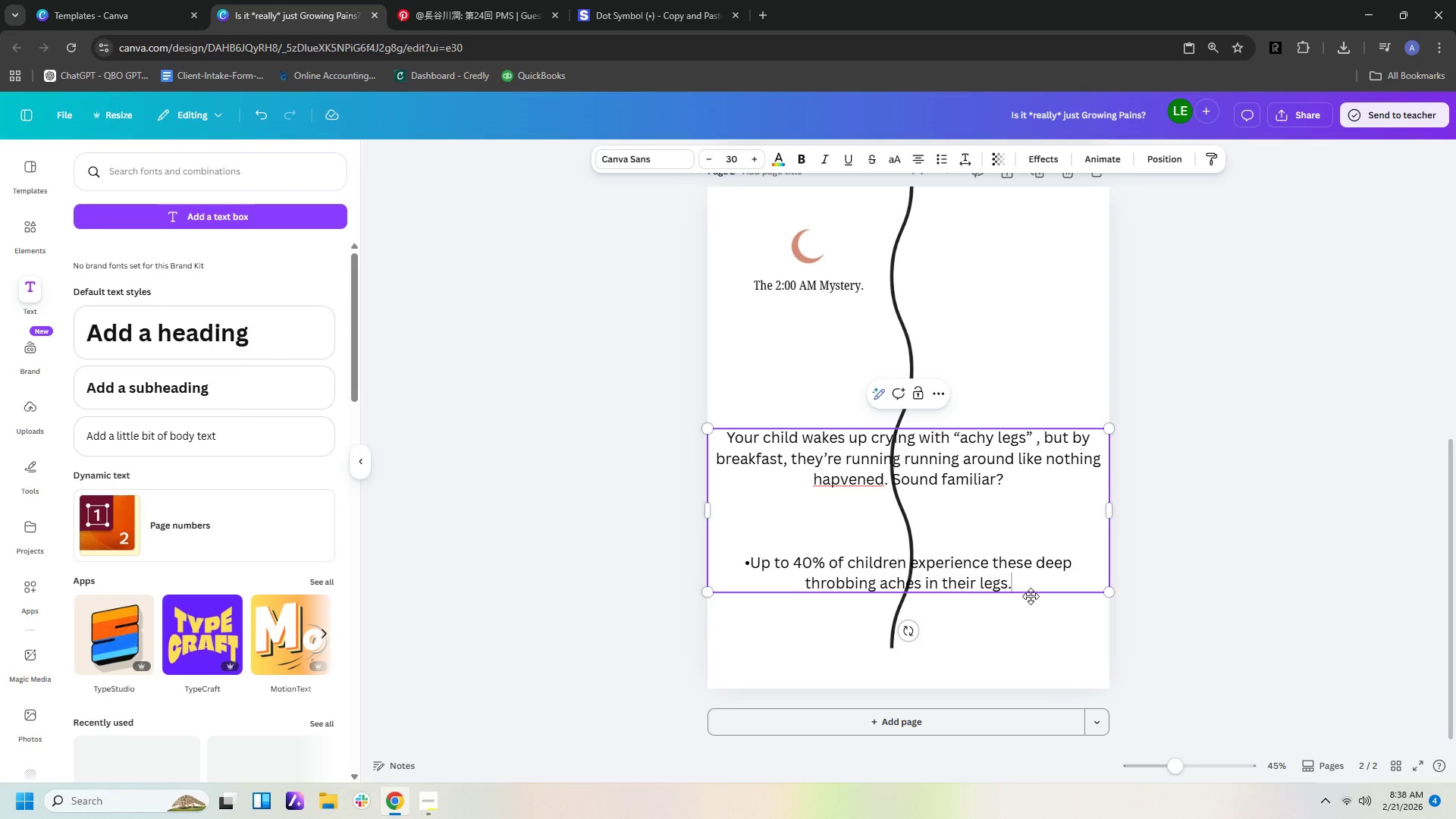 
wait(11.77)
 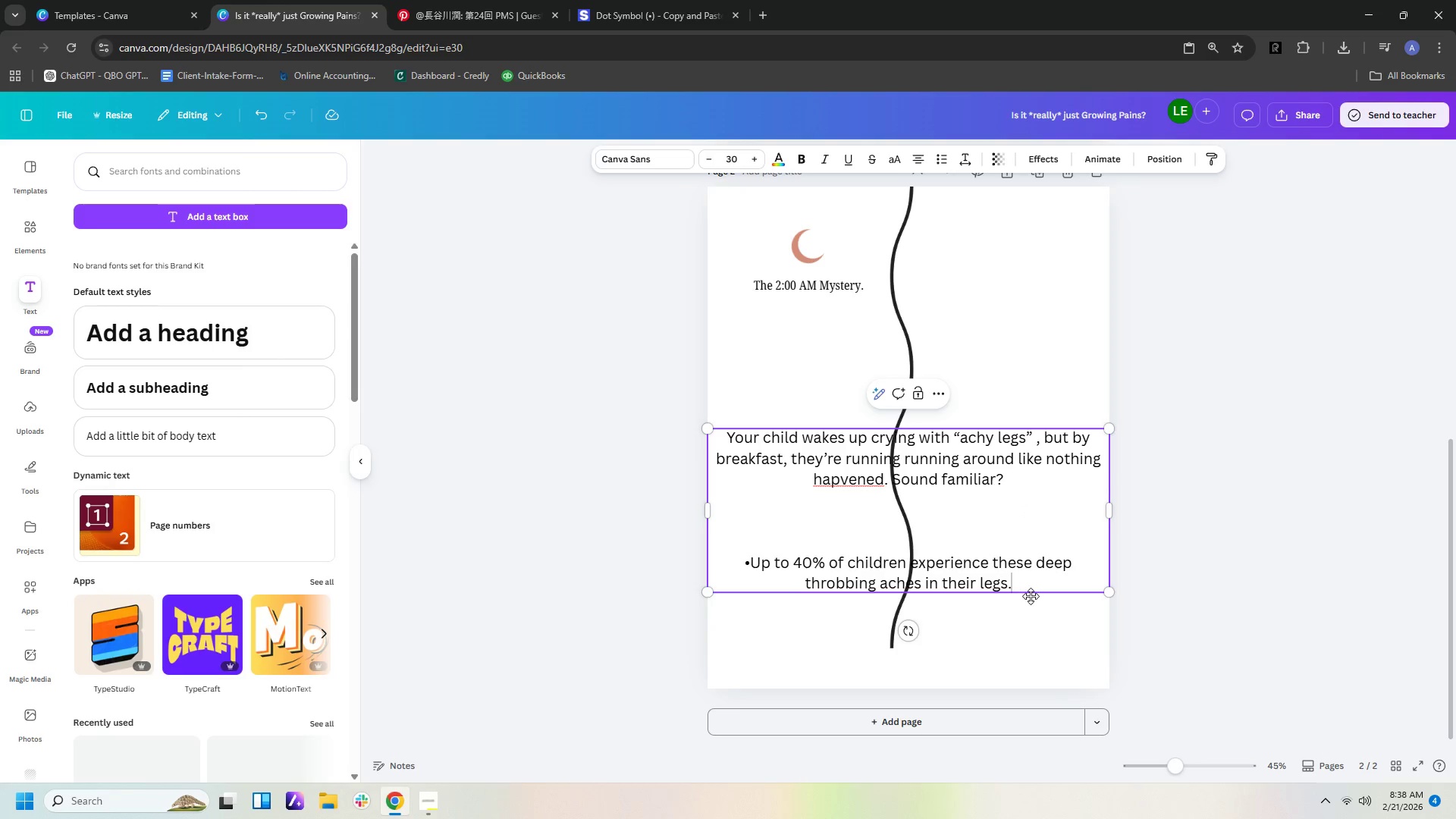 
left_click([846, 479])
 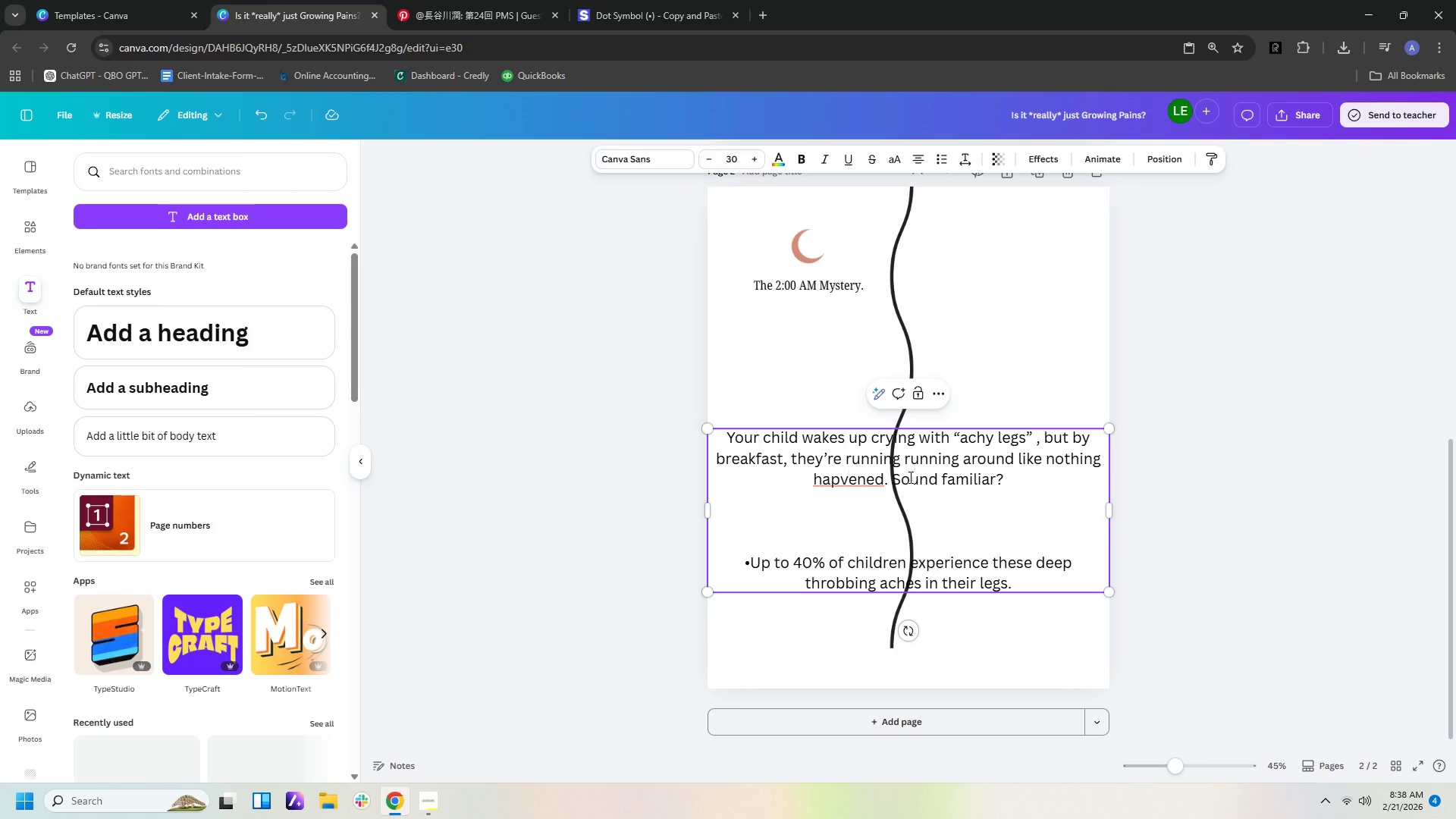 
key(Backspace)
 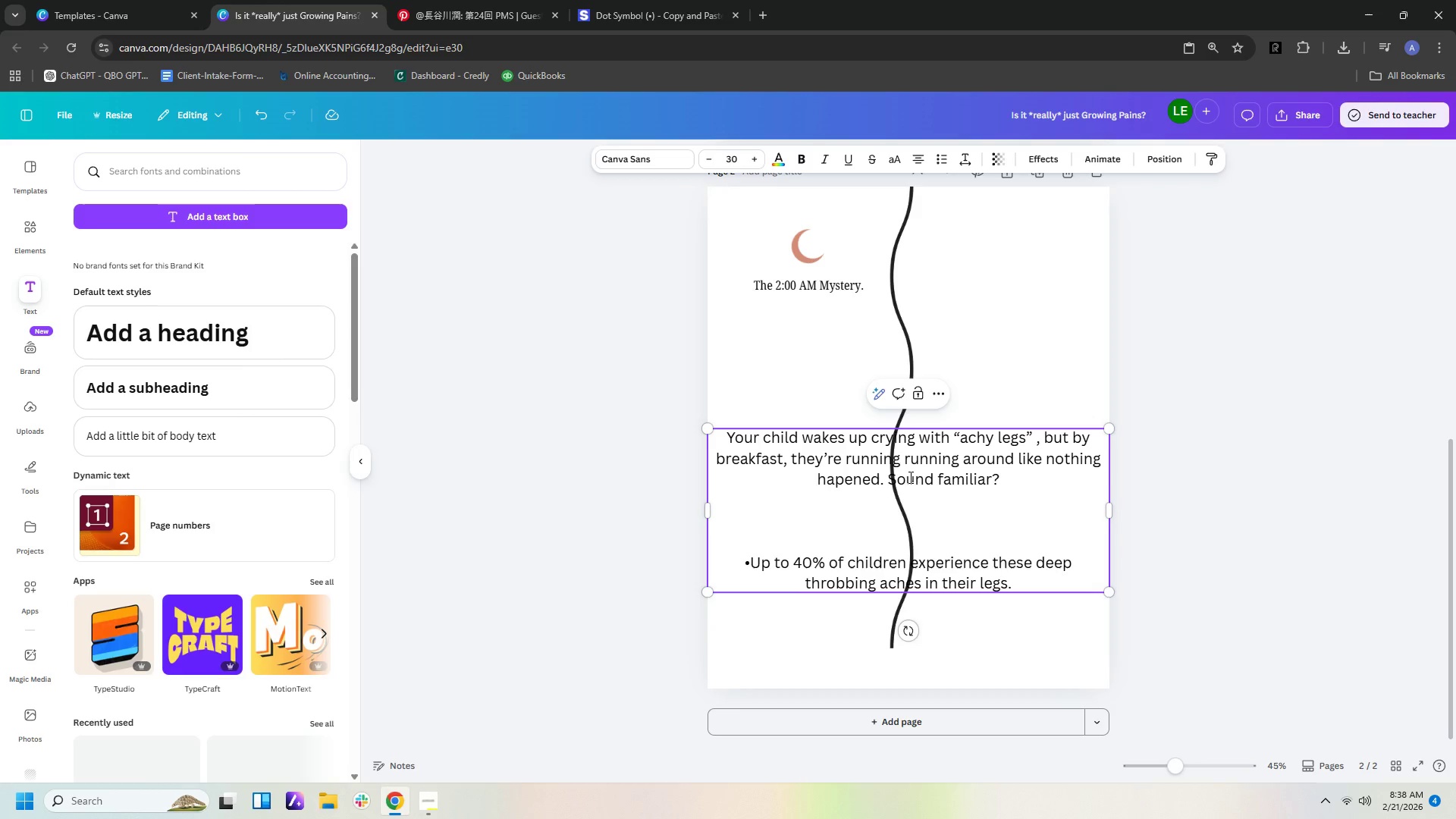 
key(P)
 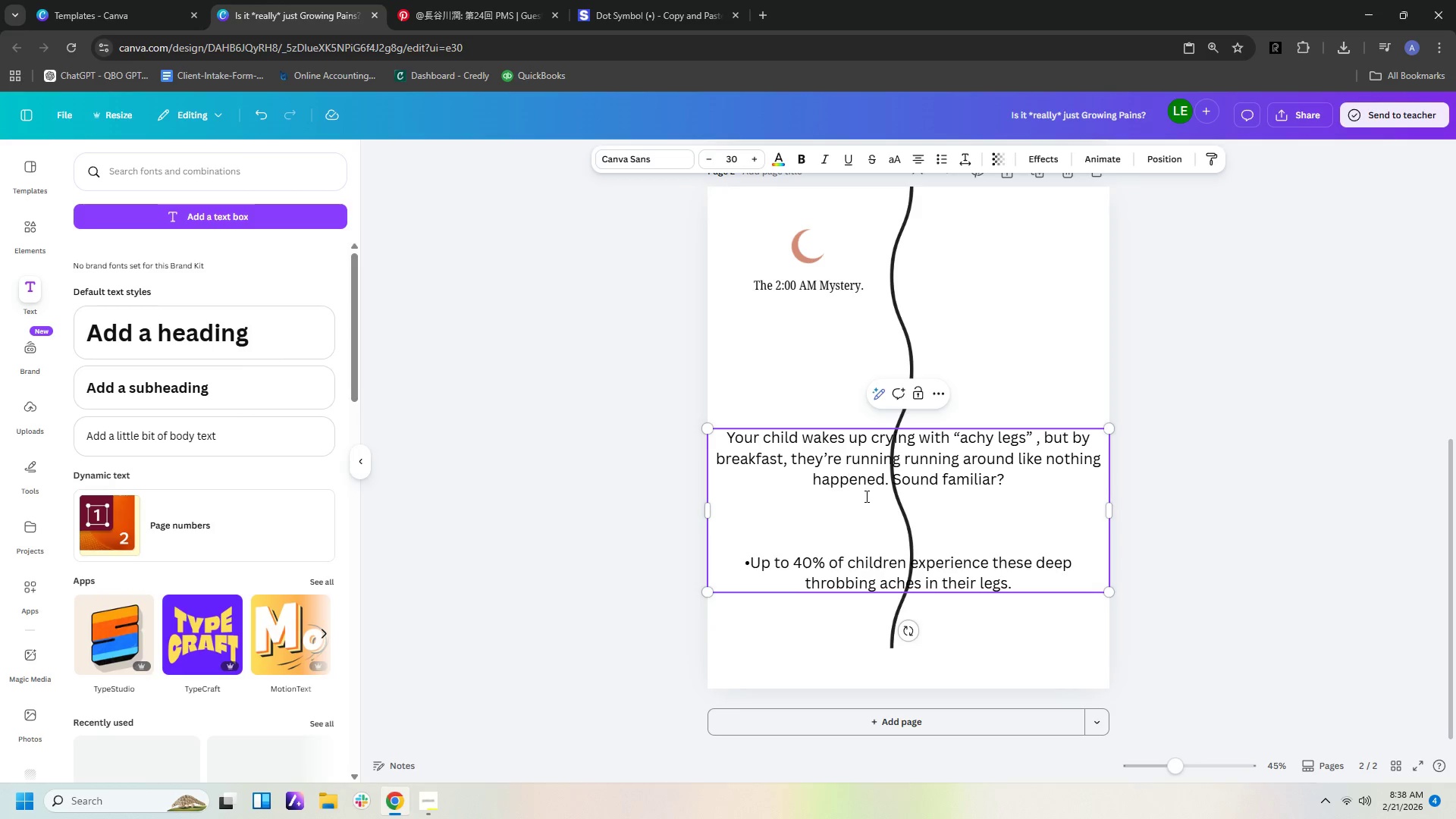 
wait(7.73)
 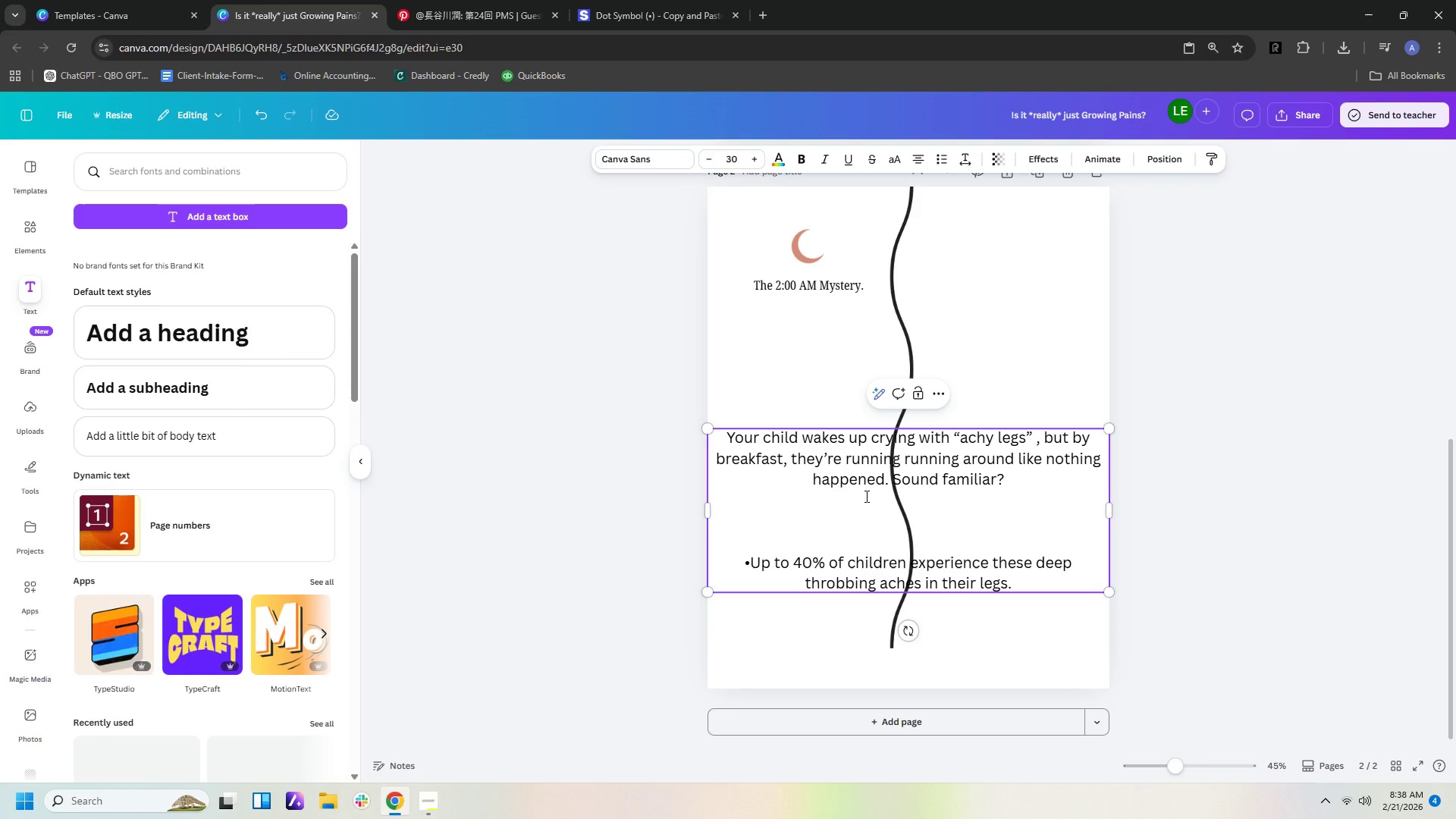 
left_click_drag(start_coordinate=[1113, 513], to_coordinate=[909, 497])
 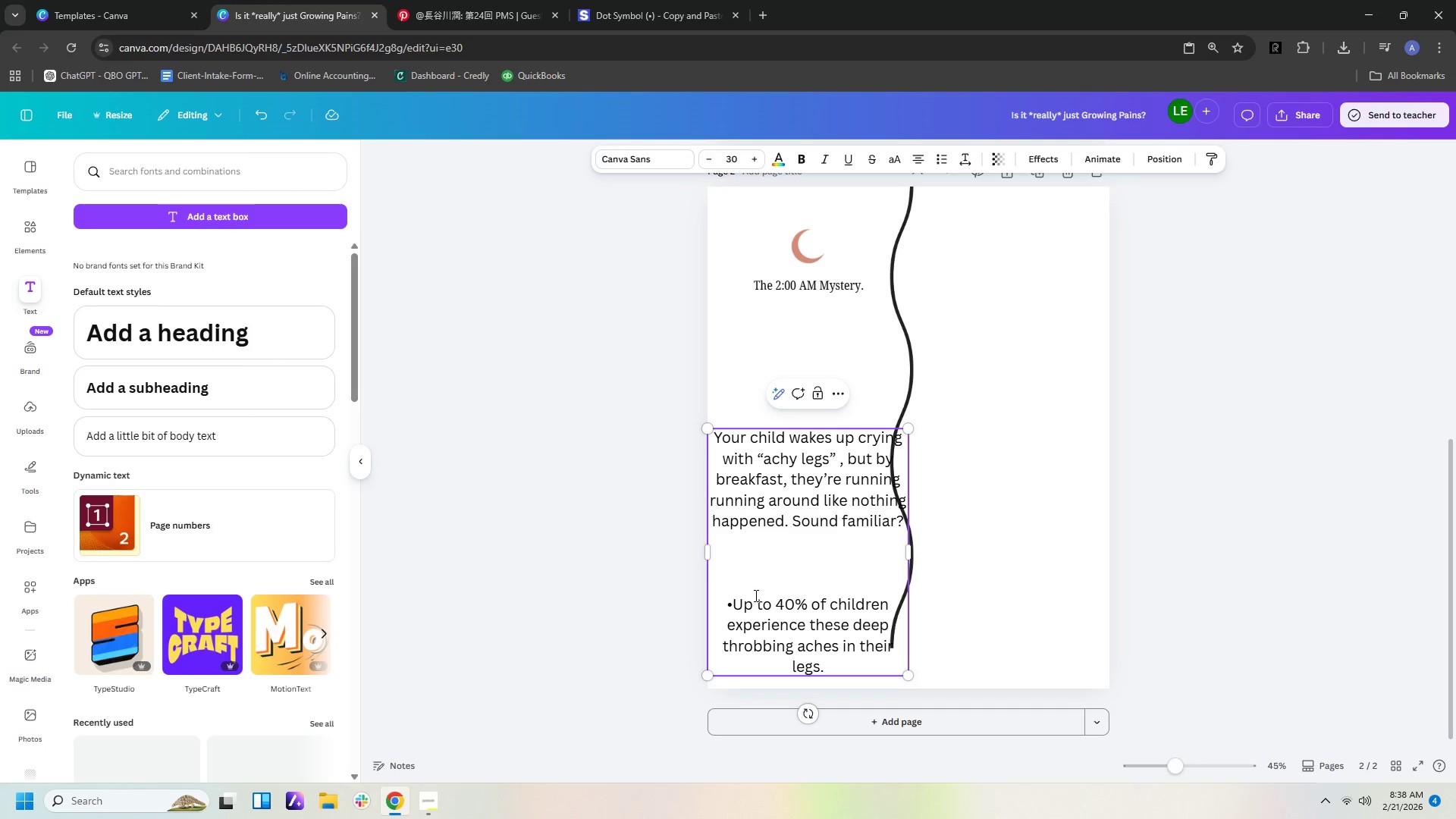 
left_click([748, 577])
 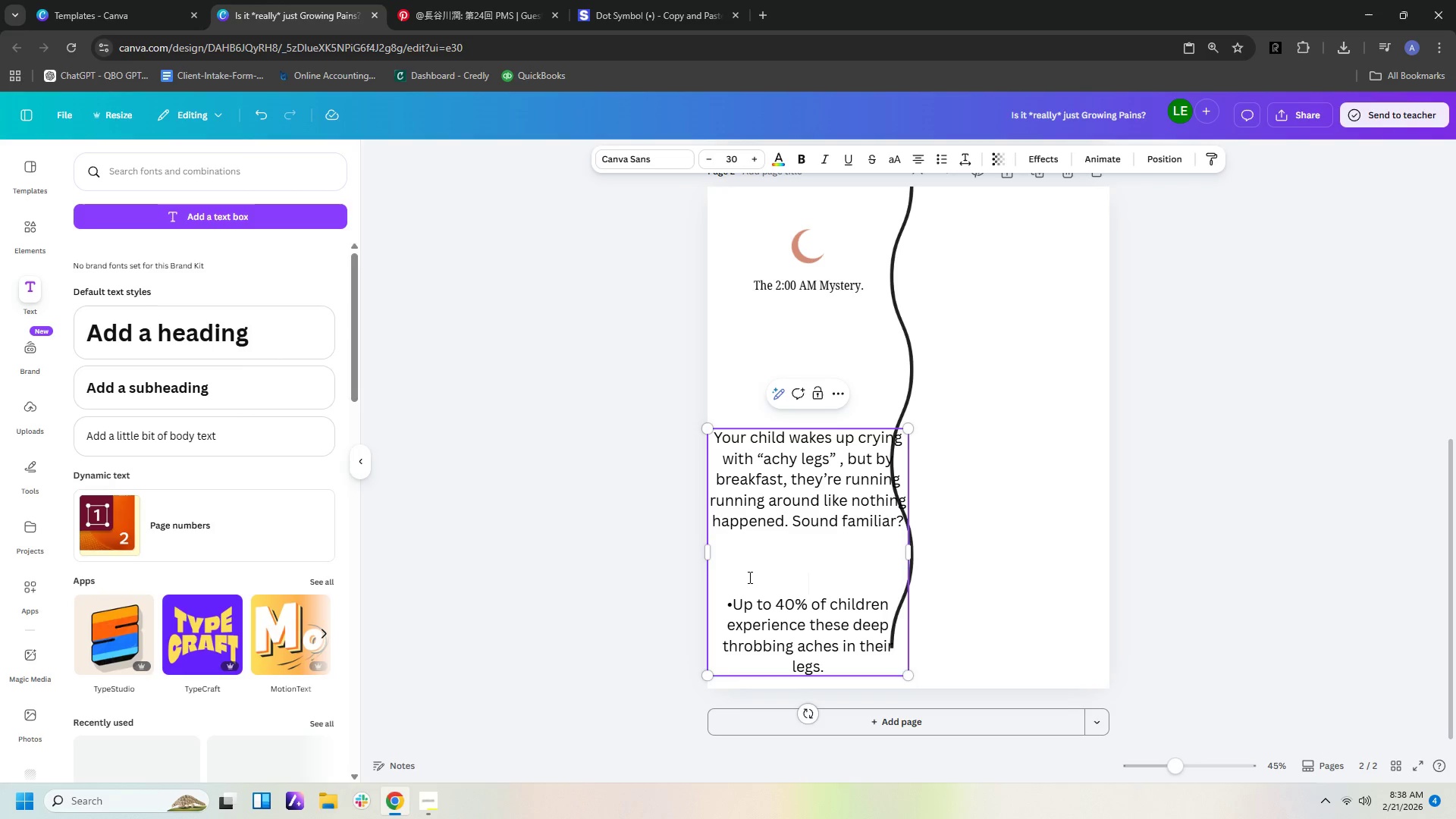 
key(Backspace)
 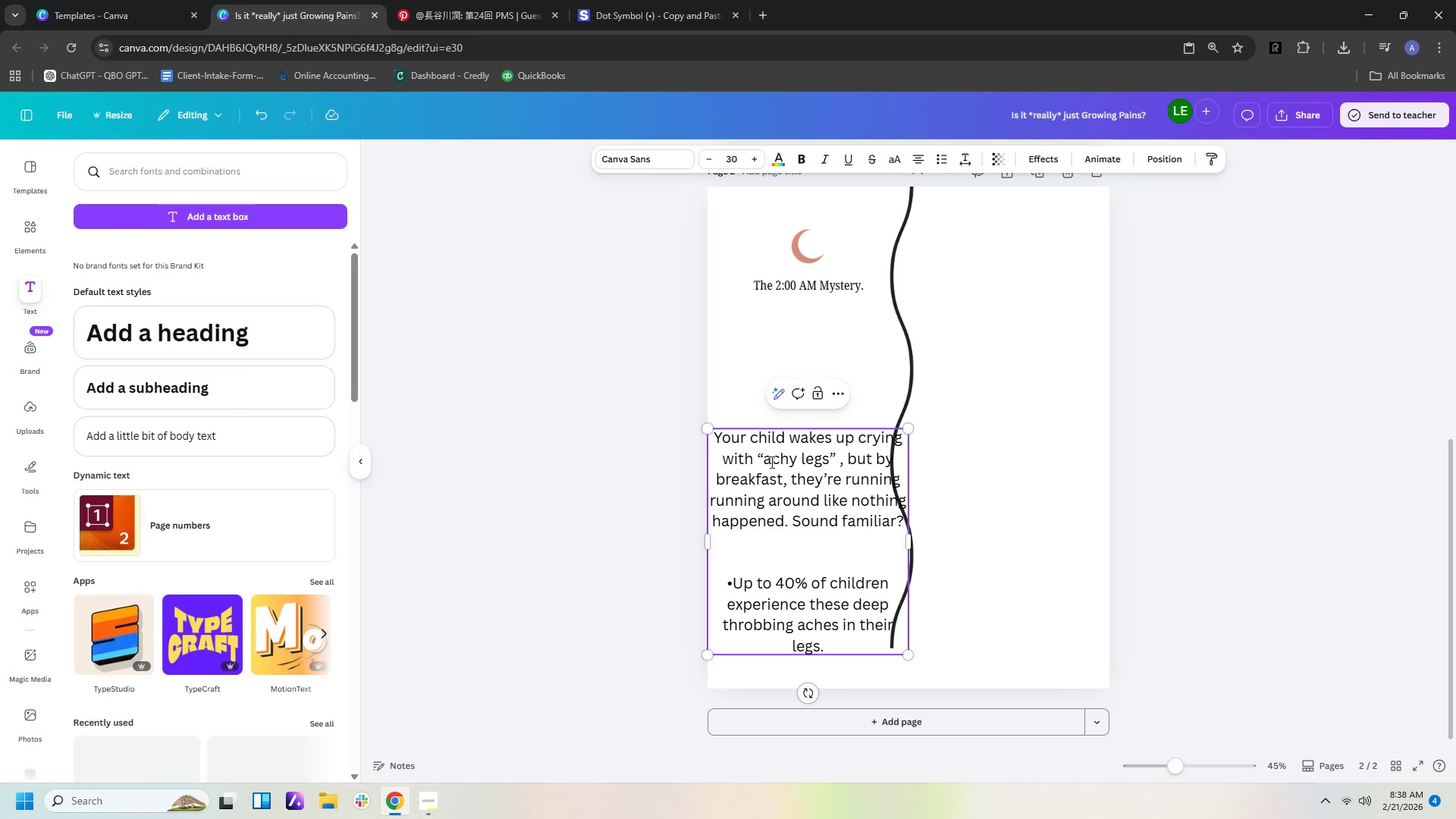 
left_click([965, 462])
 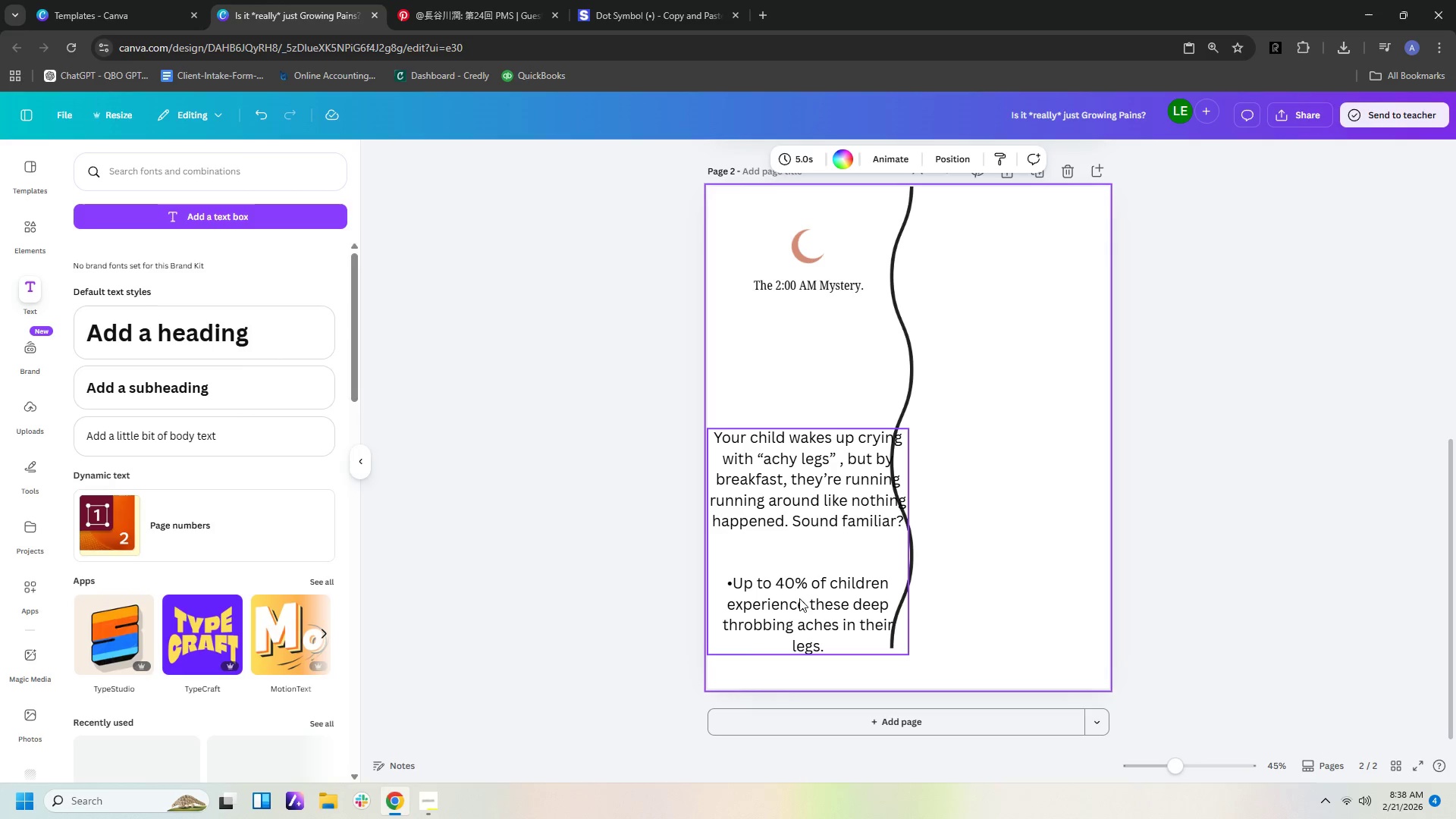 
left_click([822, 636])
 